 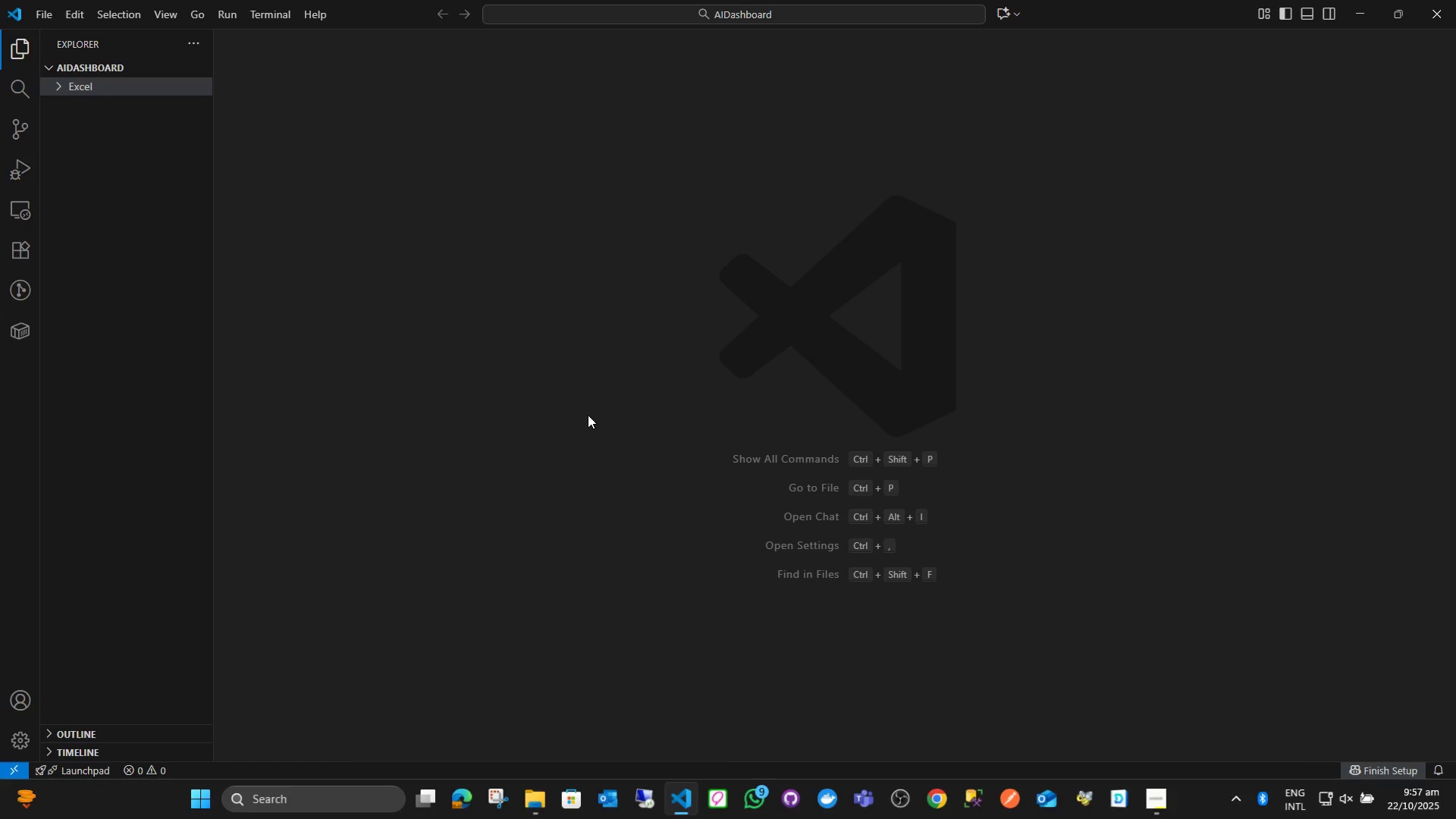 
left_click([140, 234])
 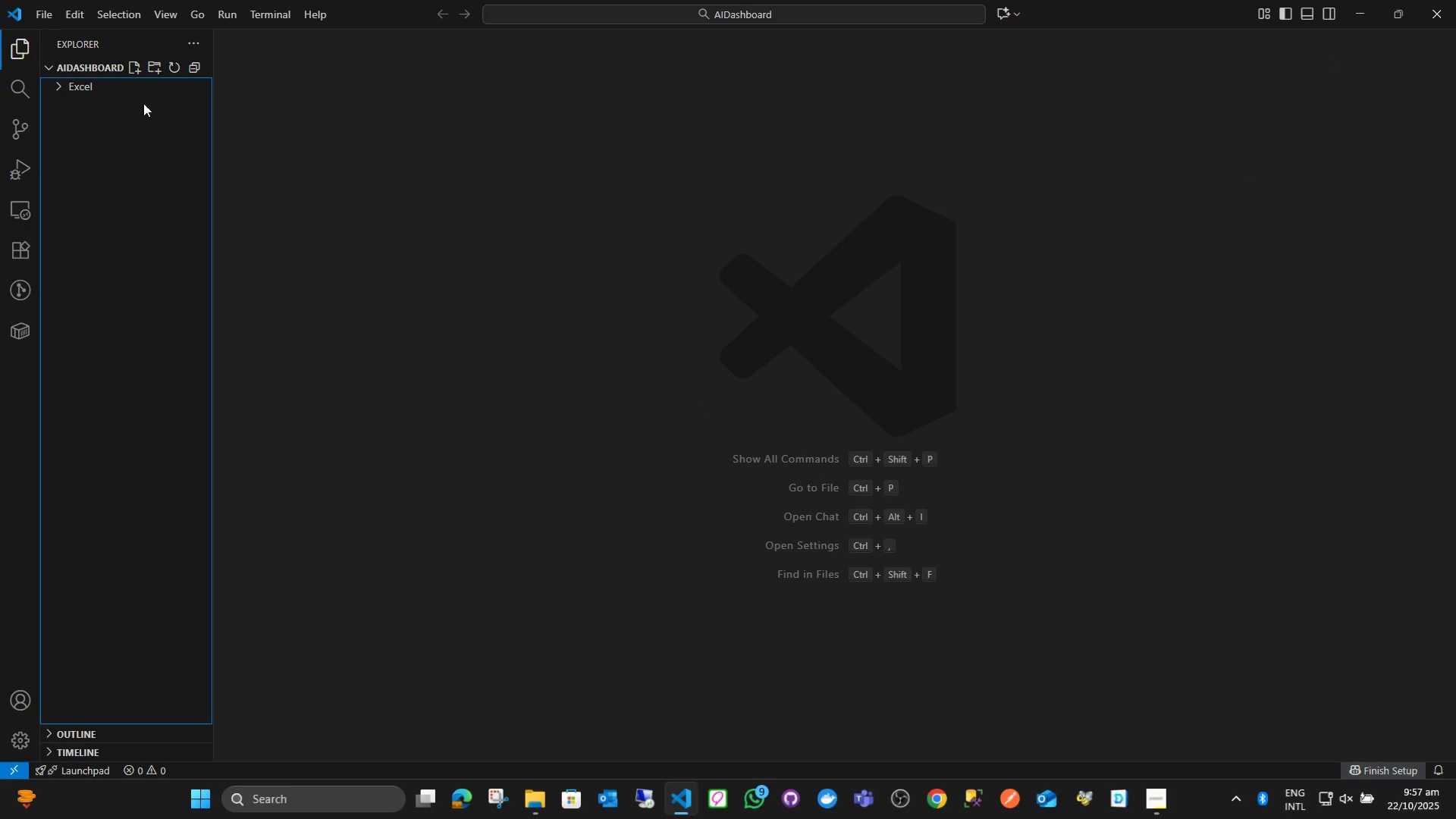 
left_click([143, 90])
 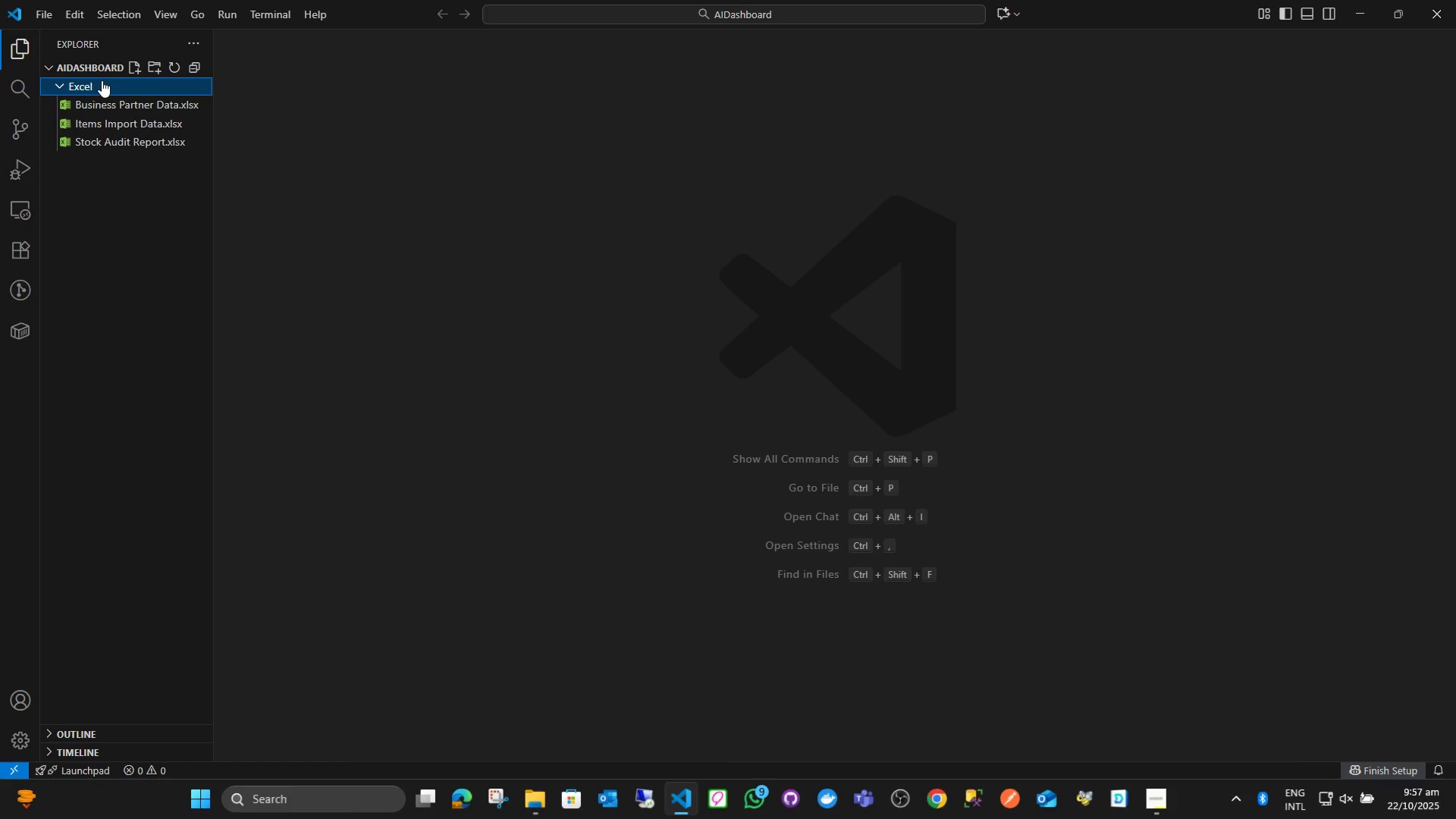 
double_click([120, 174])
 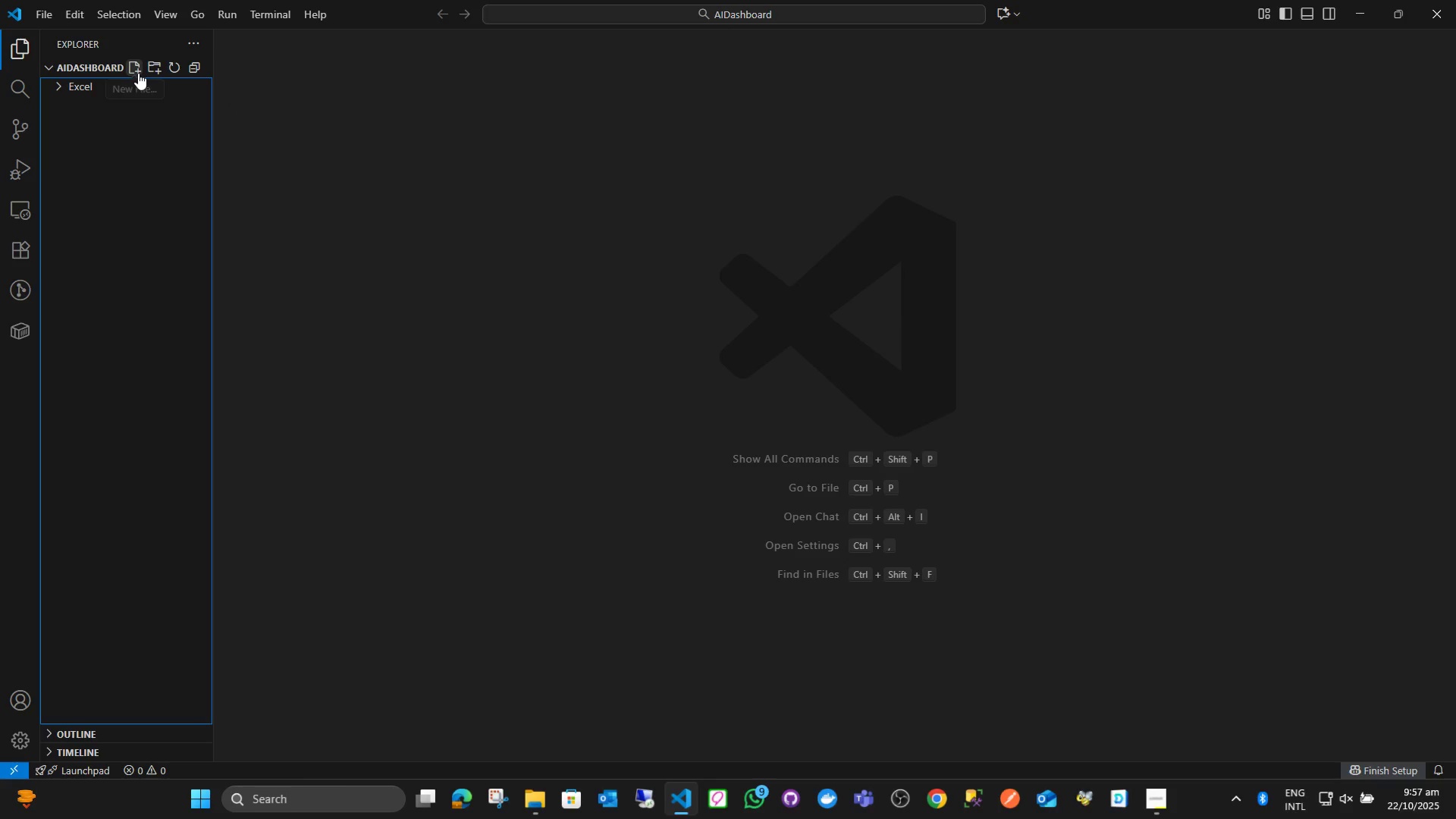 
left_click([138, 73])
 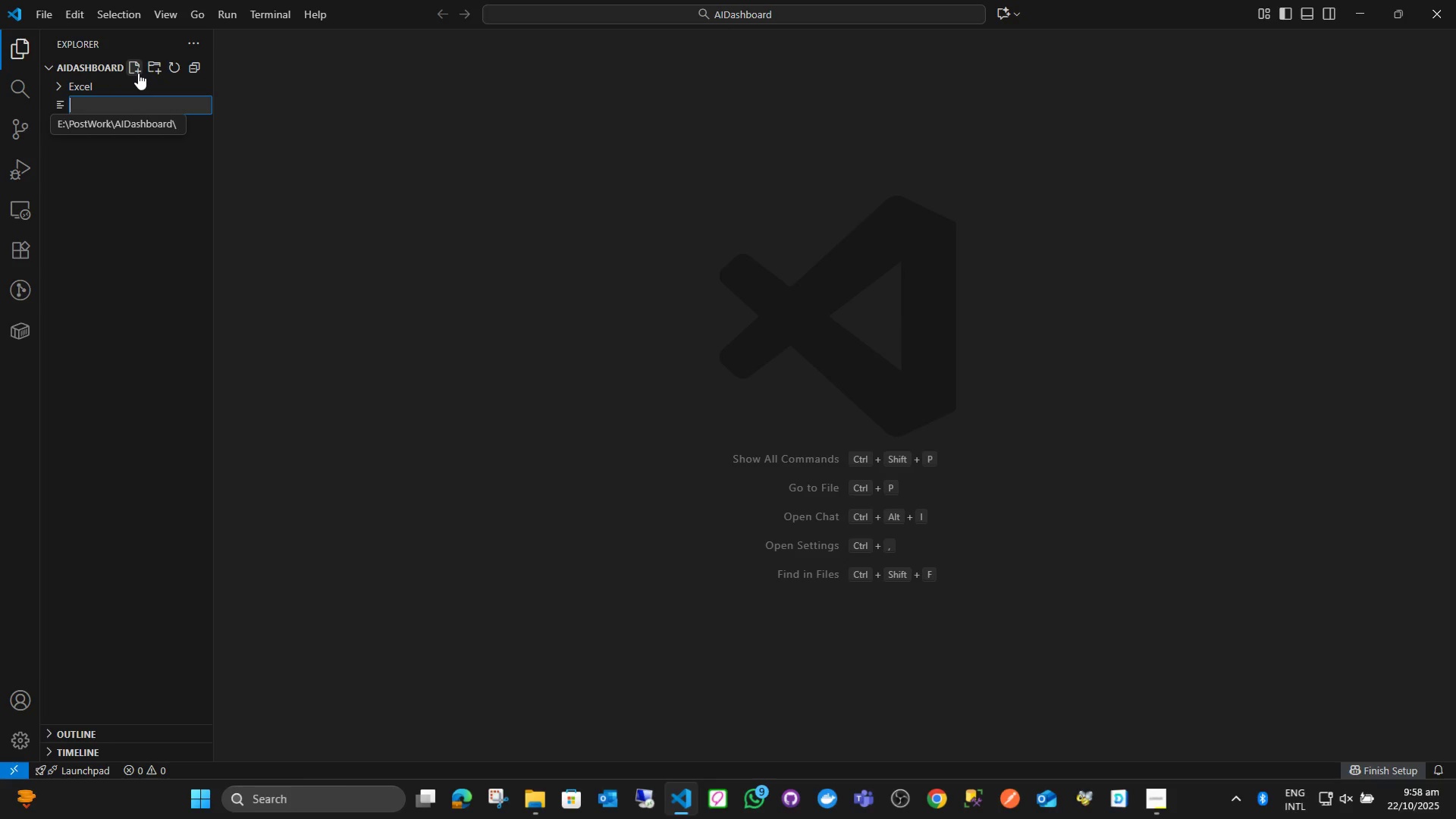 
type(MAIN>PY)
 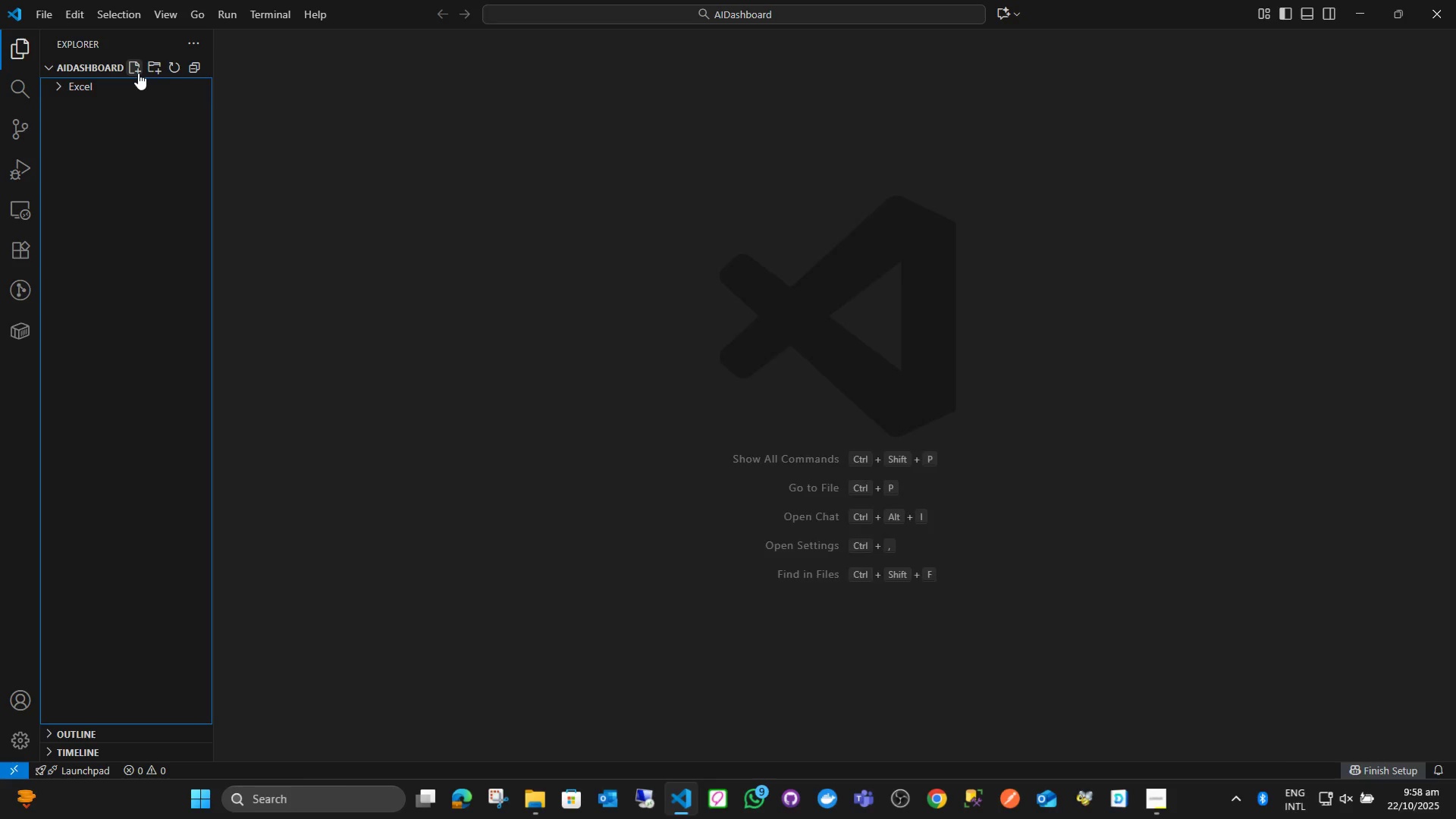 
key(Shift+Enter)
 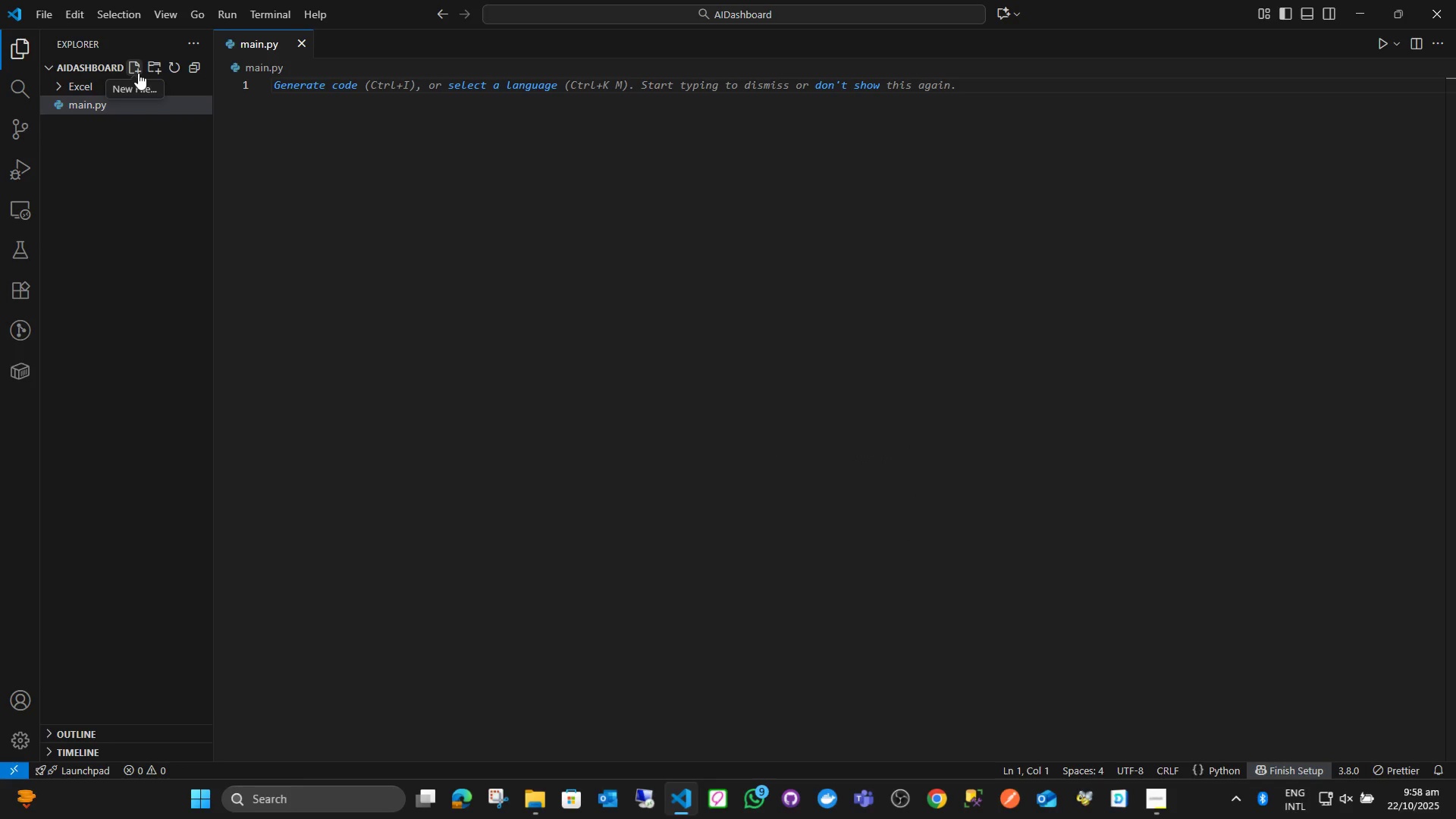 
left_click([123, 138])
 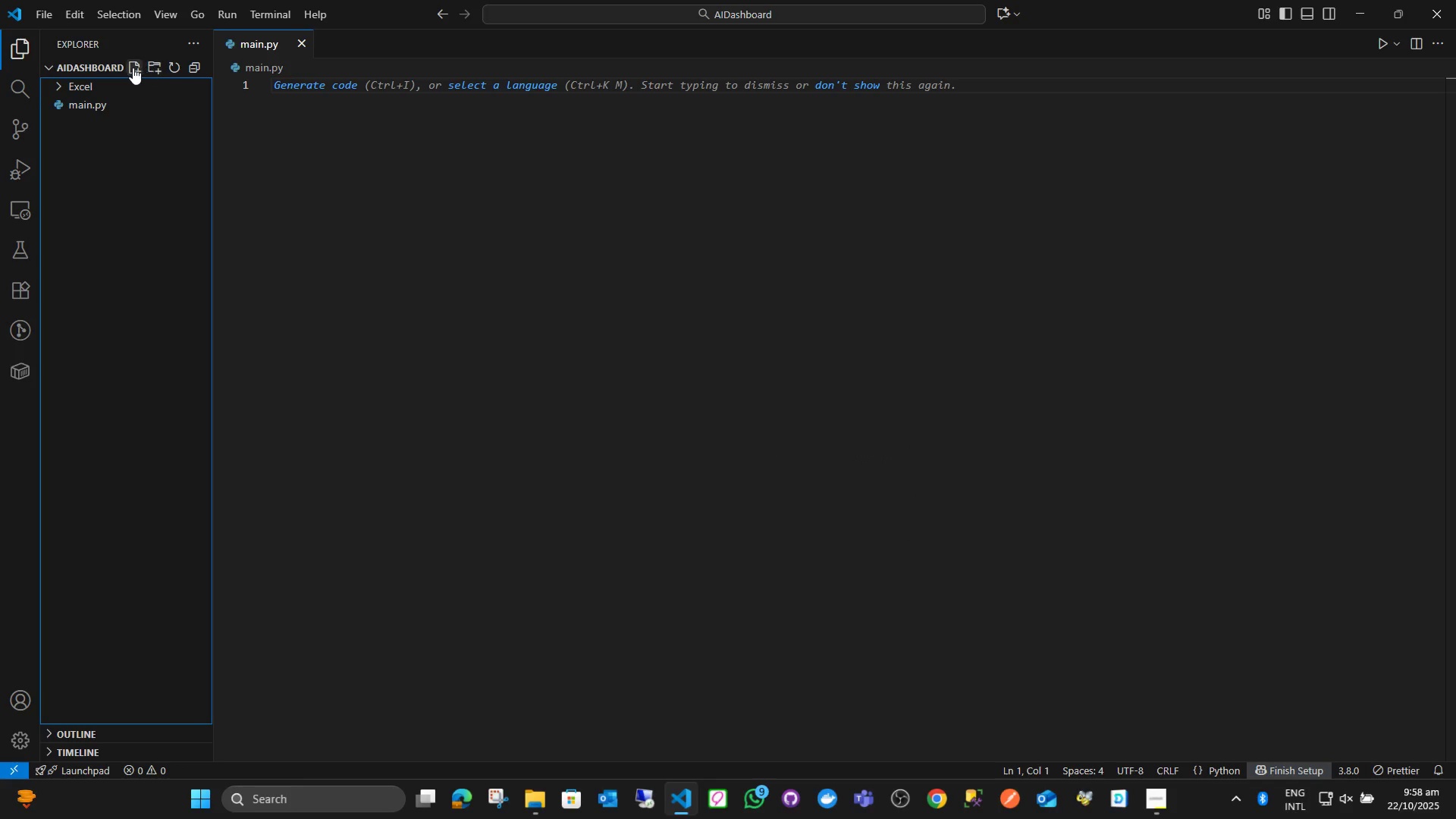 
left_click([133, 67])
 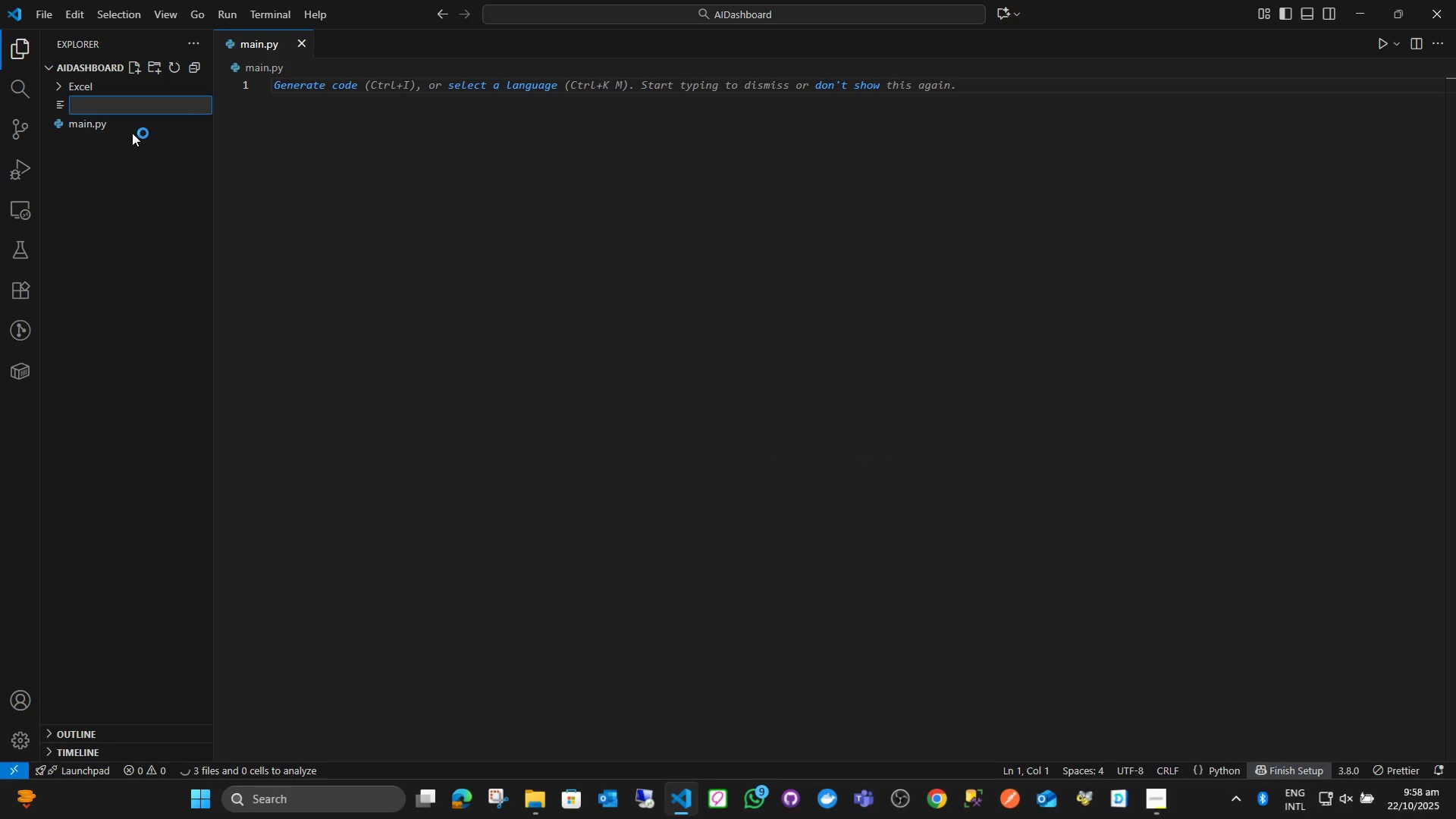 
type(rew)
key(Backspace)
type(quire,e)
key(Backspace)
key(Backspace)
type(,)
key(Backspace)
type(ments.txt)
 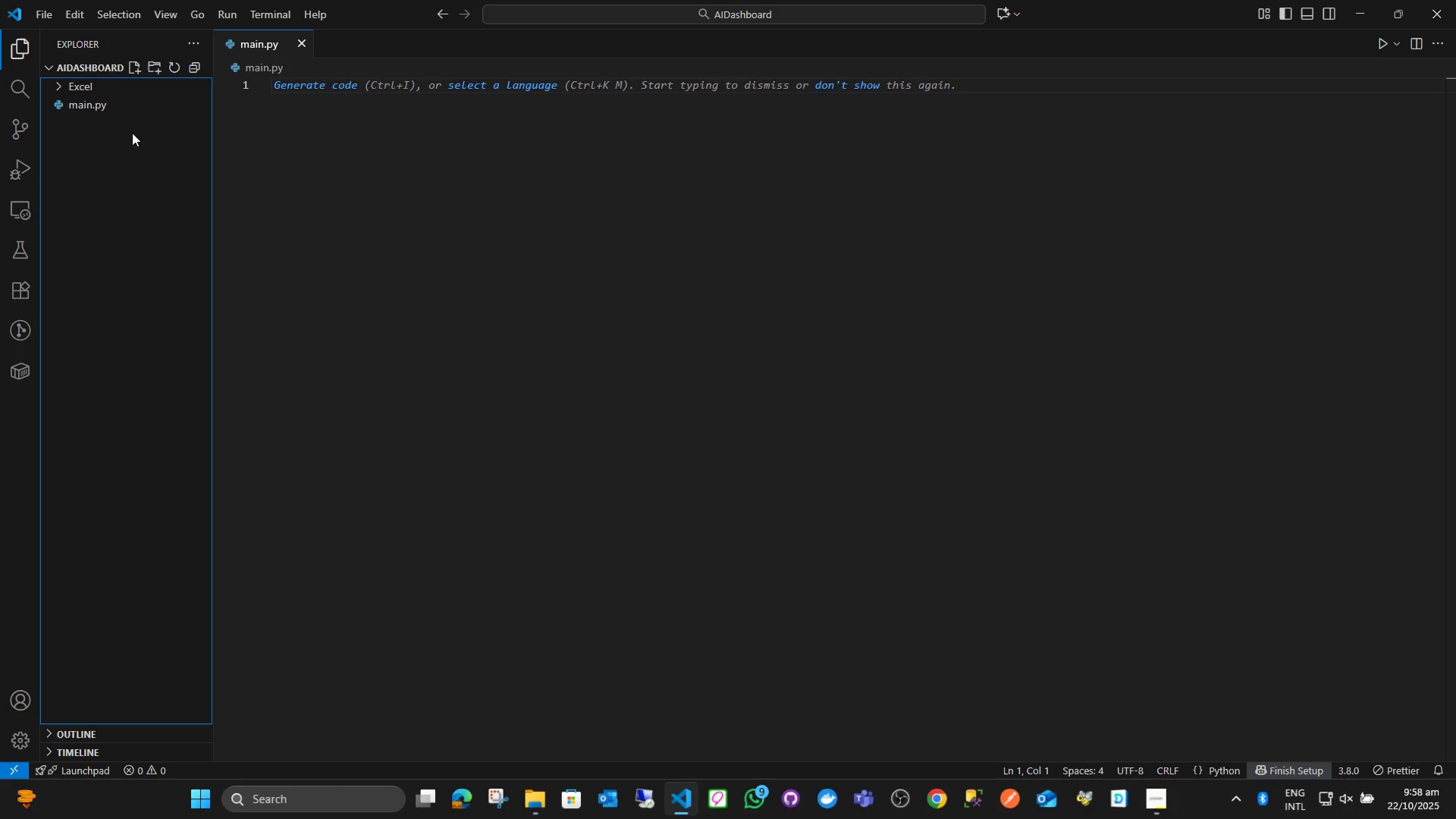 
key(Enter)
 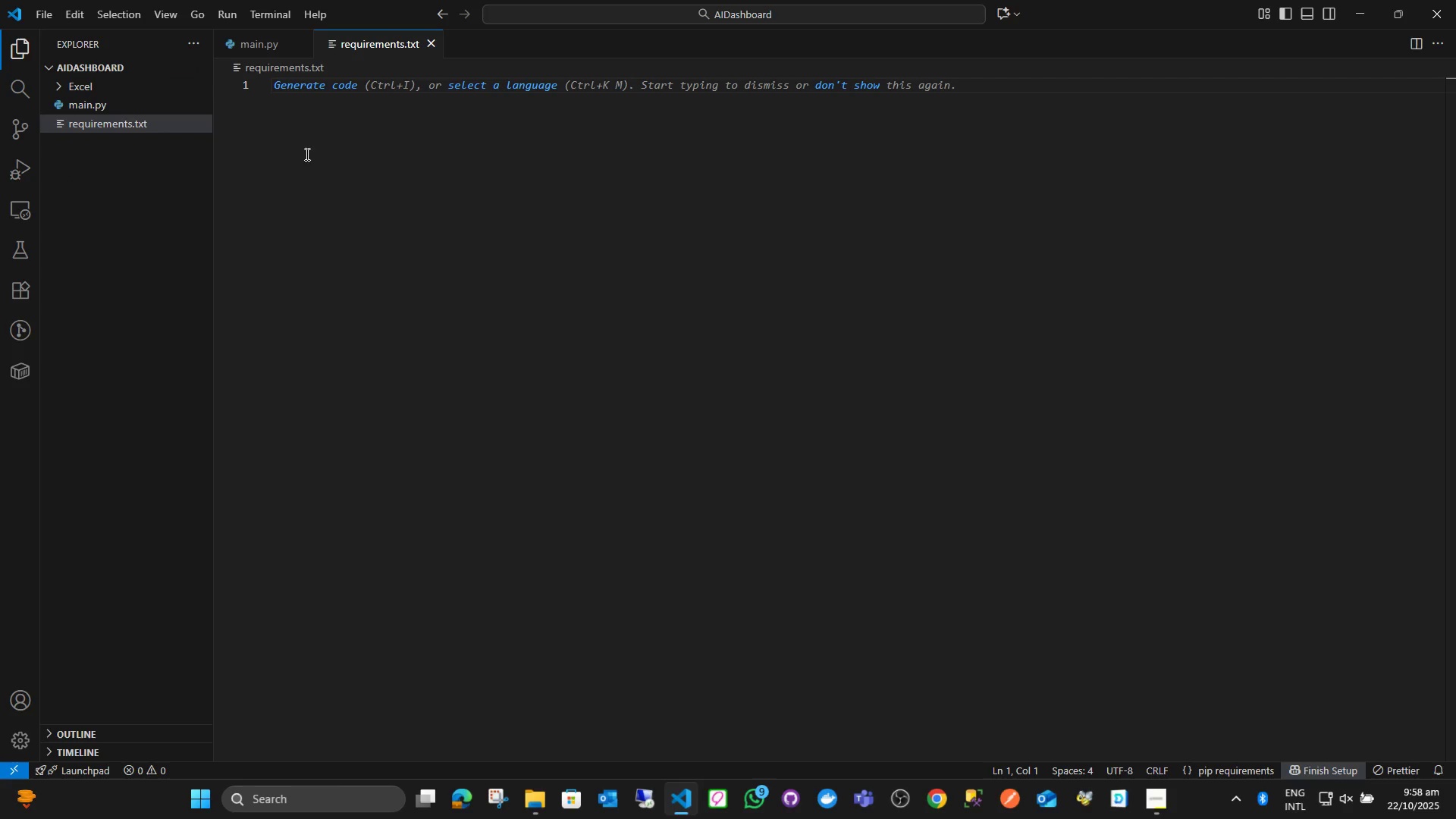 
type(pandas)
 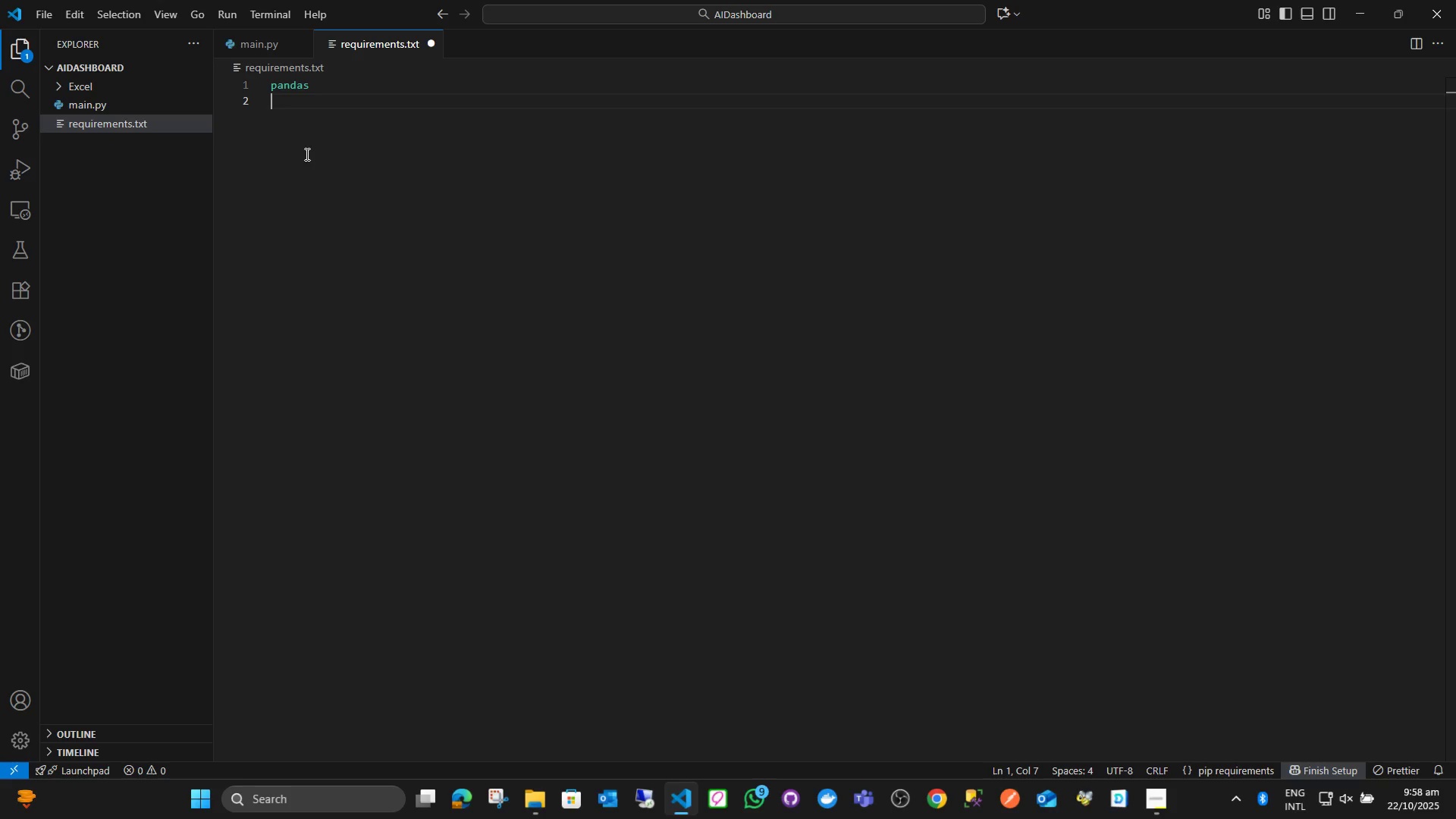 
key(Enter)
 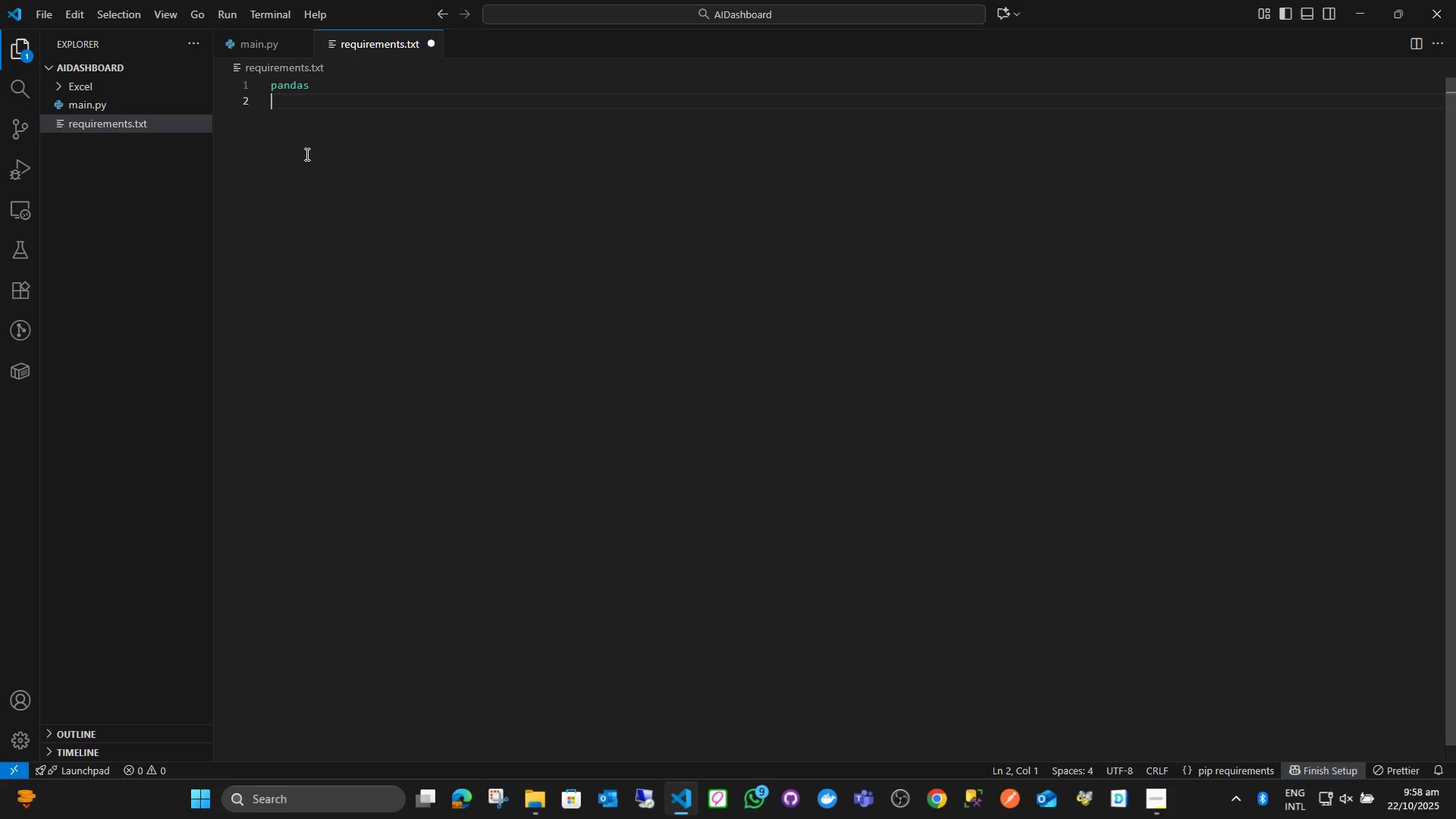 
type(numpy)
 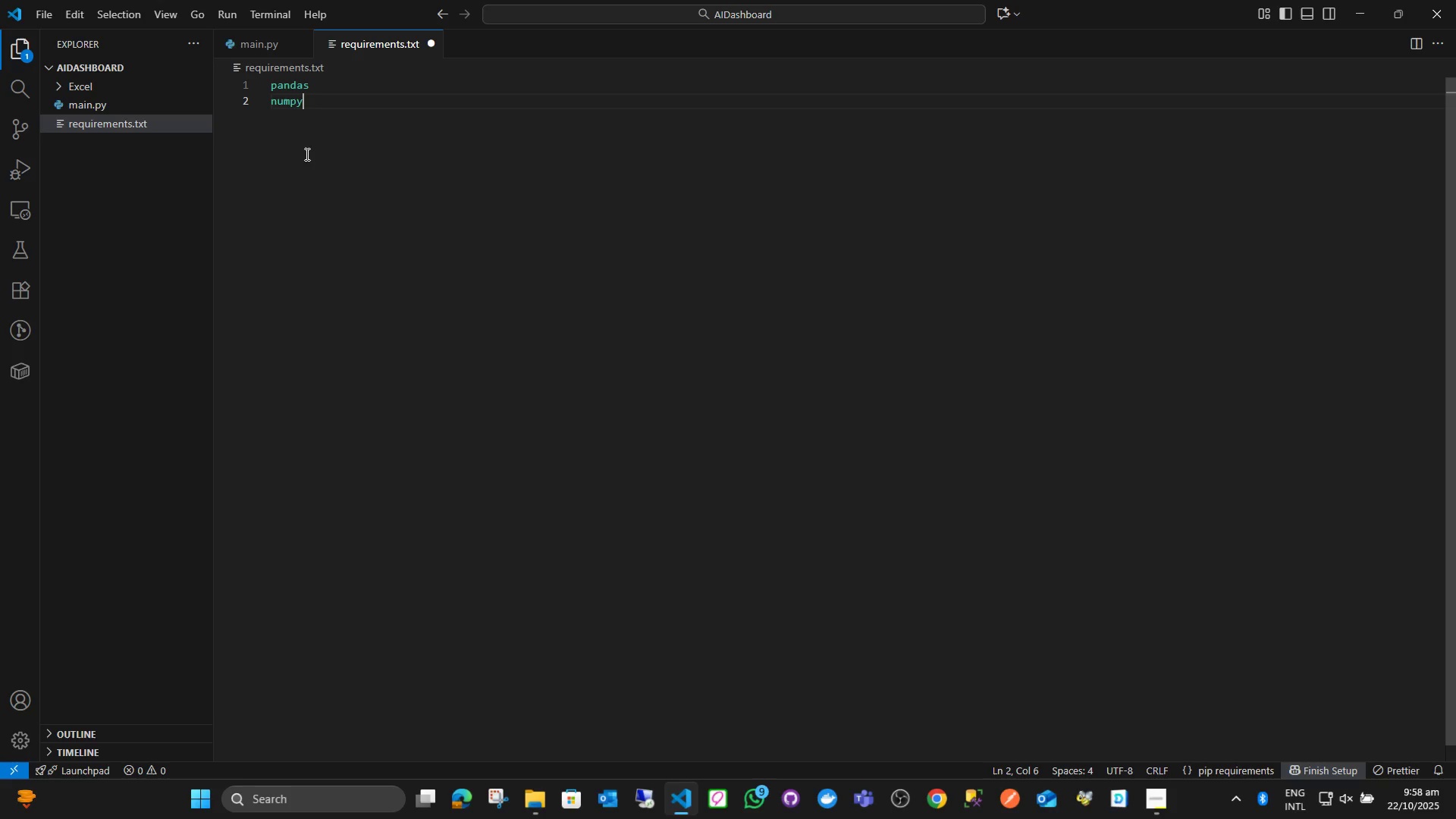 
key(Enter)
 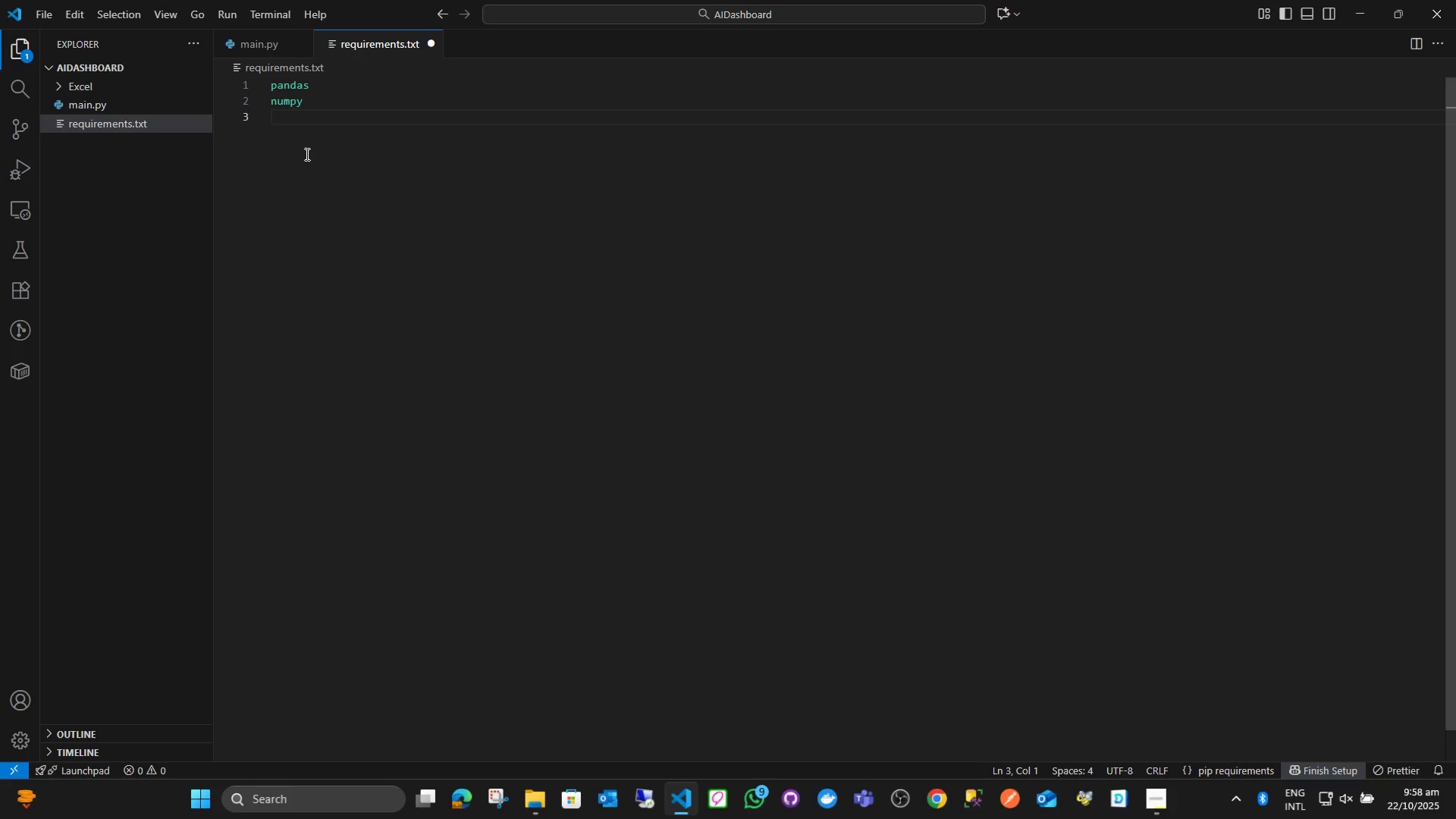 
type(openpyxl)
 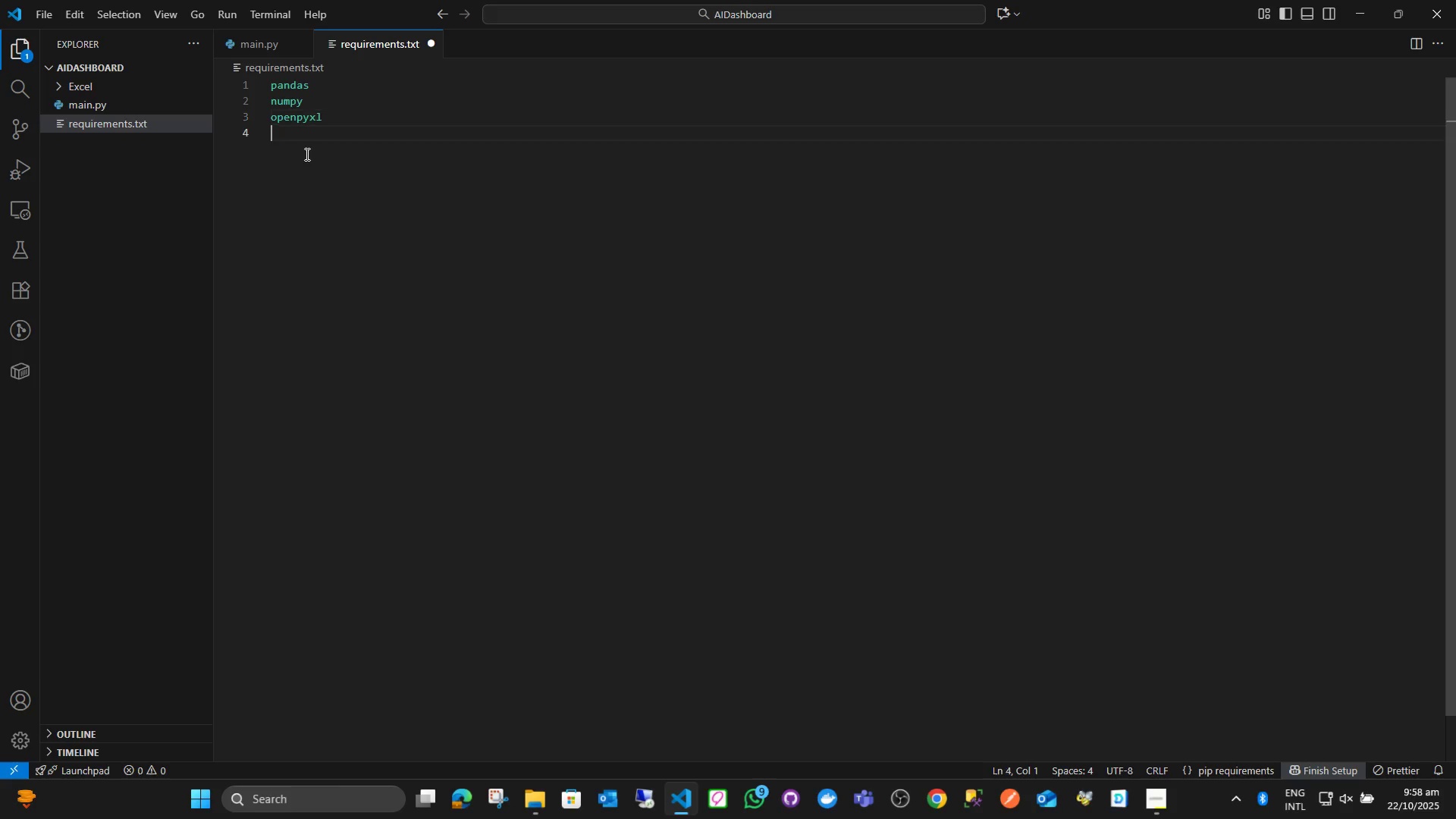 
key(Enter)
 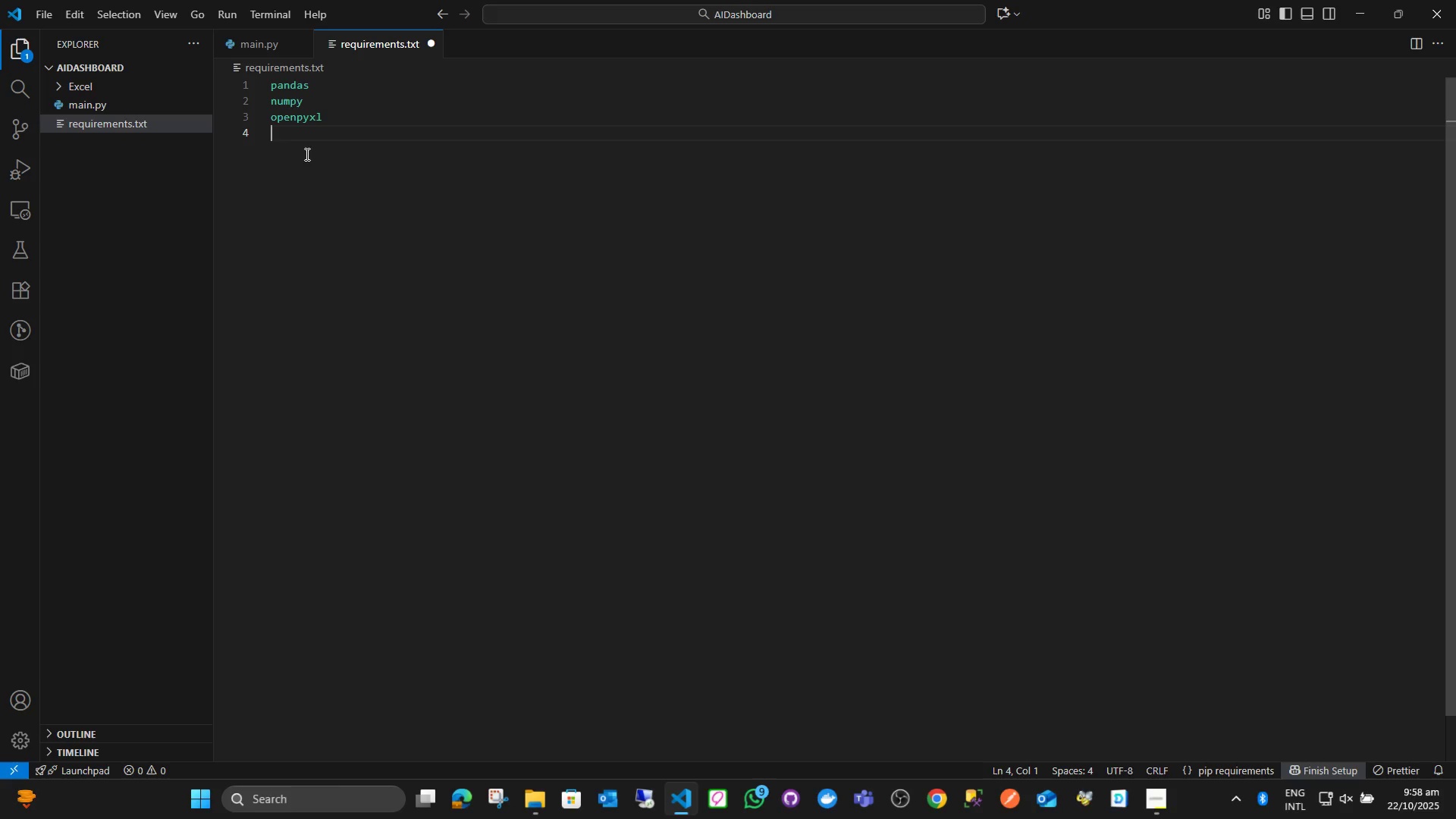 
type(scipy)
 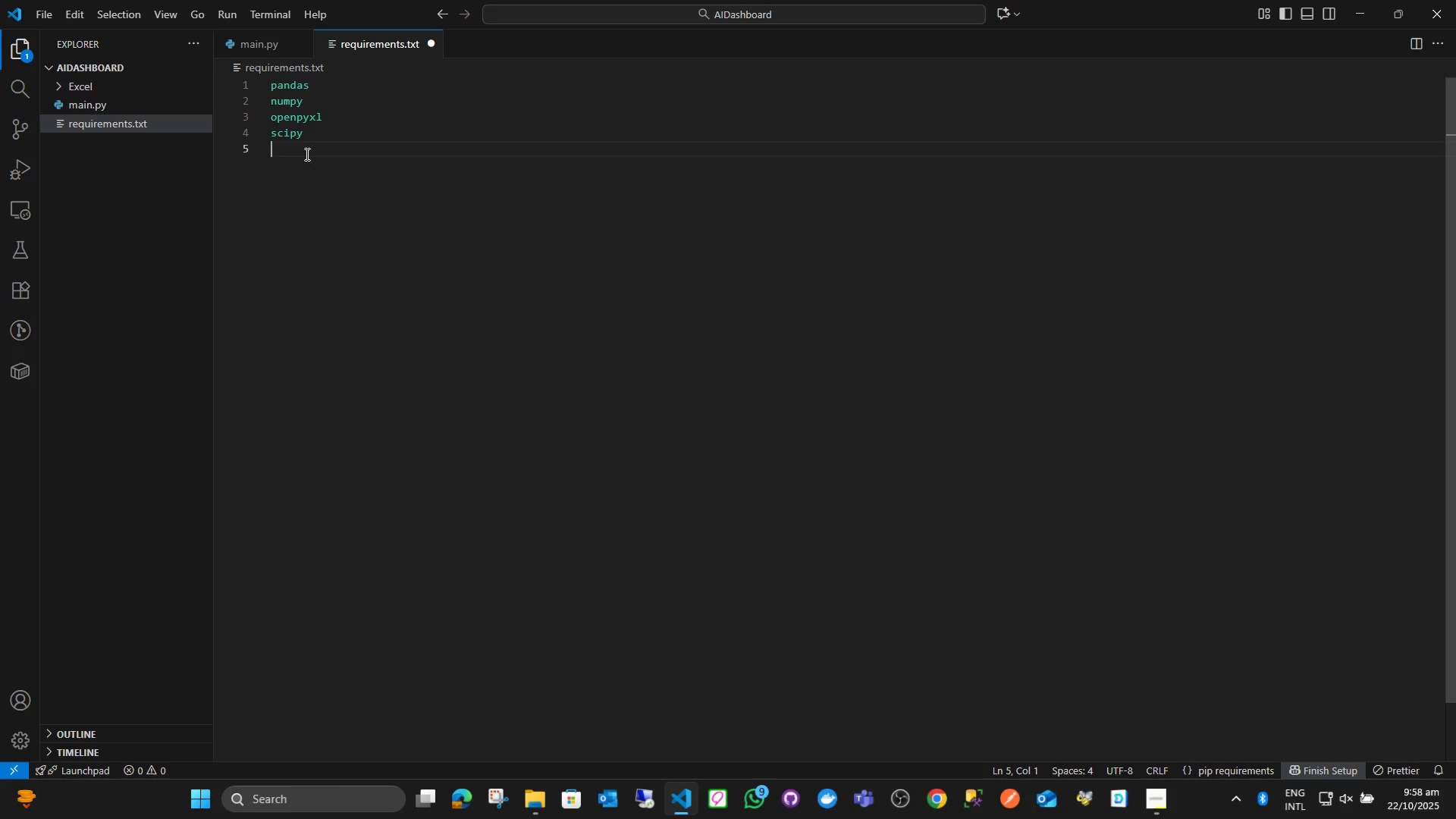 
key(Enter)
 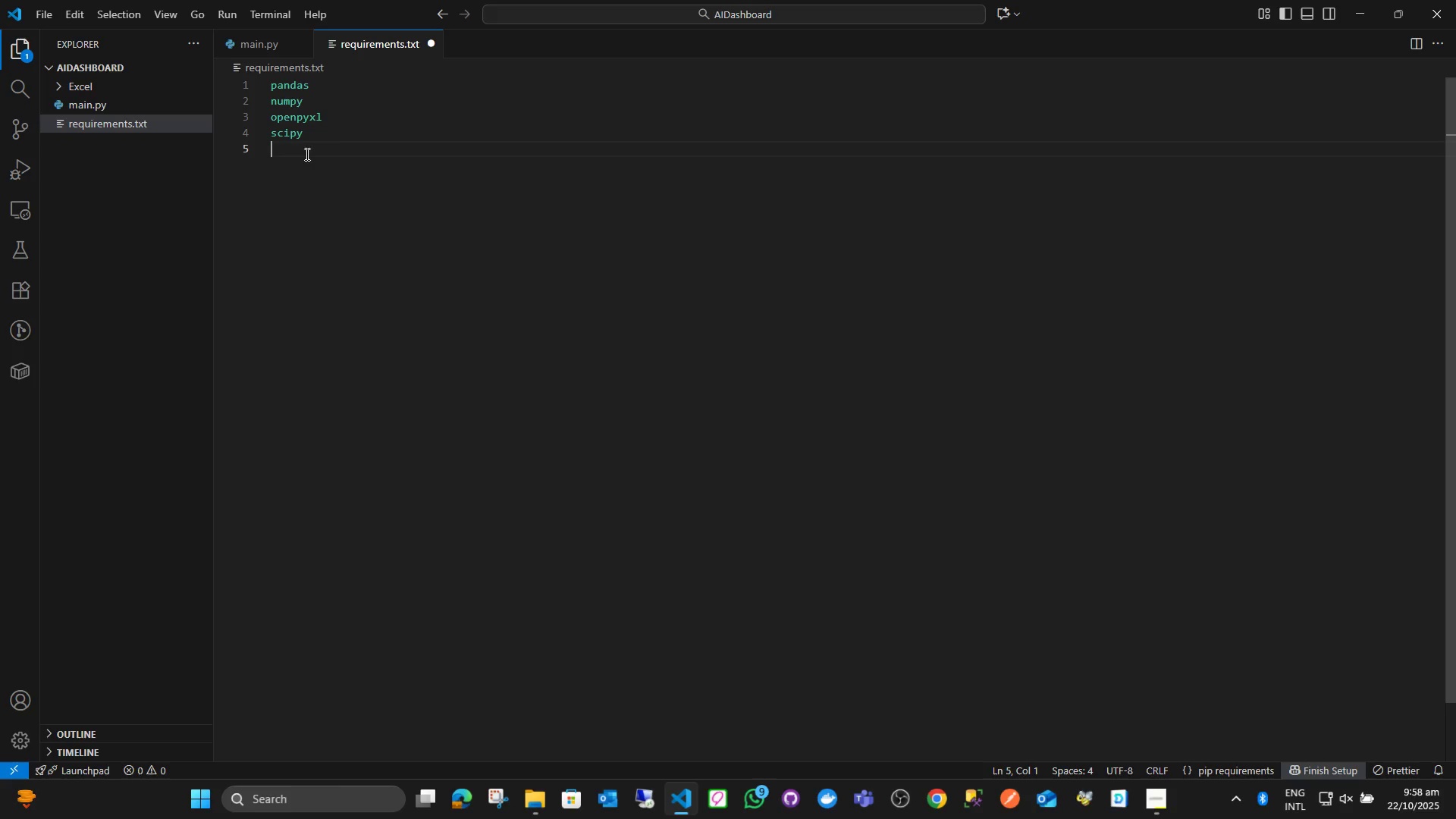 
type(scikit-learn)
 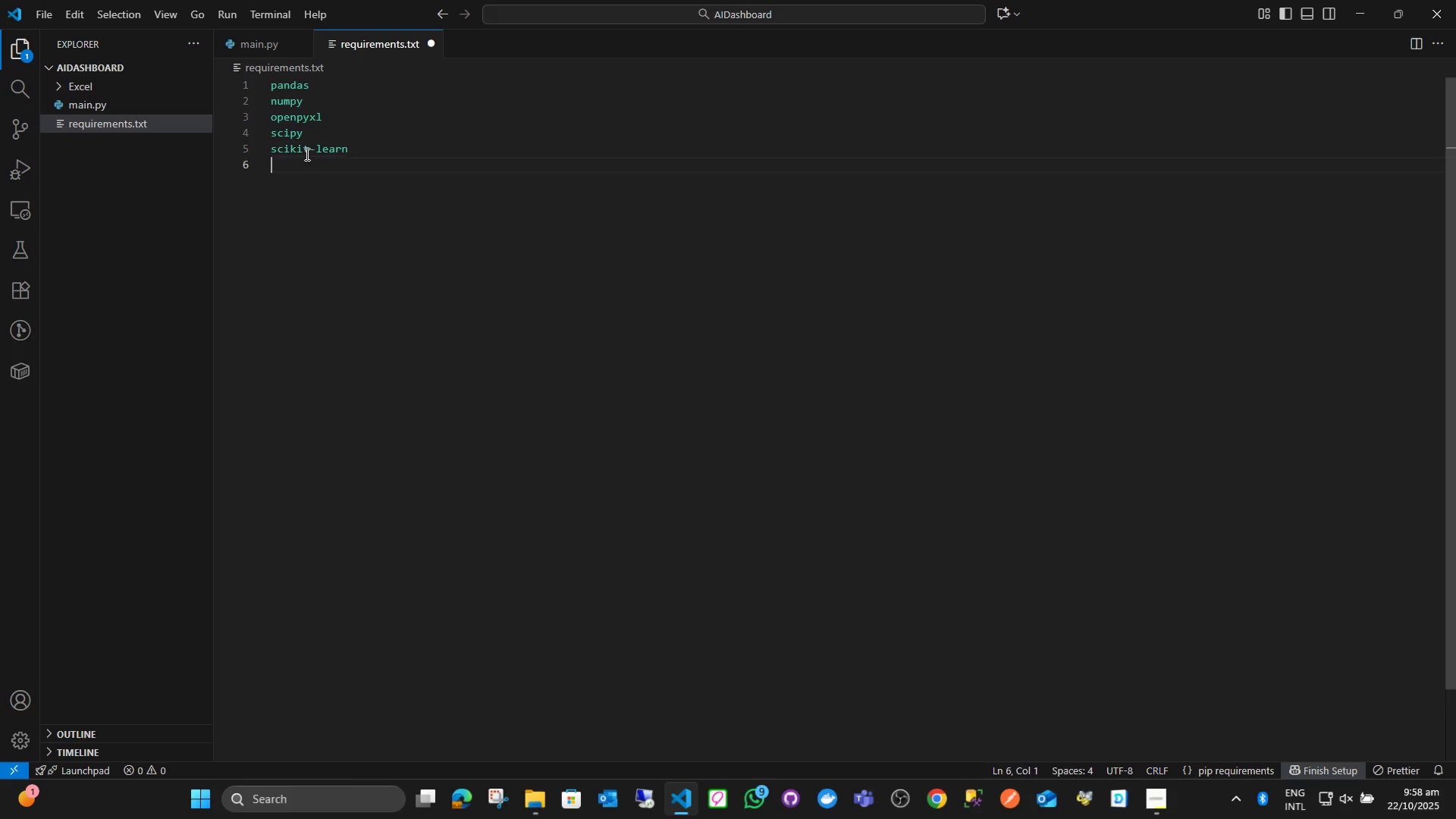 
key(Enter)
 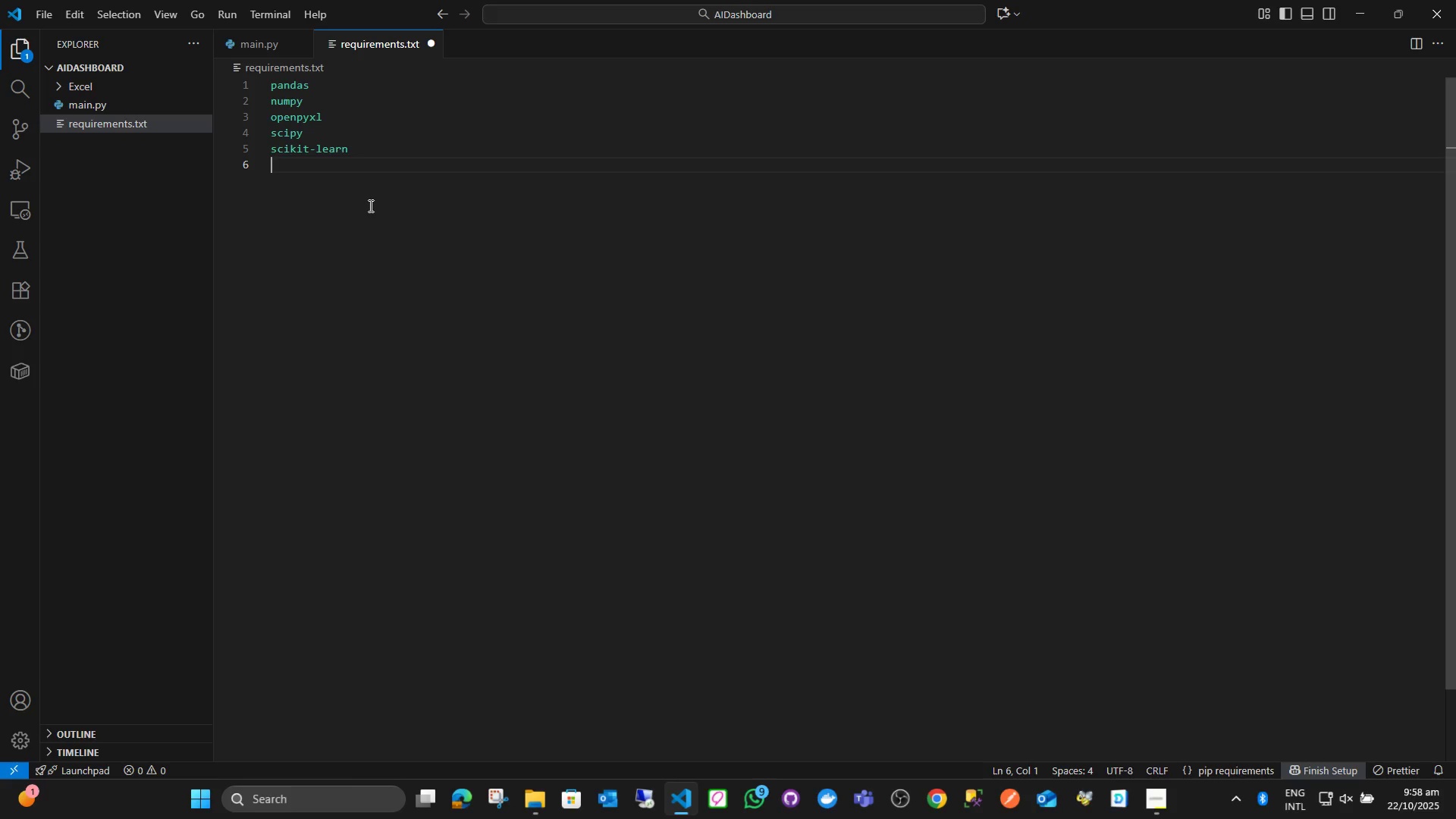 
type(matplotlib)
 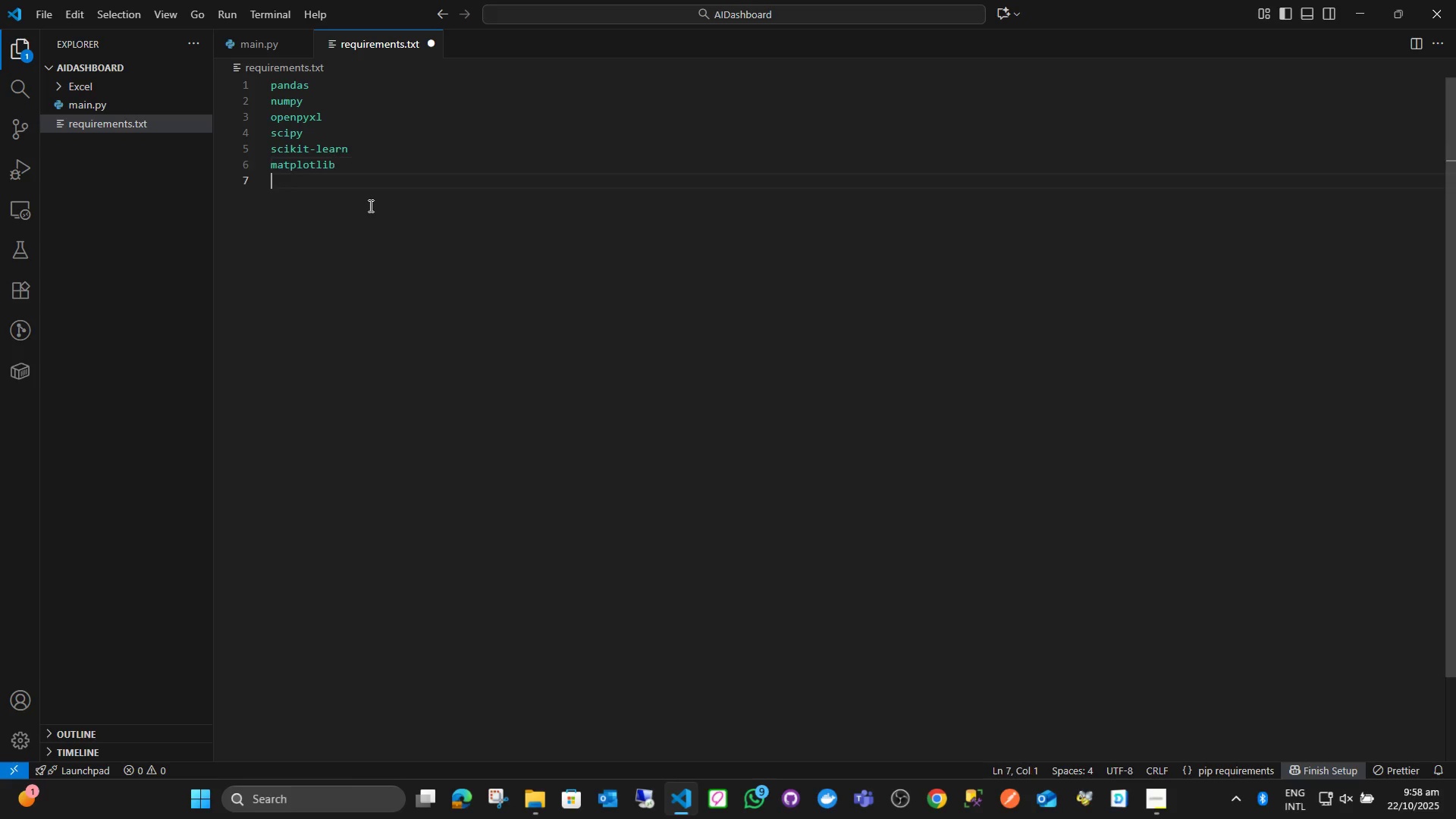 
key(Enter)
 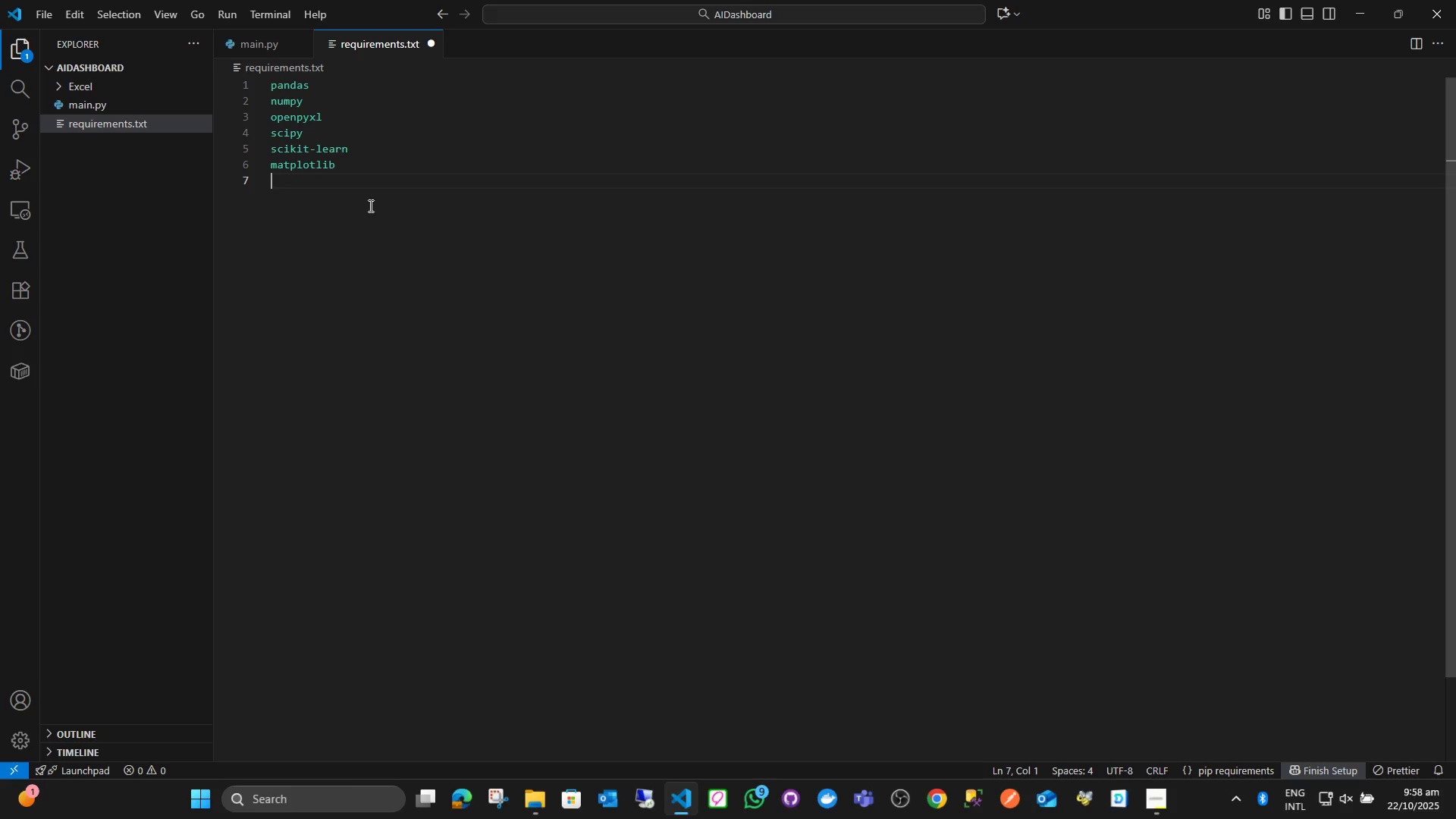 
type(seaborn)
 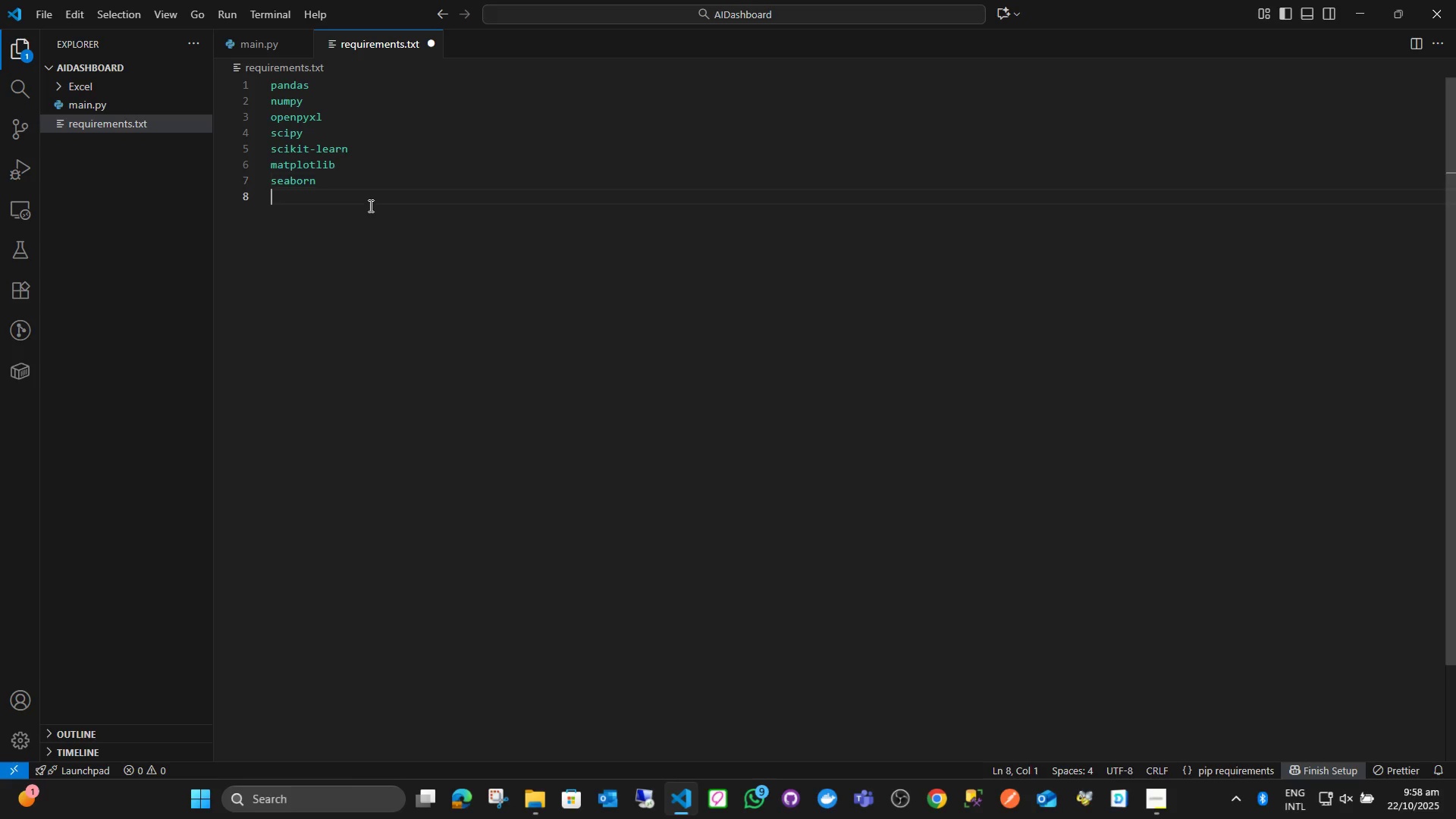 
key(Enter)
 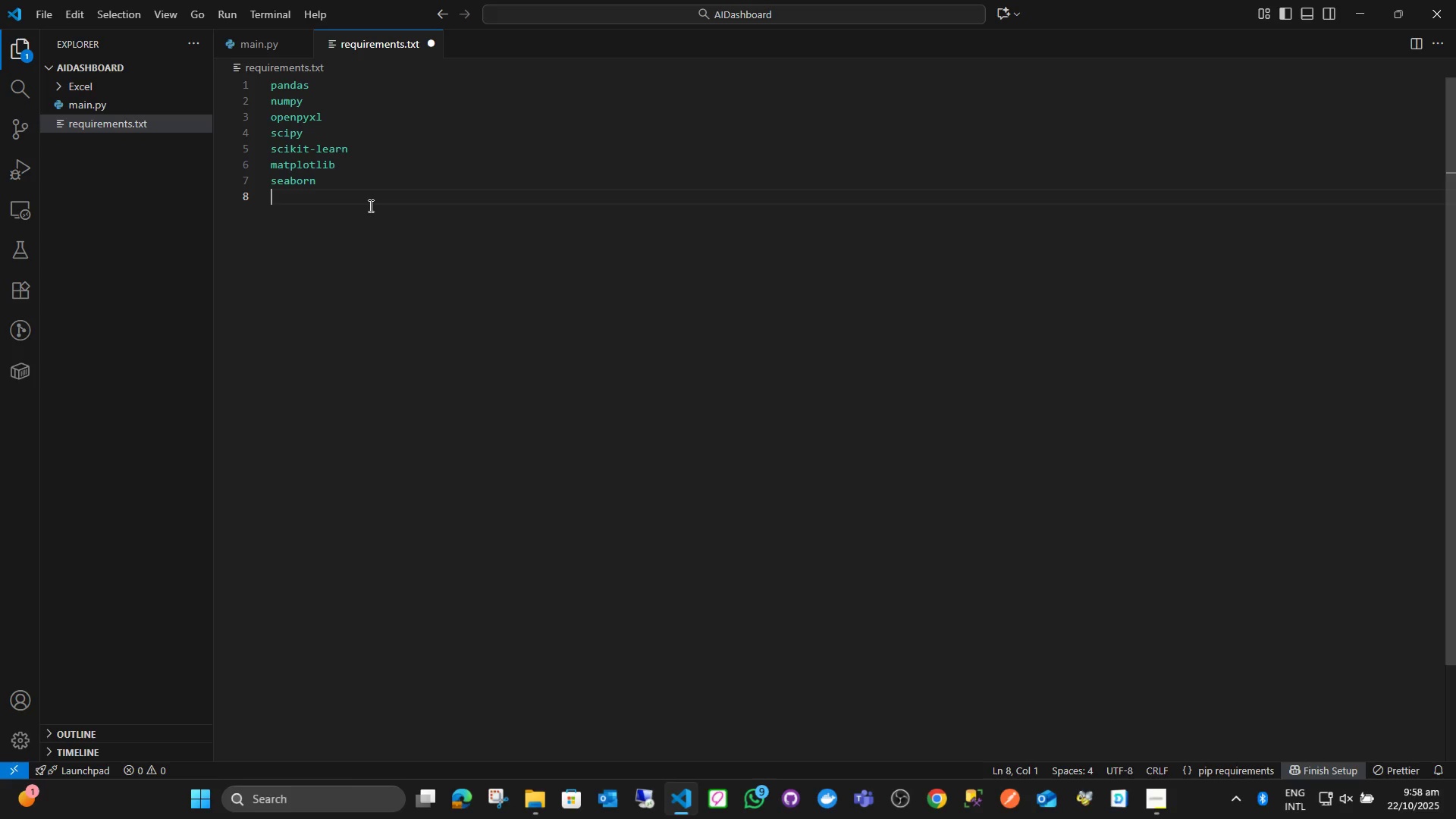 
type(fdpf)
key(Backspace)
key(Backspace)
key(Backspace)
type(pdf)
 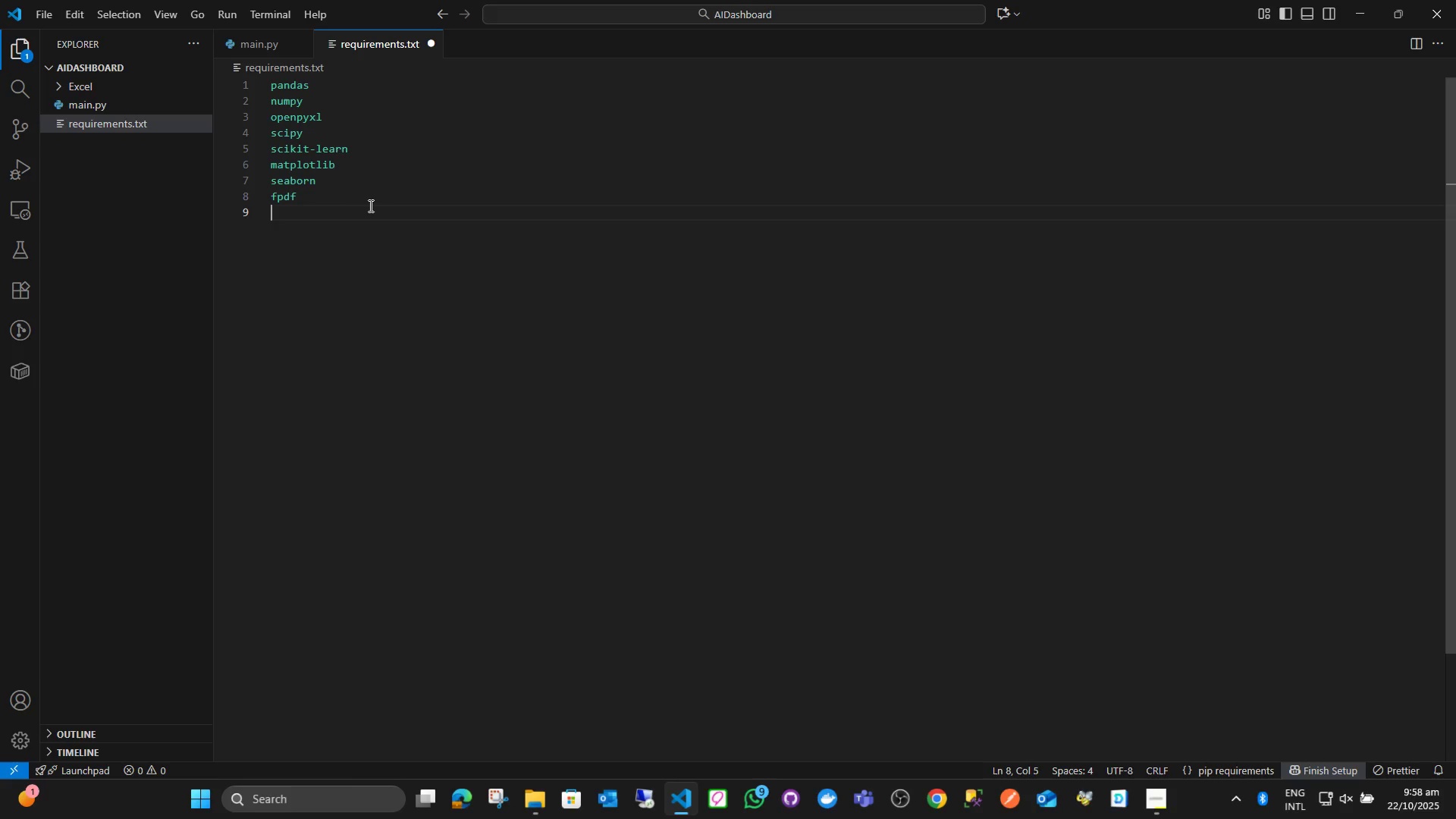 
key(Enter)
 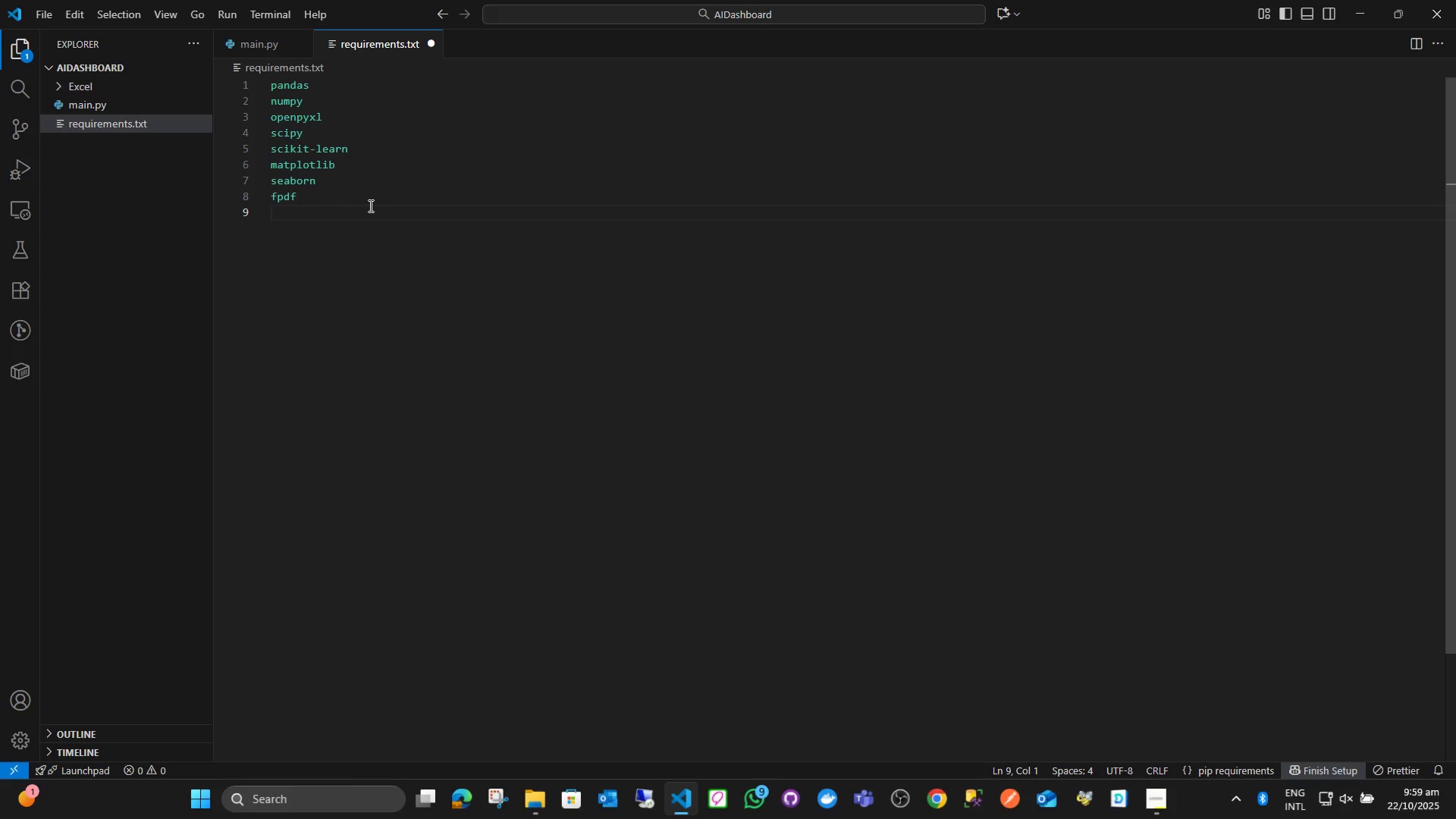 
type(plotly)
 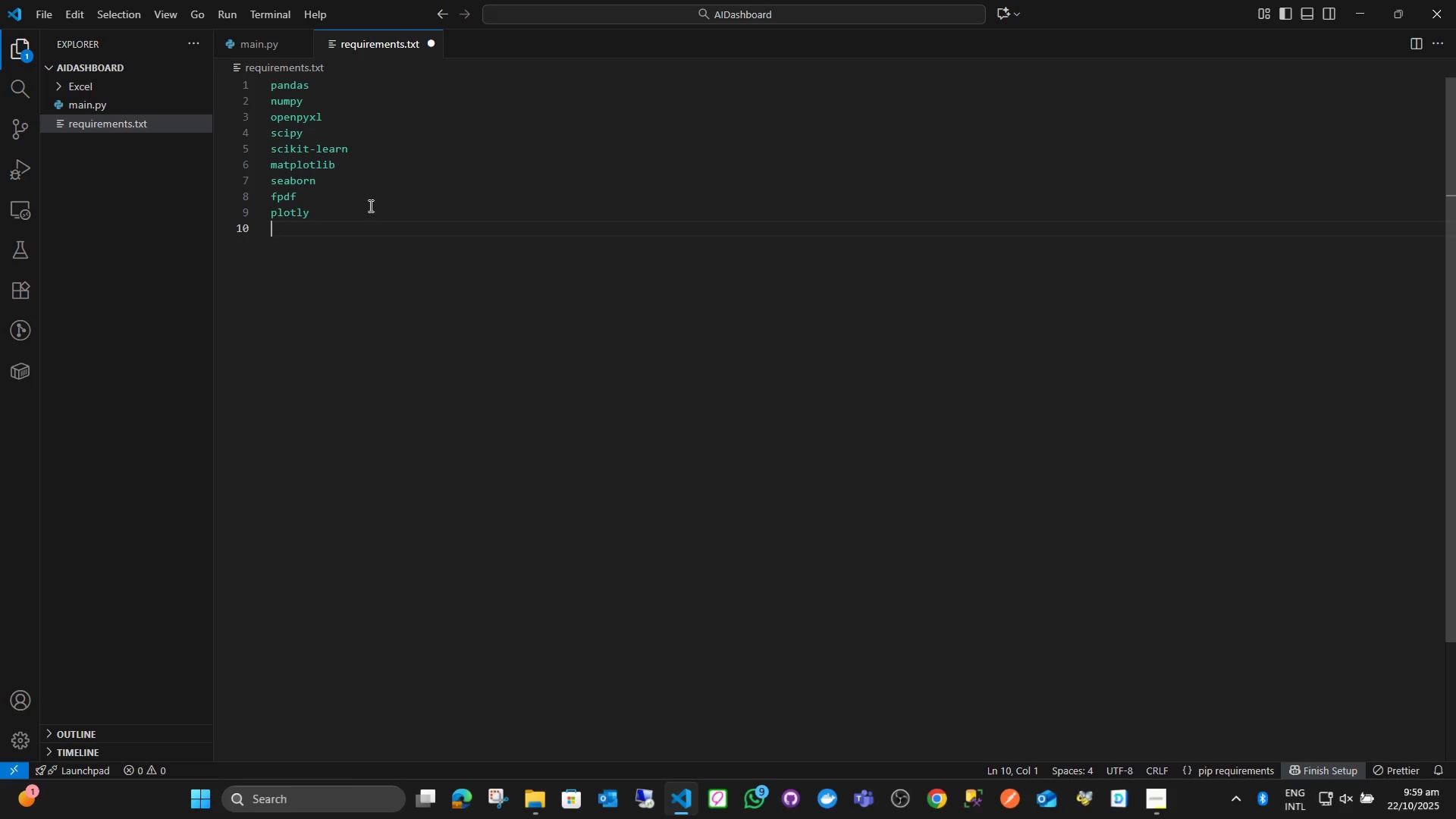 
key(Enter)
 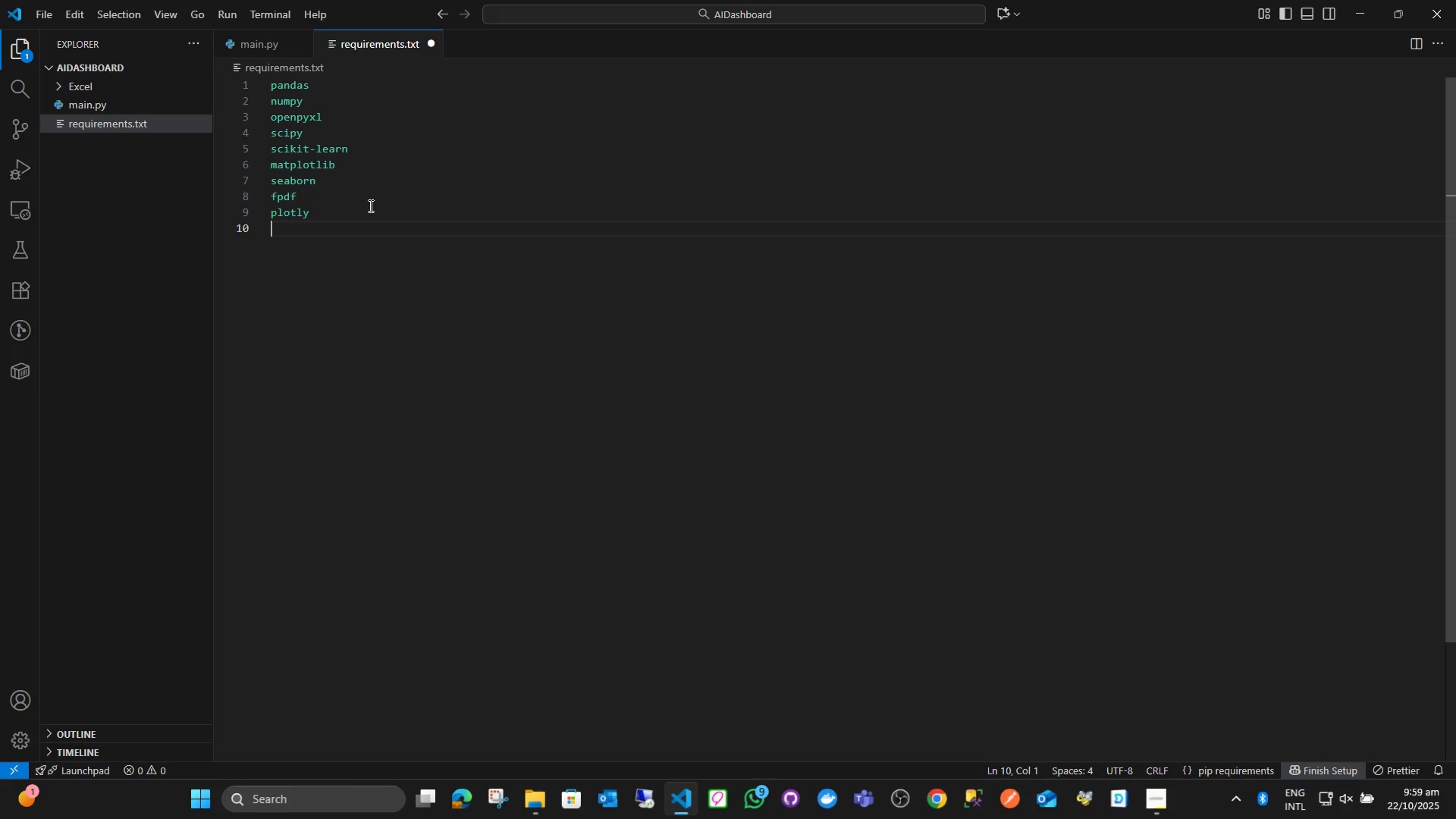 
type(kaleido)
 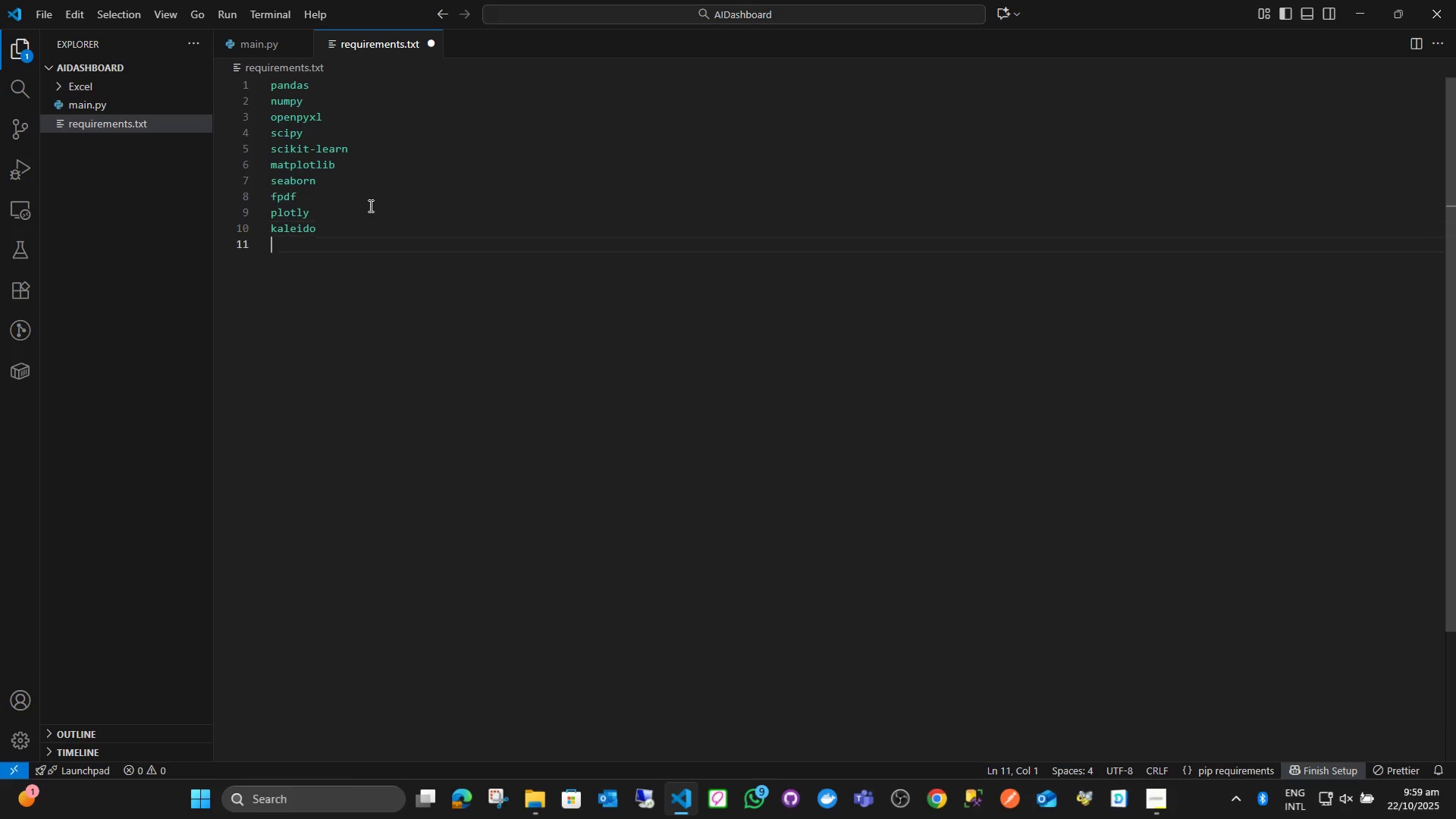 
key(Enter)
 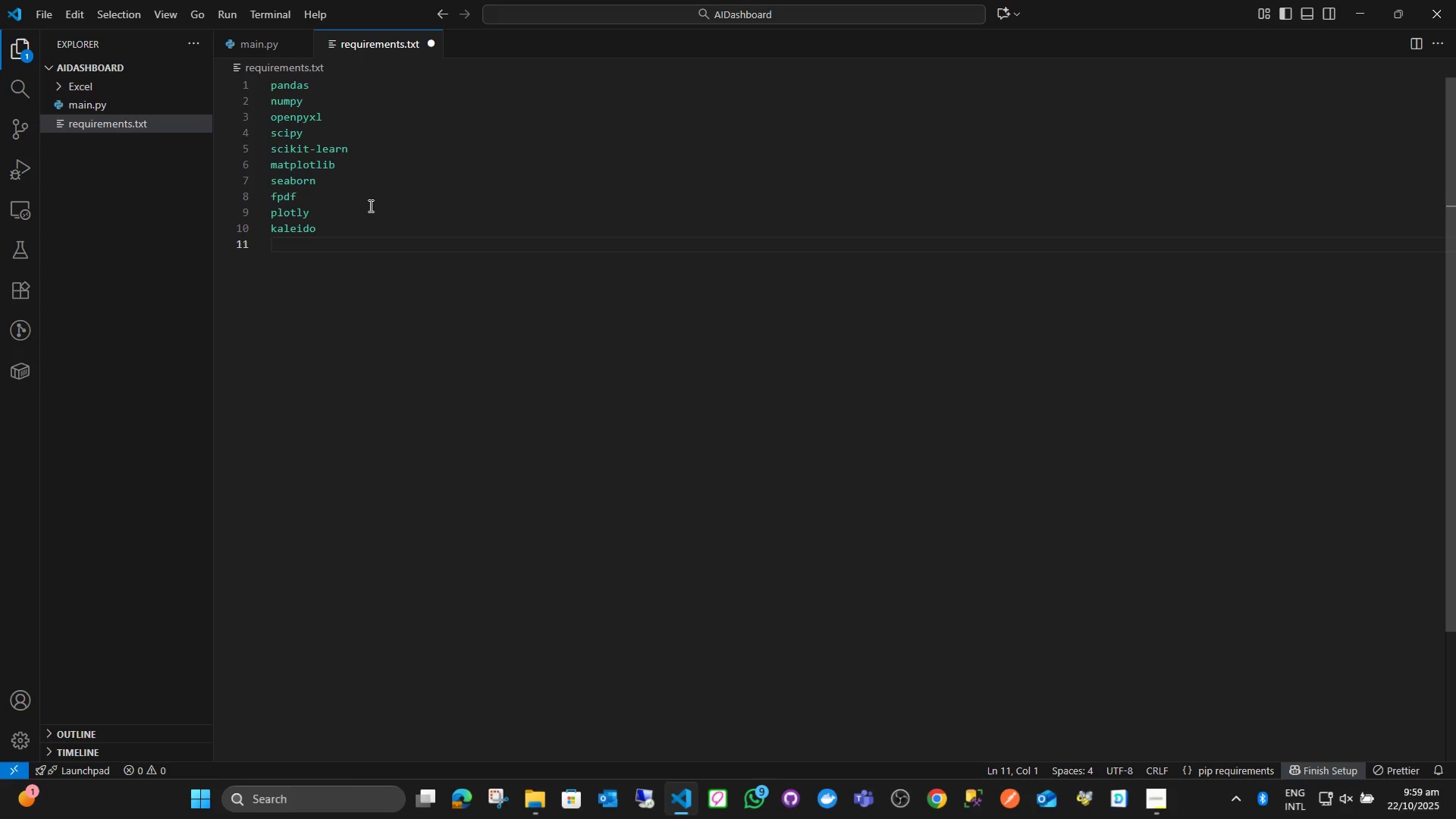 
type(textblob)
 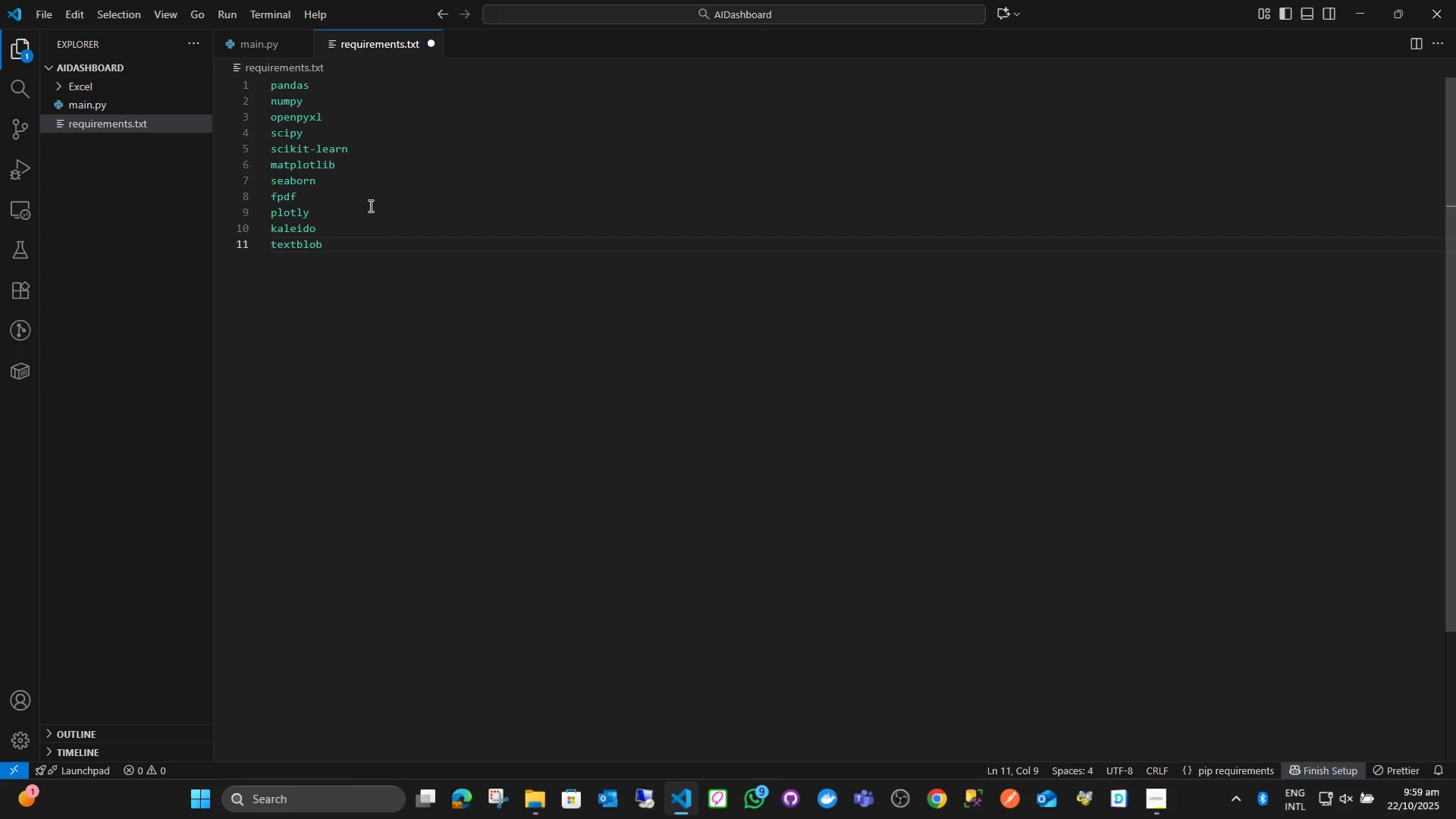 
key(Enter)
 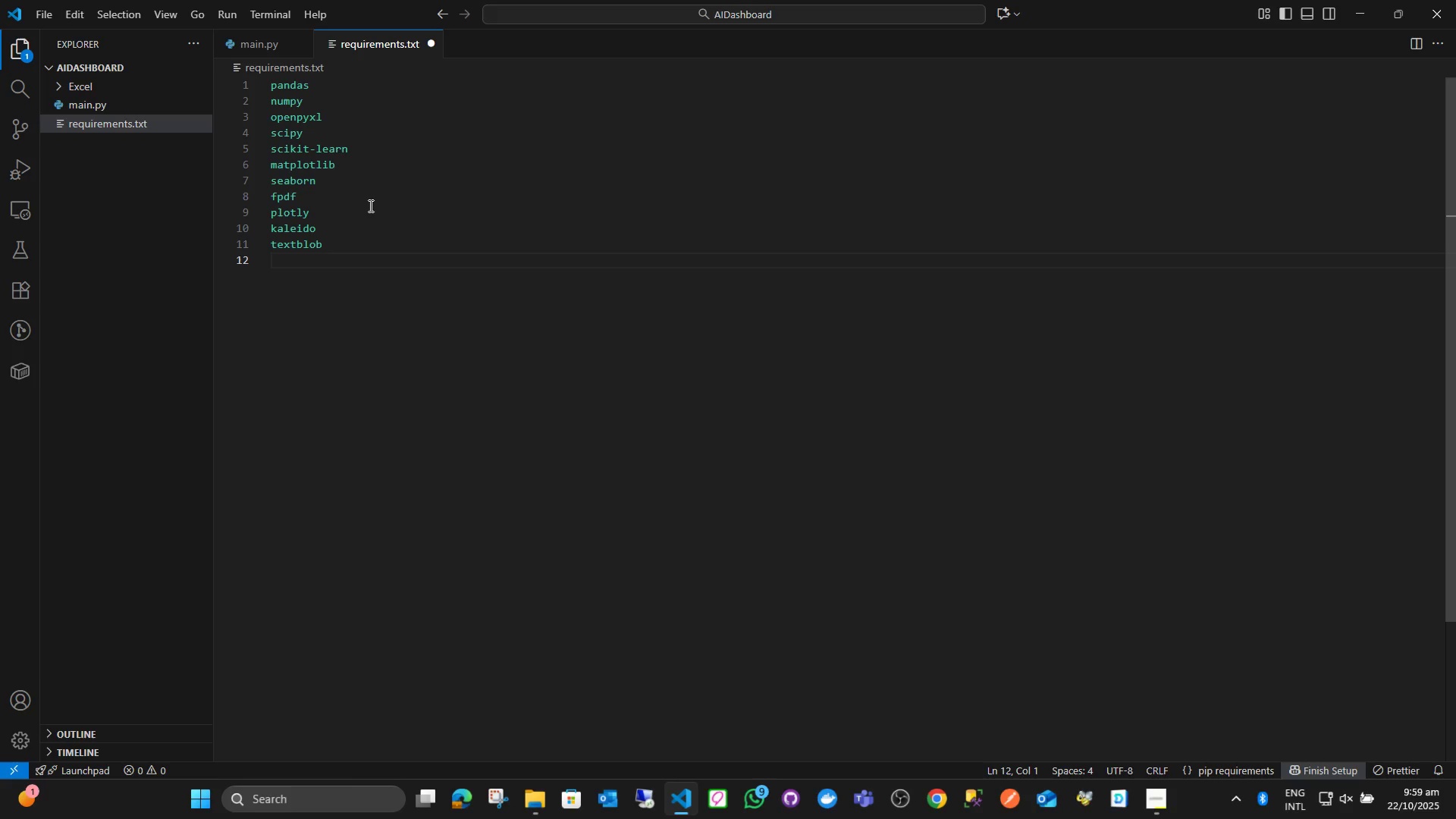 
type(nltk)
 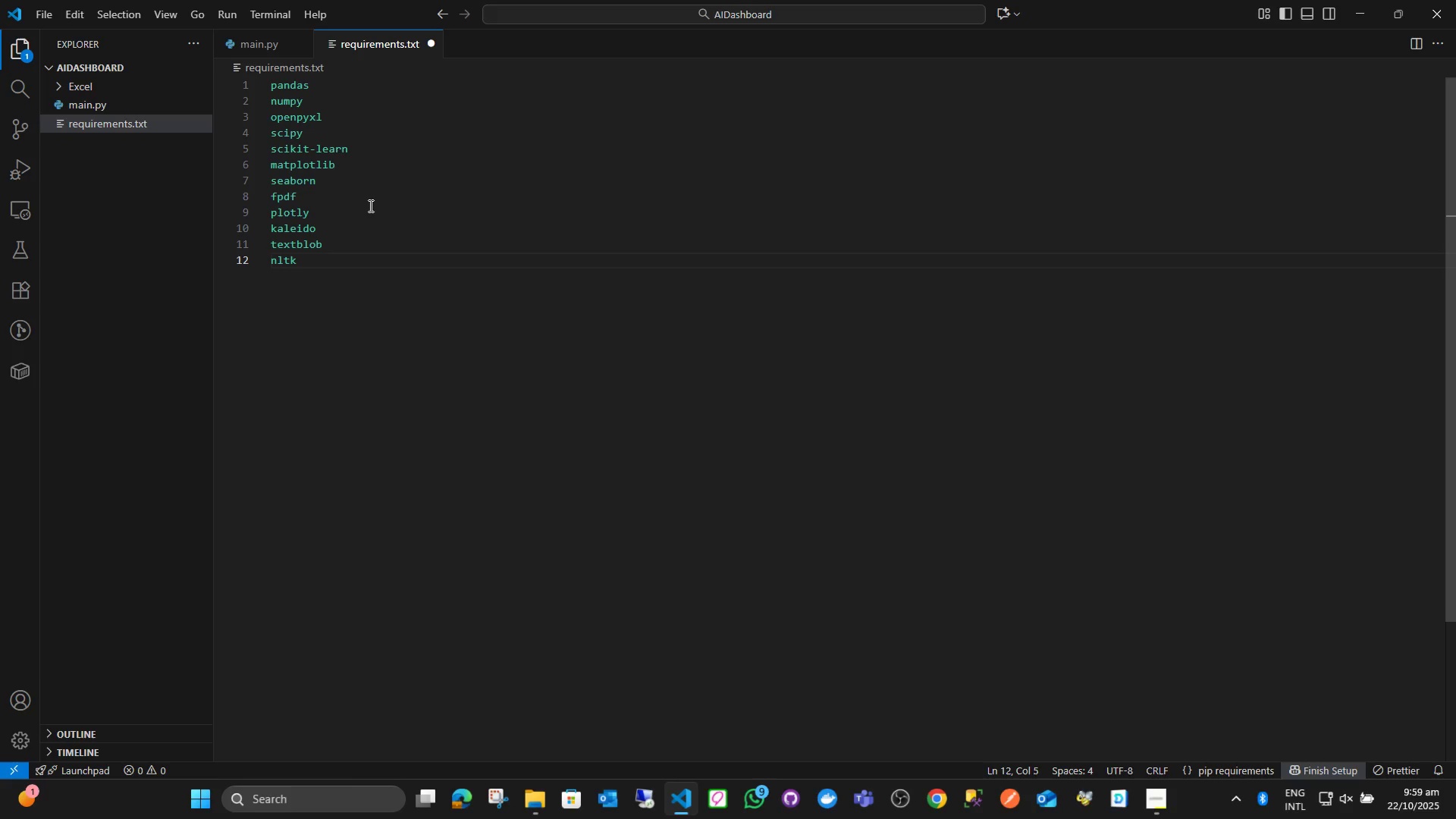 
key(Enter)
 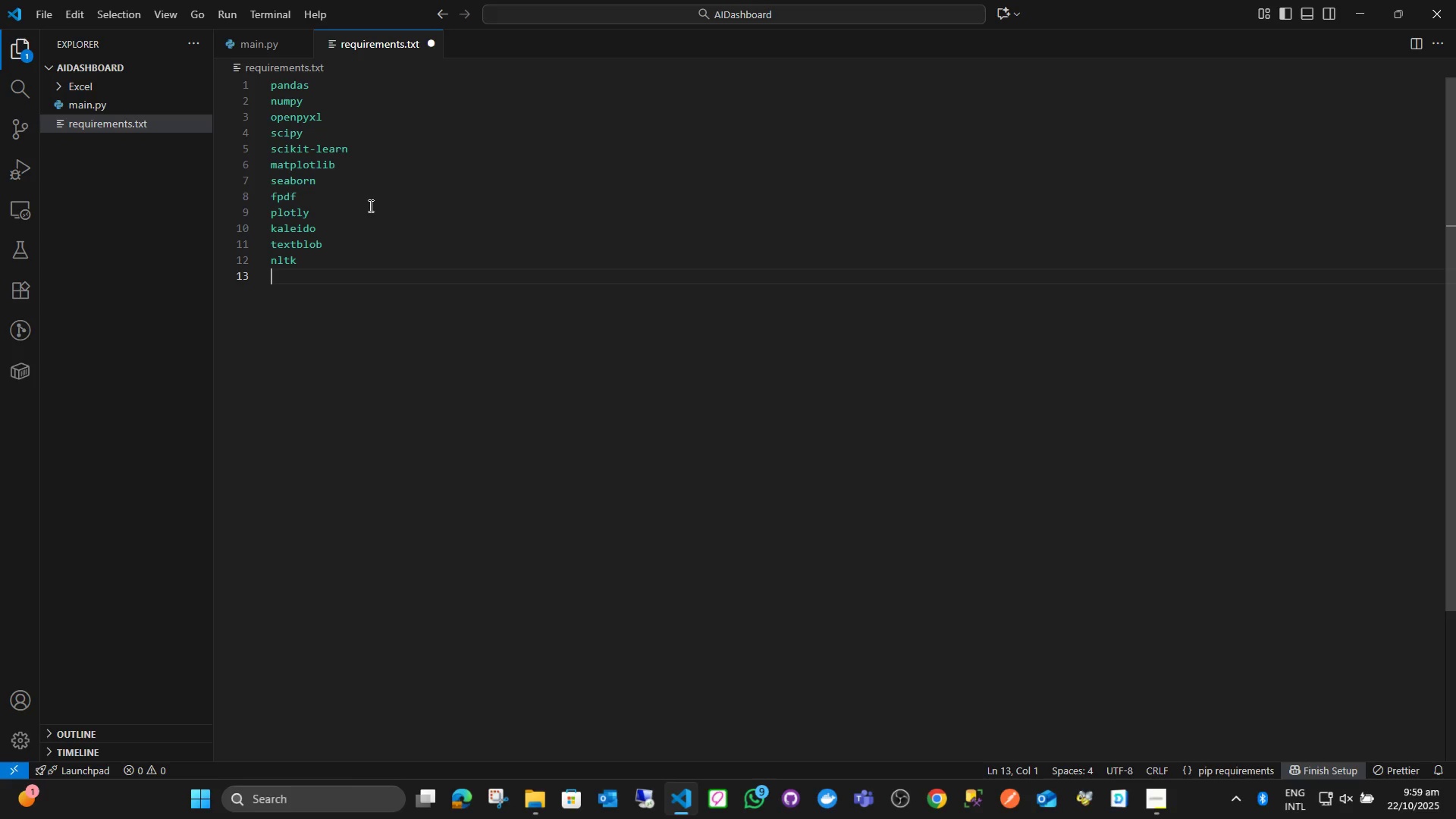 
key(Control+ControlLeft)
 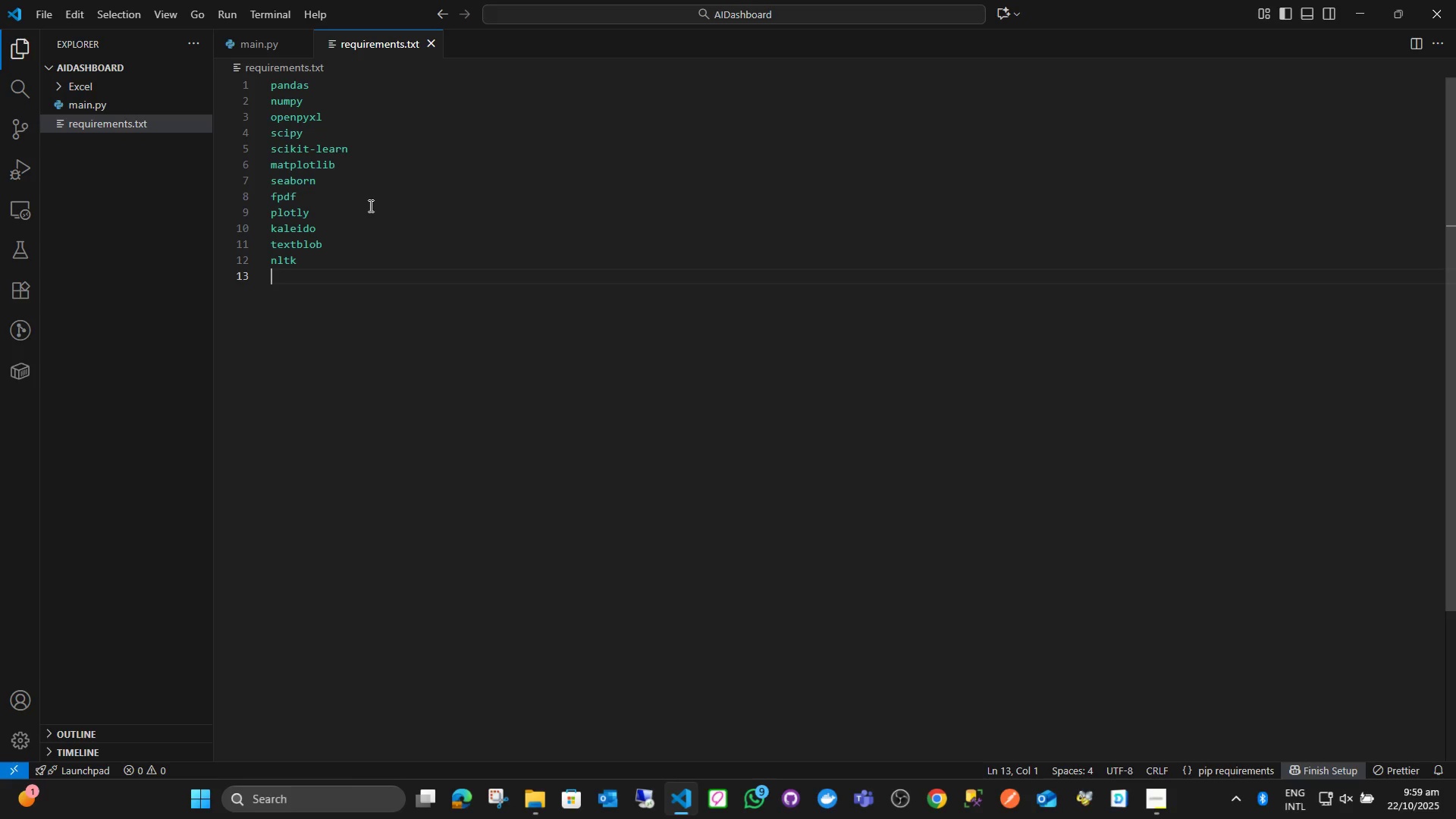 
key(Control+S)
 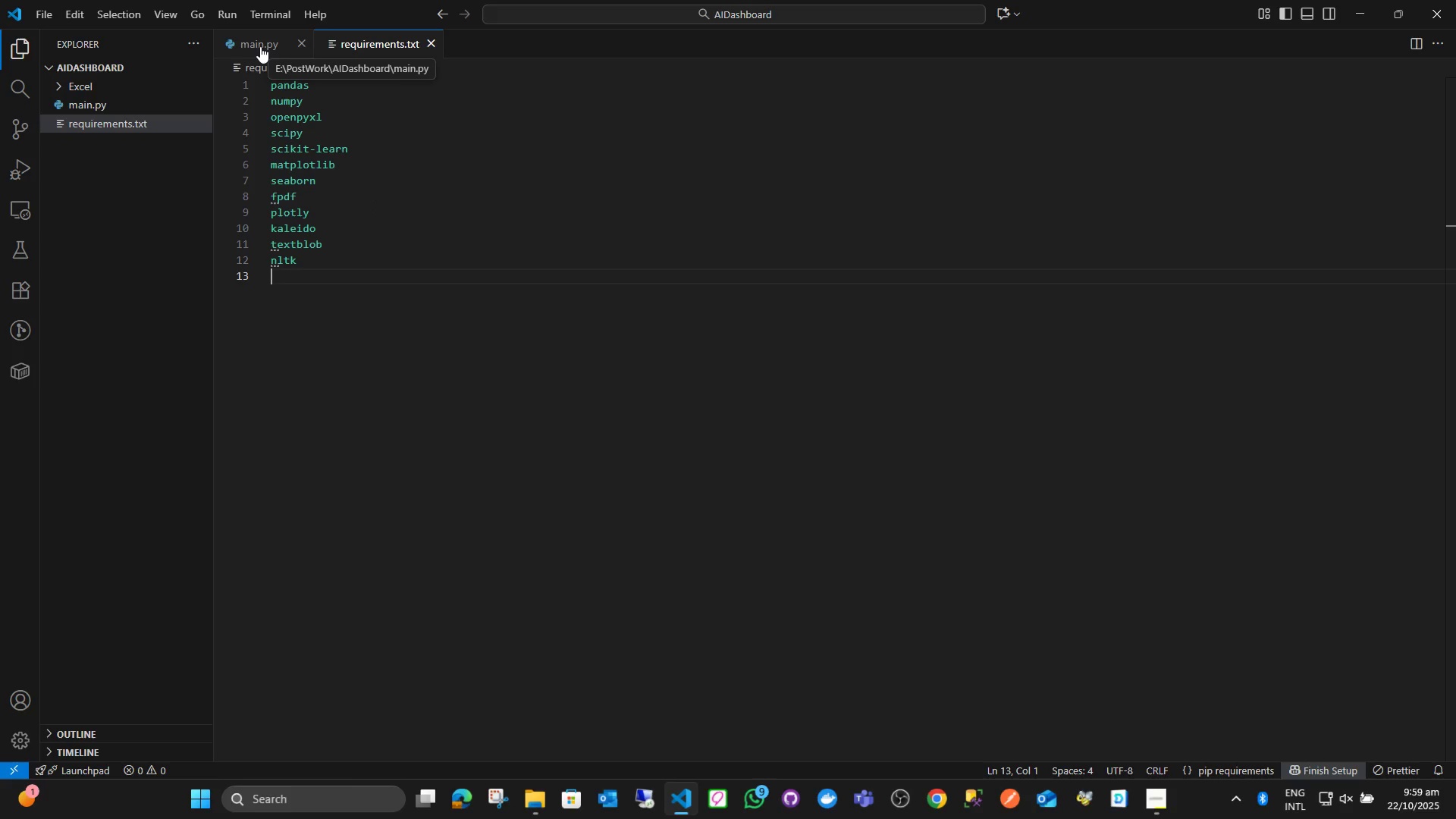 
left_click([158, 152])
 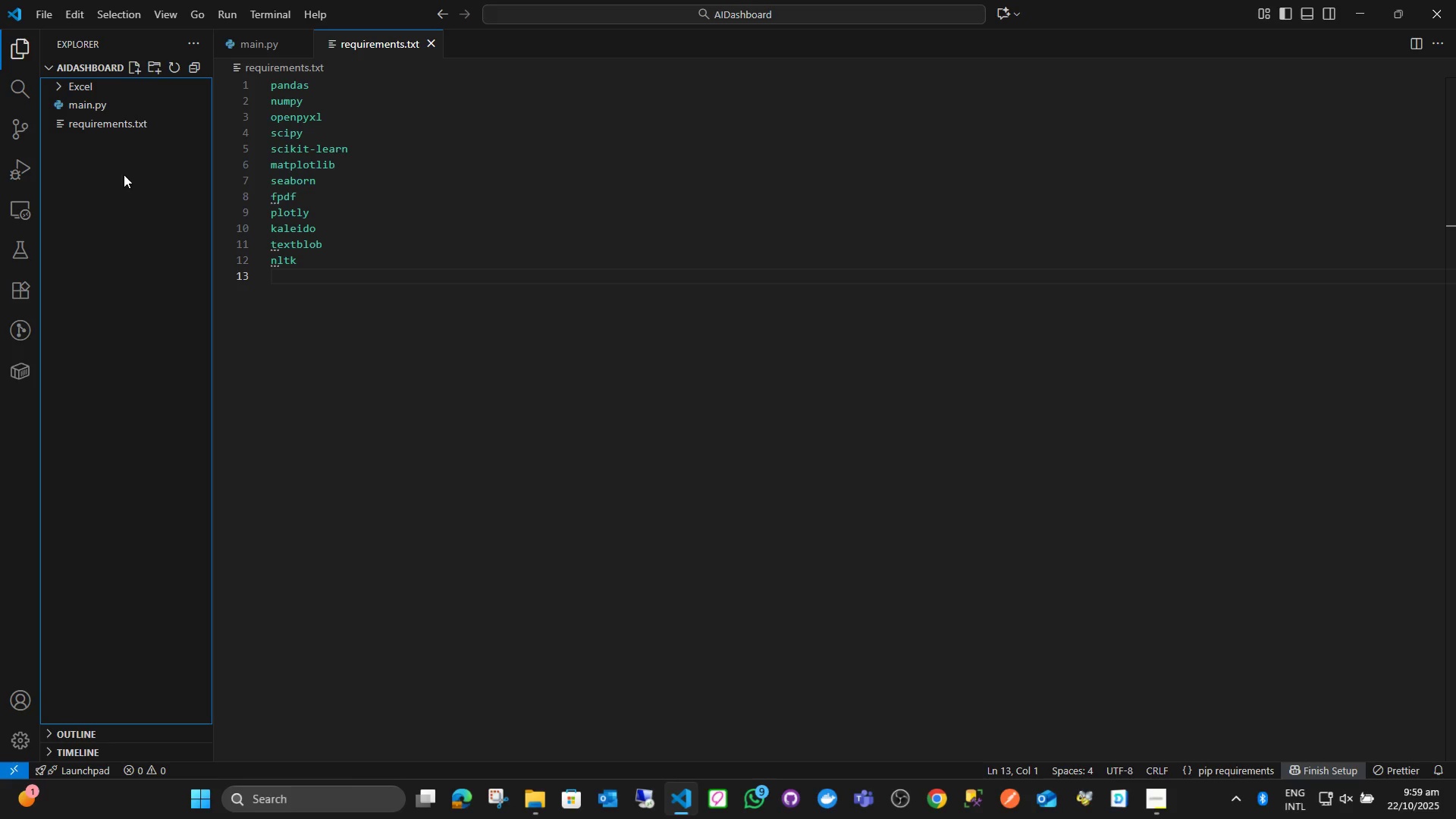 
wait(13.15)
 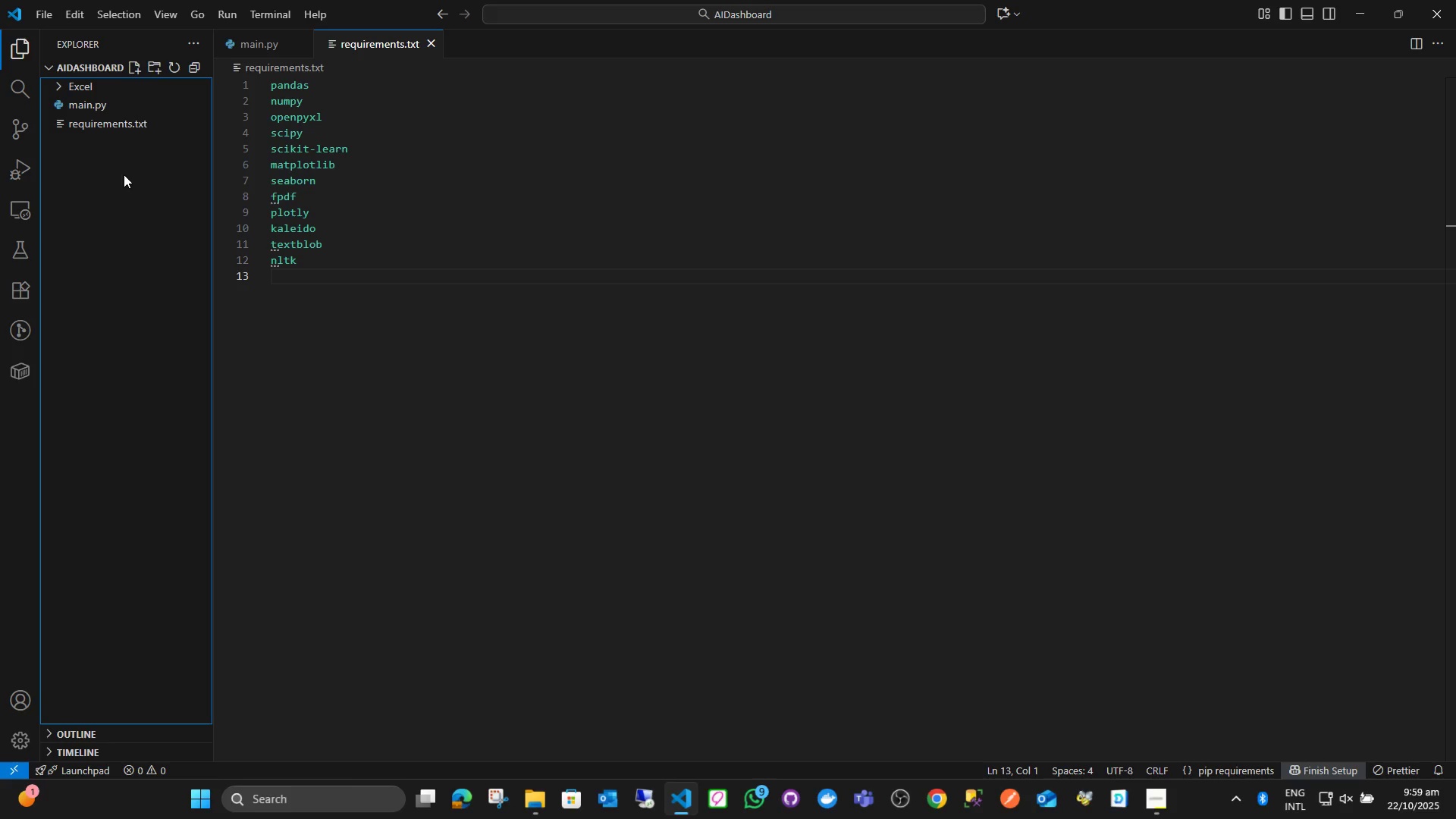 
left_click([106, 178])
 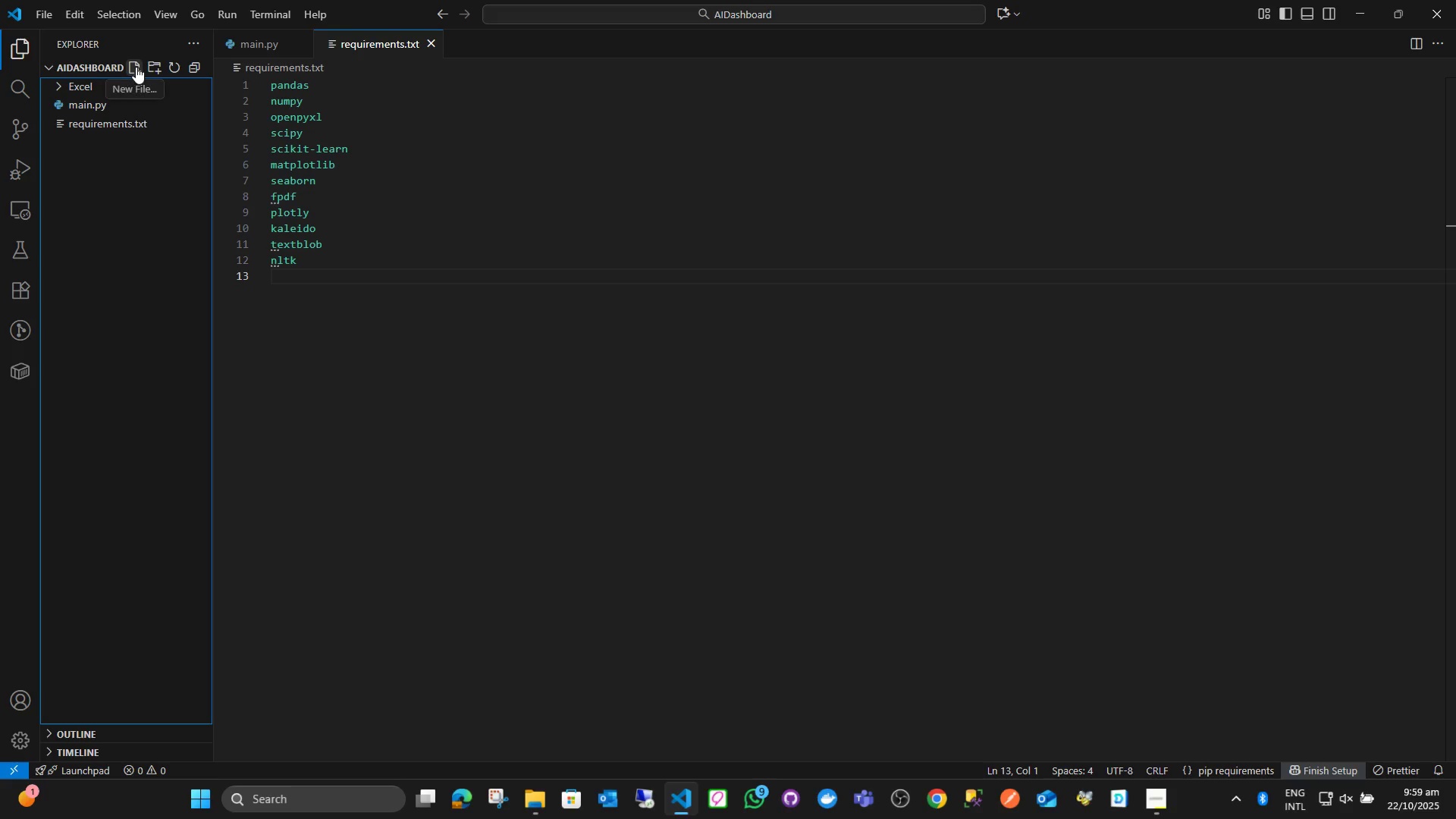 
left_click([136, 67])
 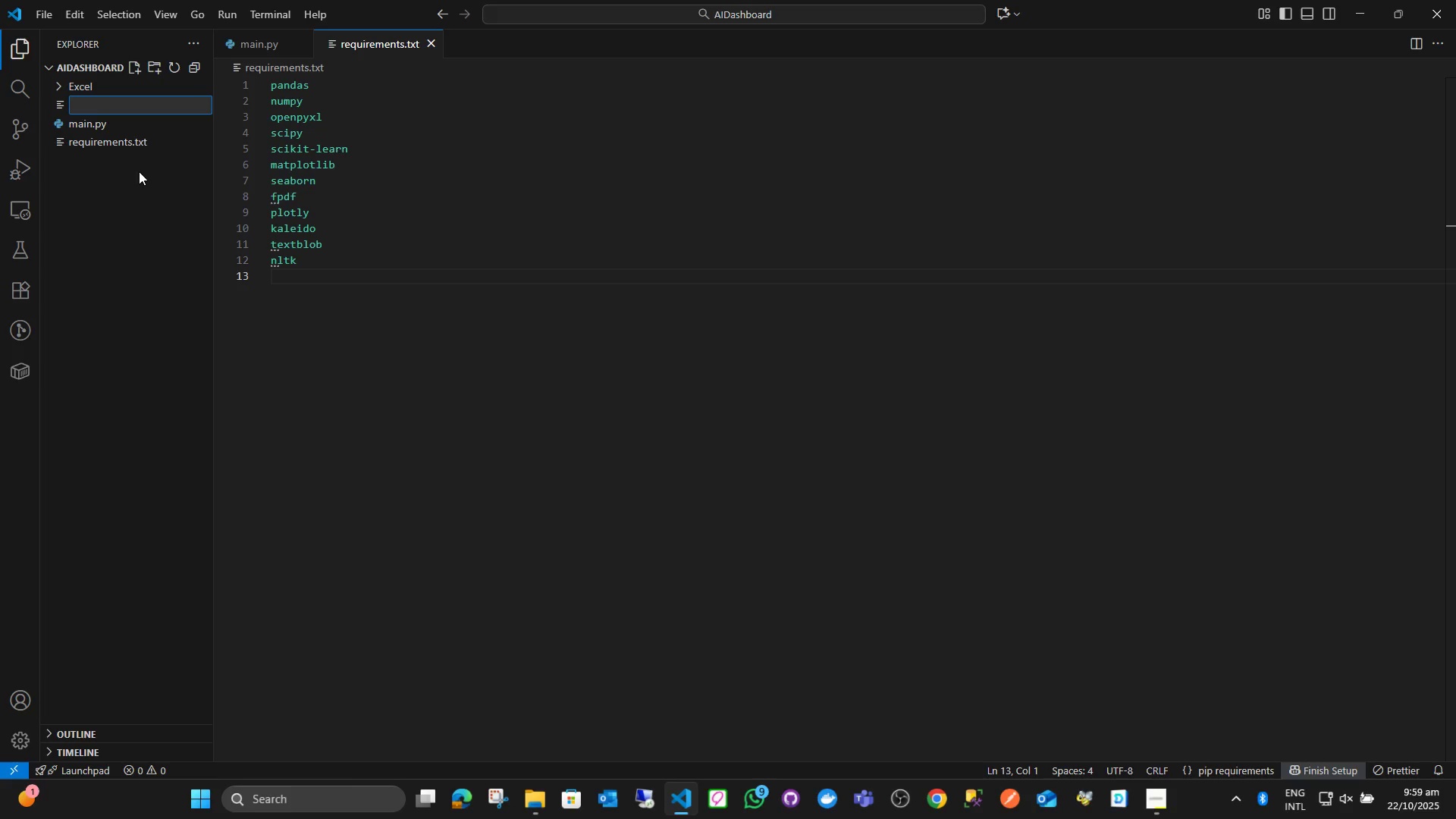 
type(config.py)
 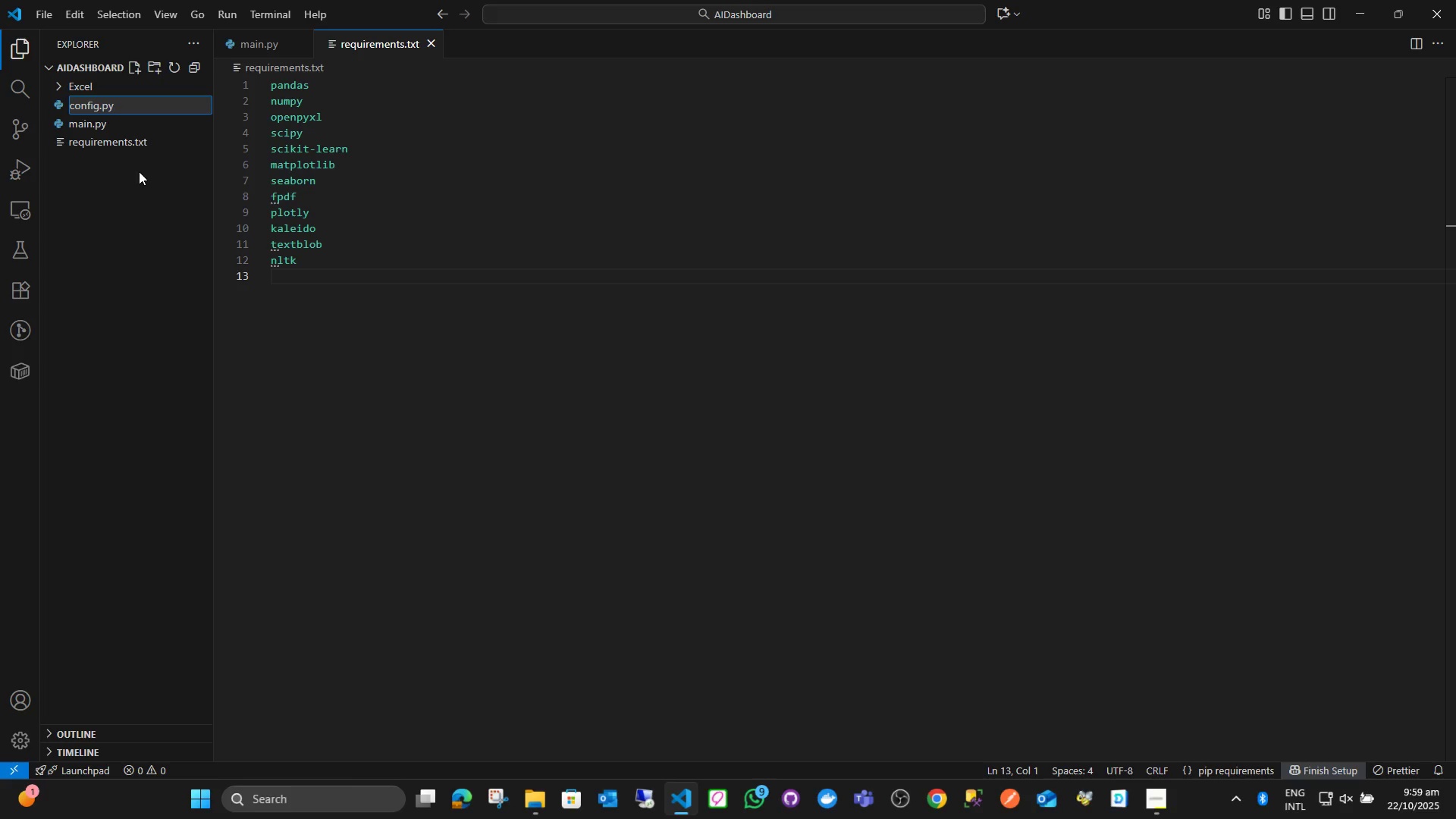 
key(Enter)
 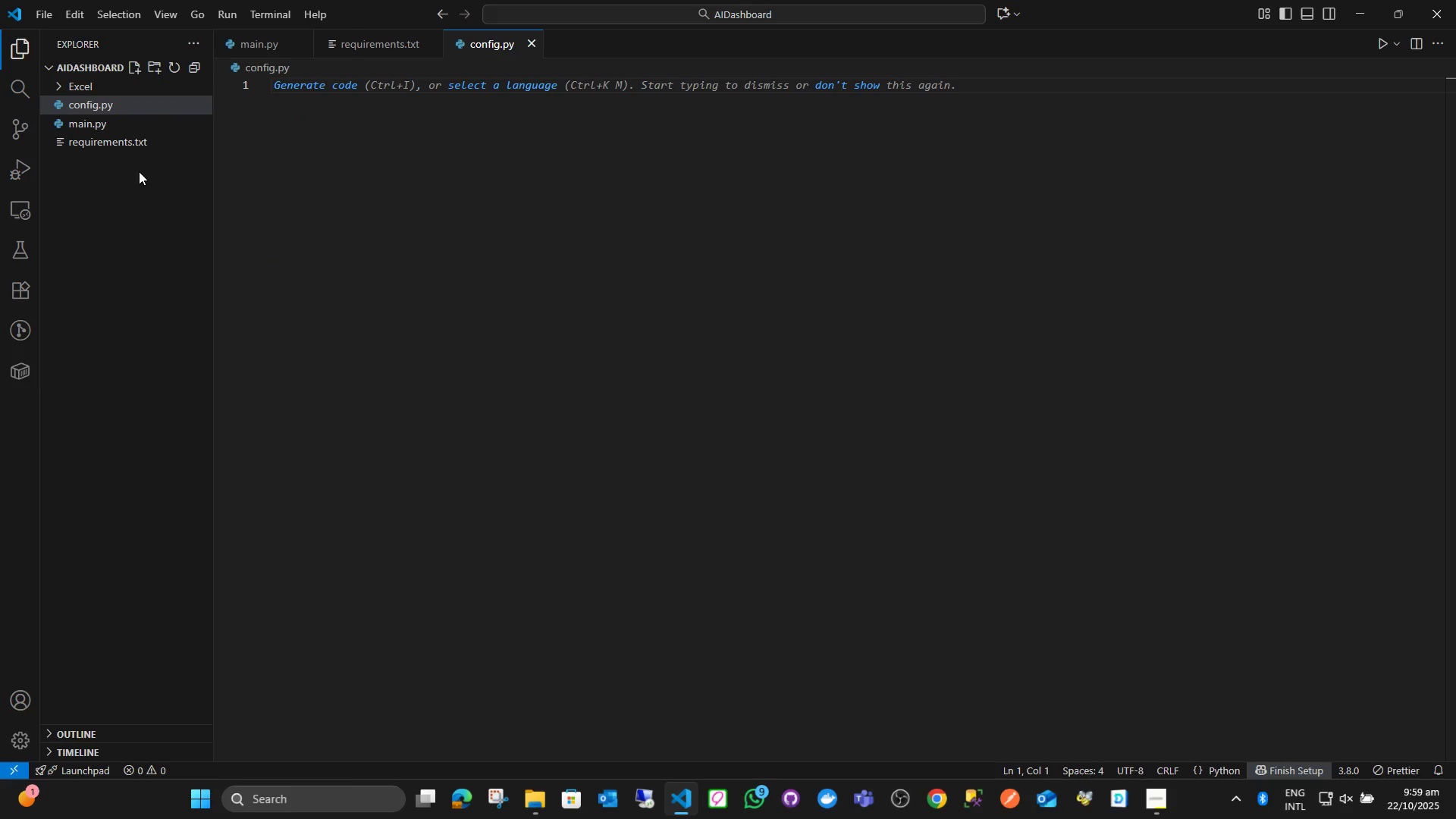 
wait(6.51)
 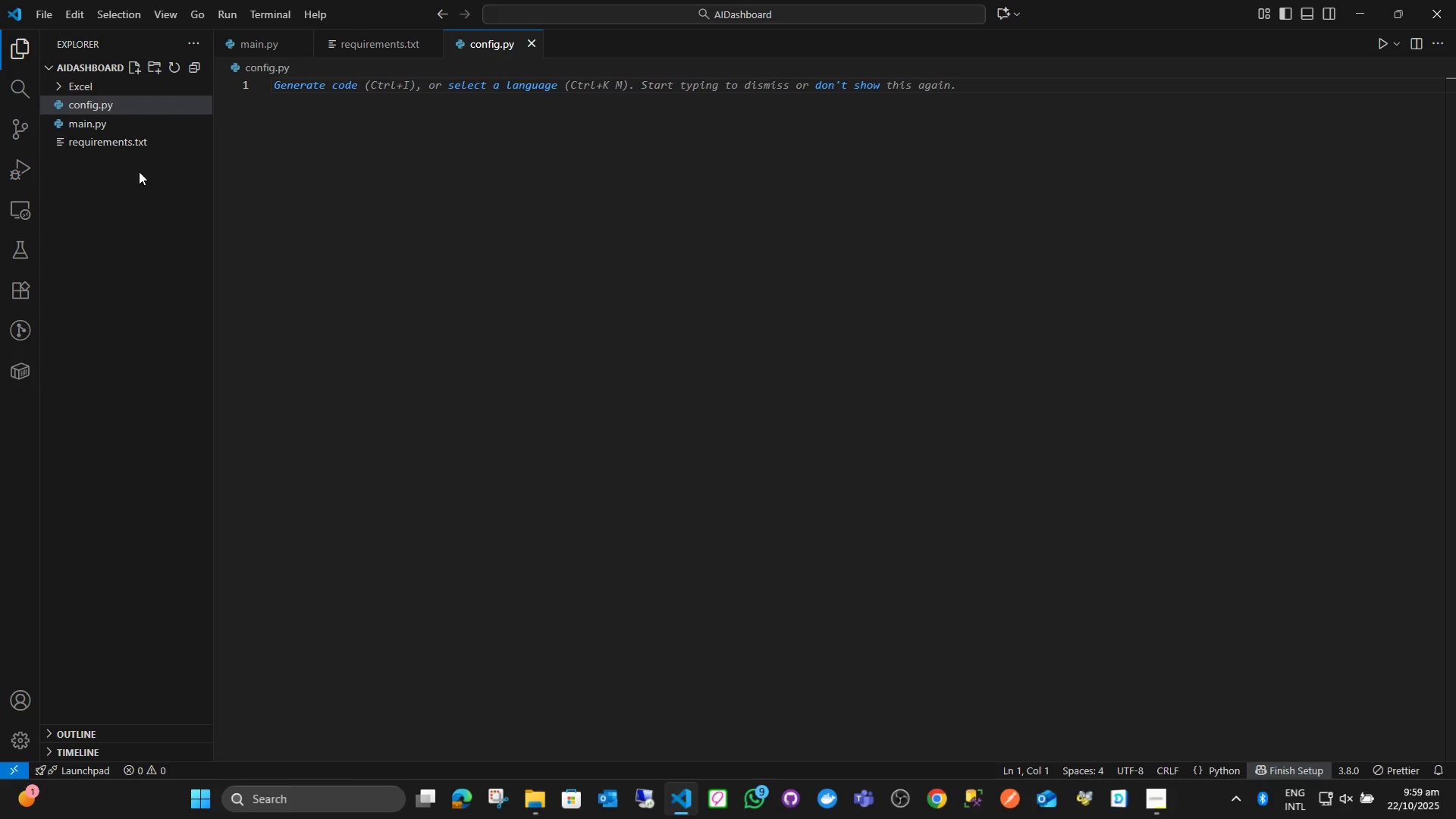 
type(class)
 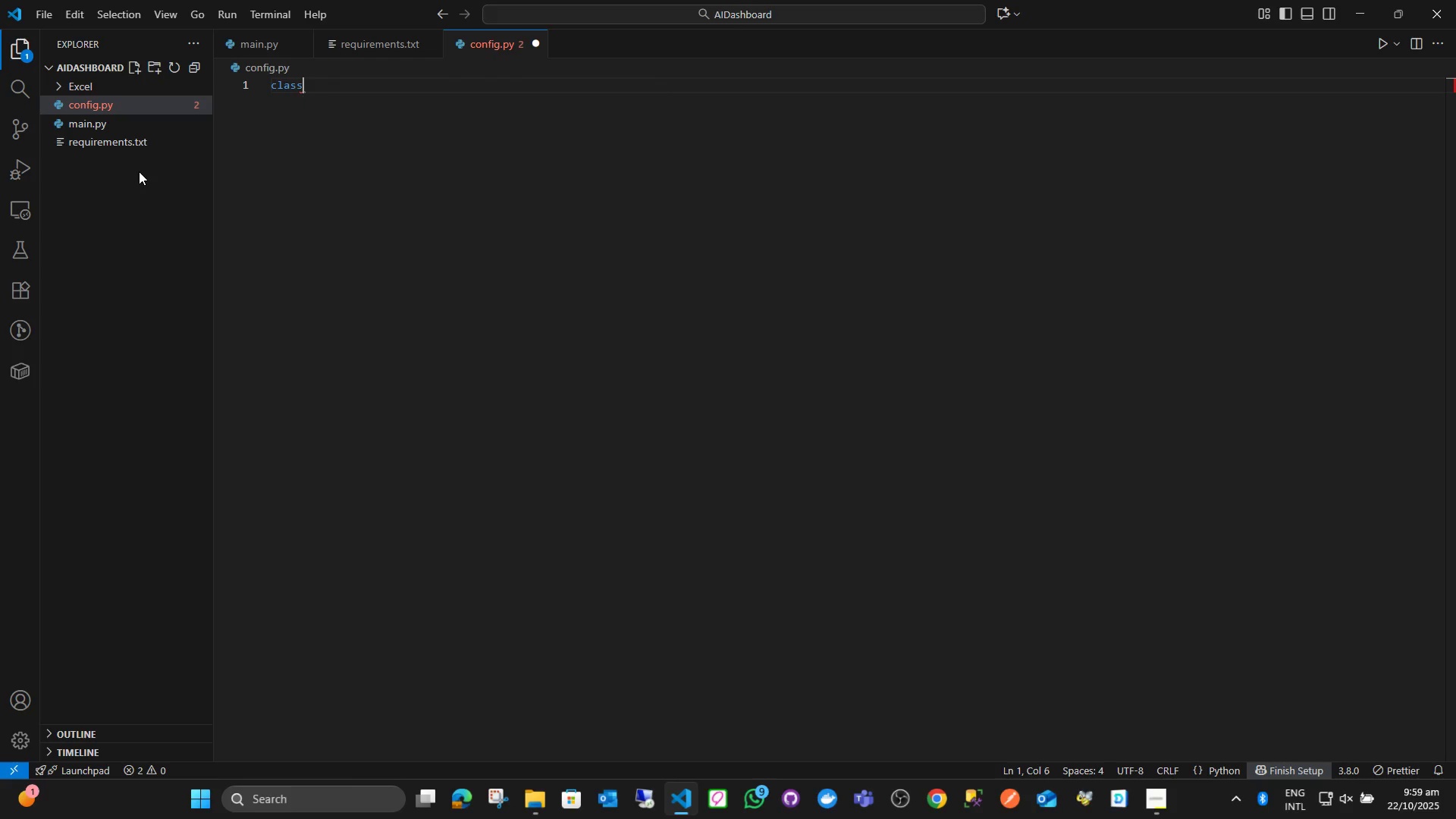 
key(Enter)
 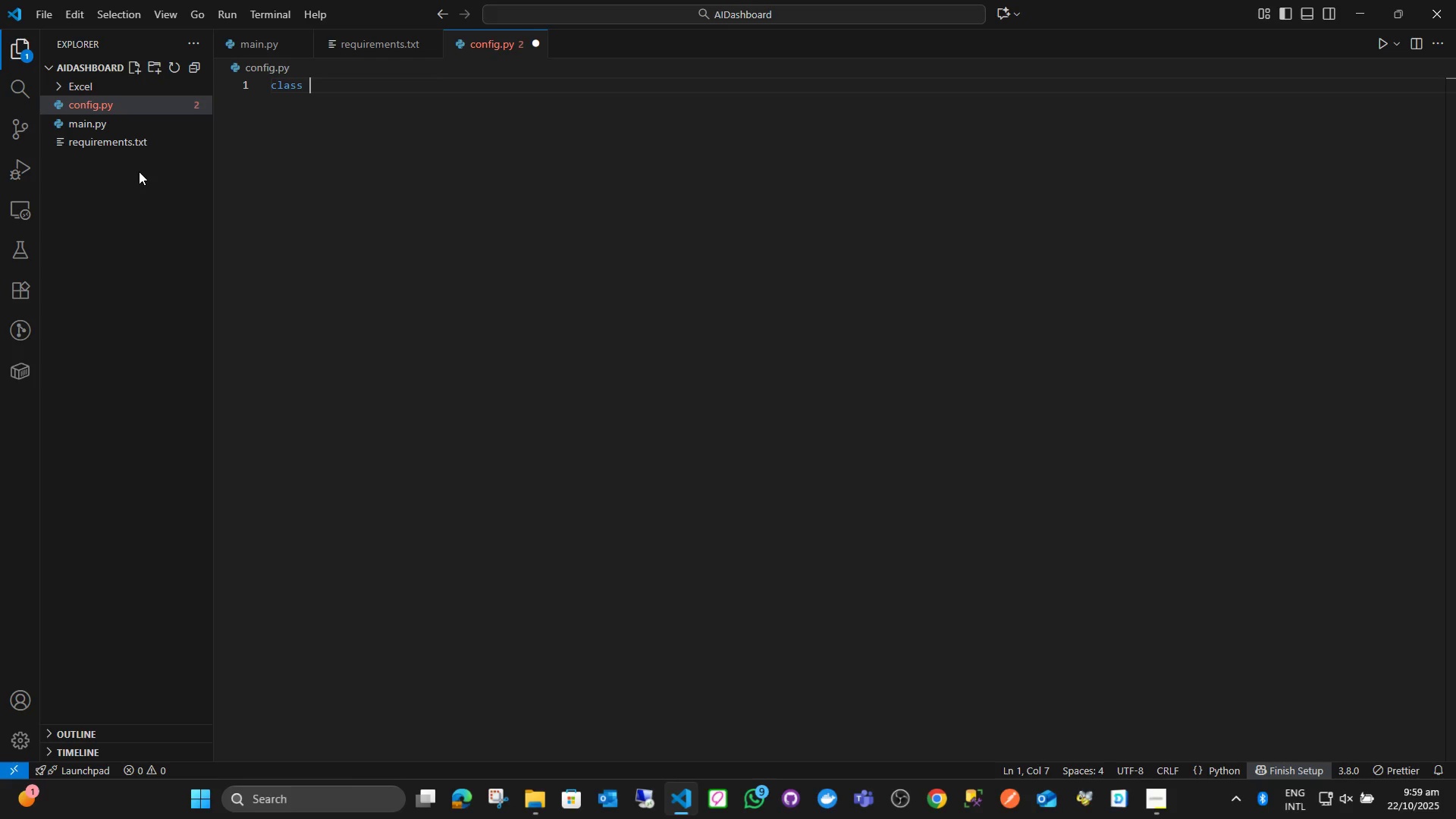 
type( Config:)
 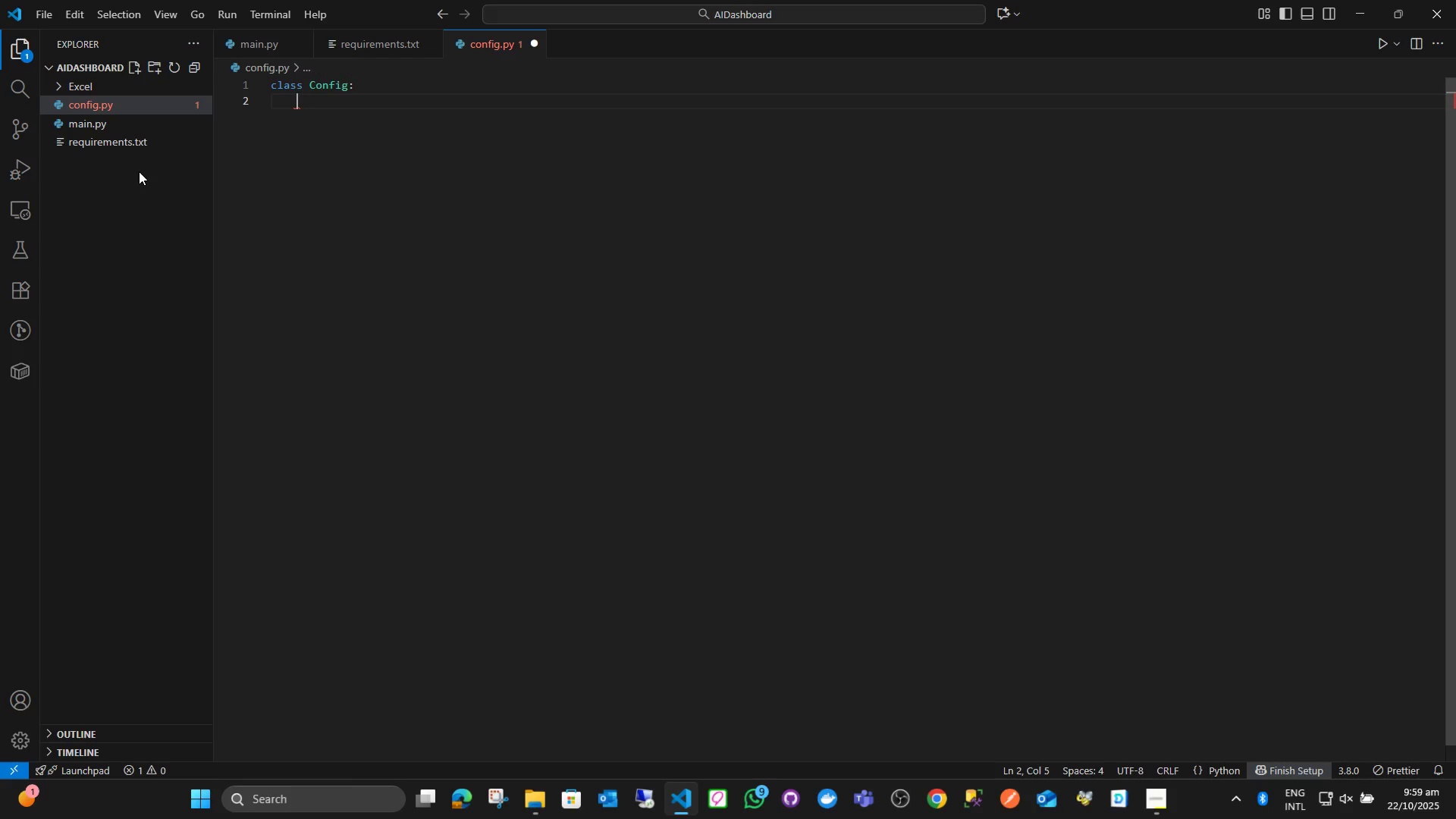 
 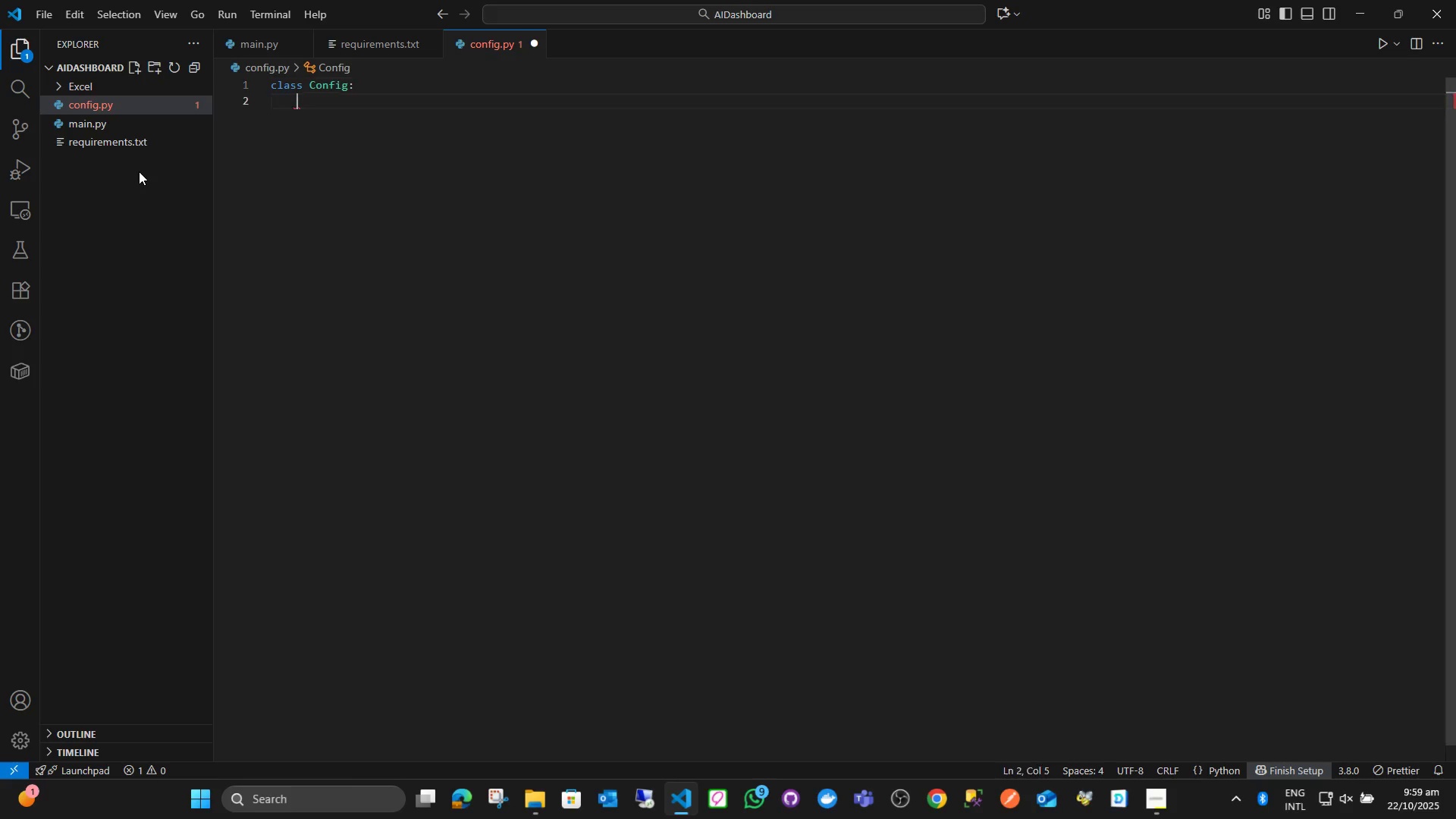 
key(Enter)
 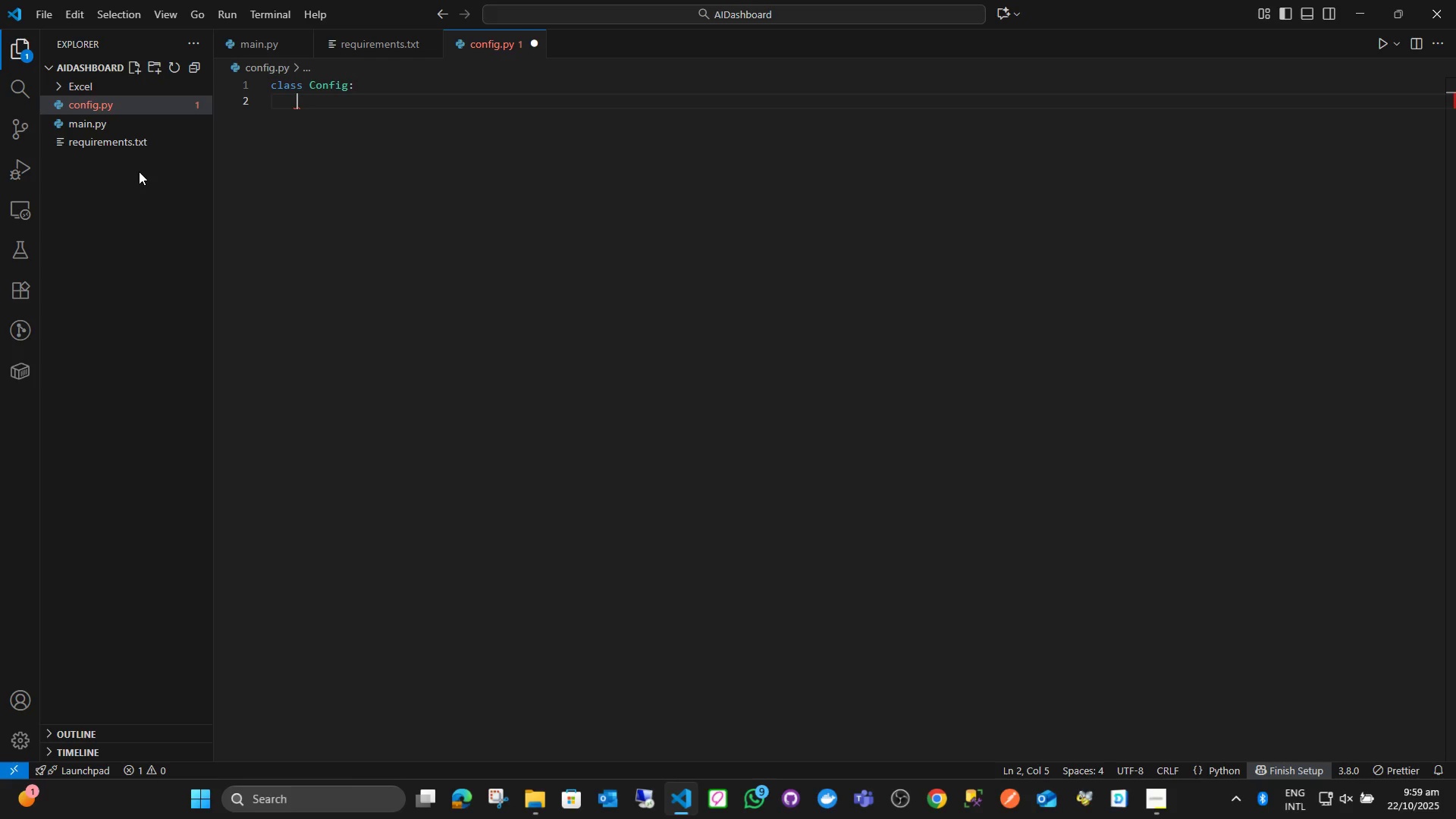 
type(Missing_v)
key(Backspace)
type(Vale)
key(Backspace)
type(ue_Thresholf)
key(Backspace)
type(d = 0.5)
 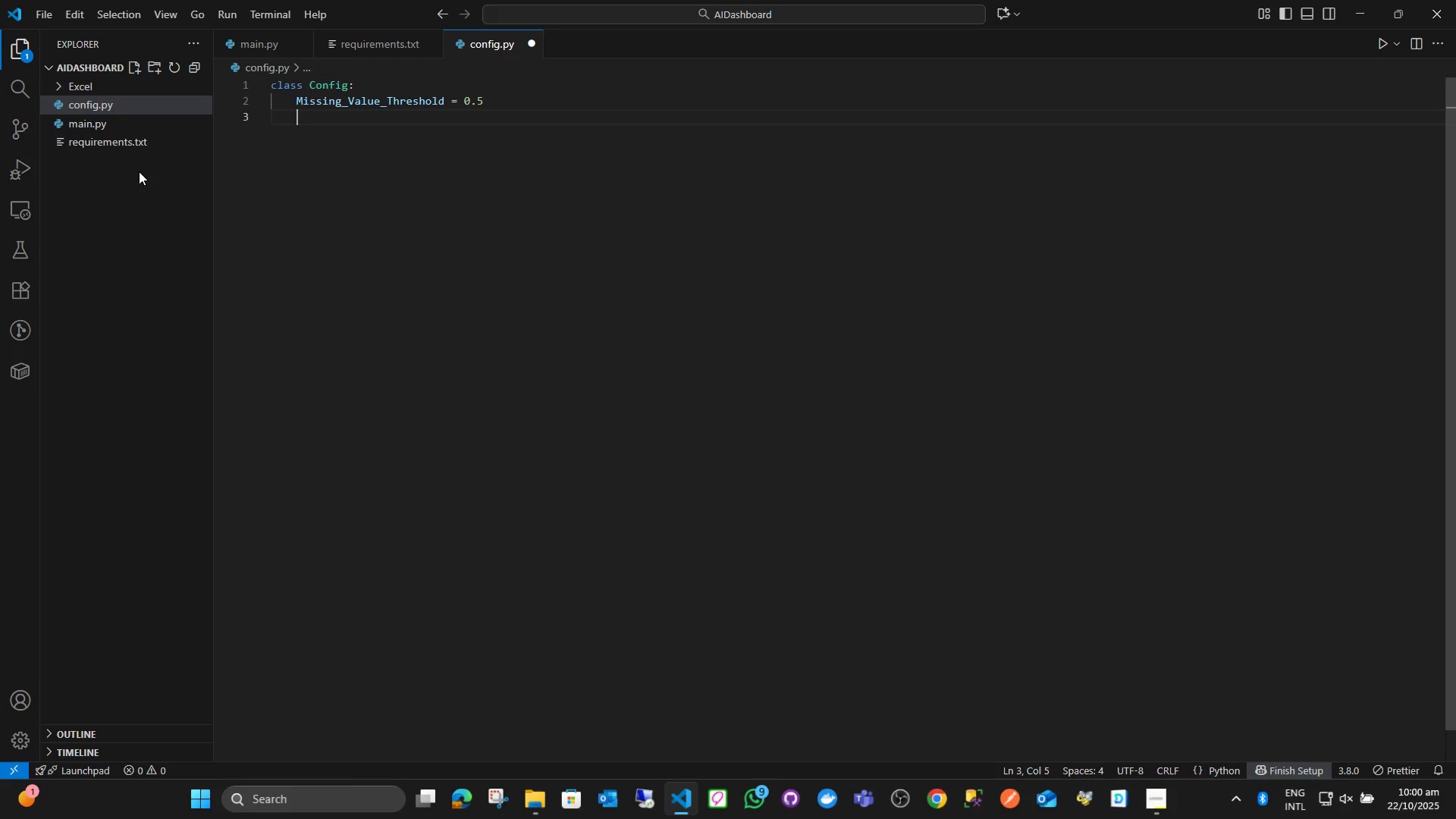 
 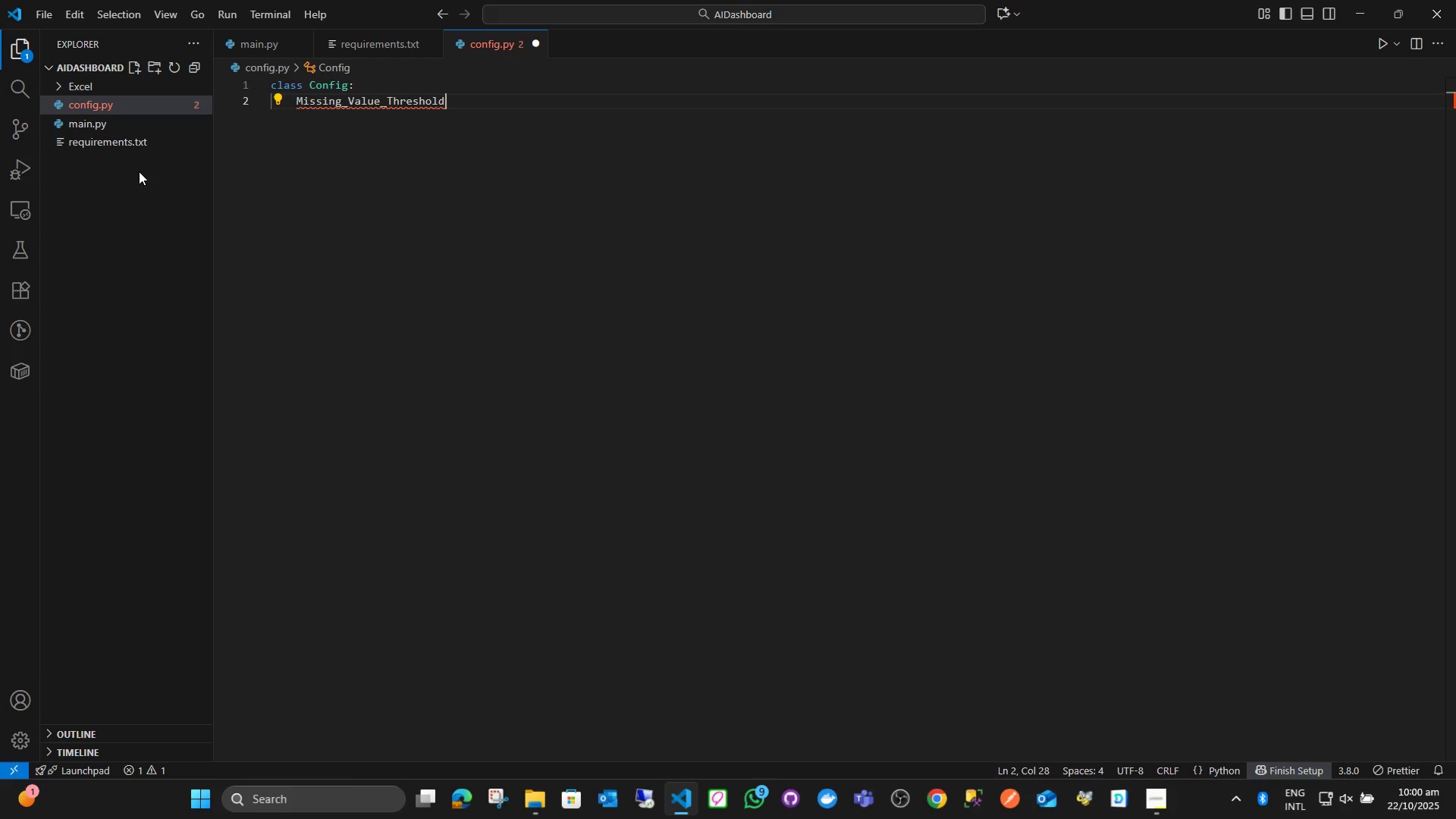 
key(Enter)
 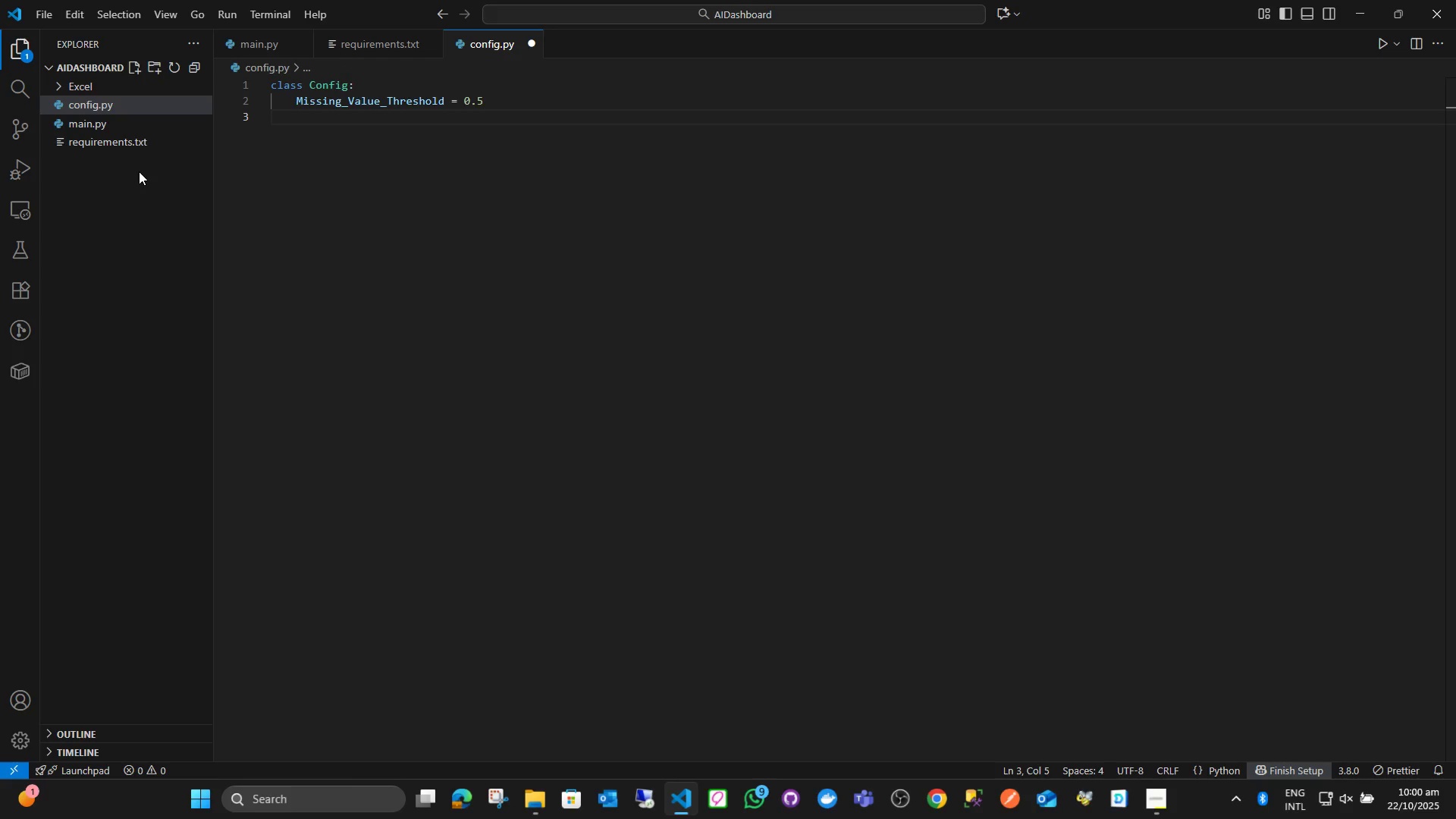 
type(Outlier_Thresh)
 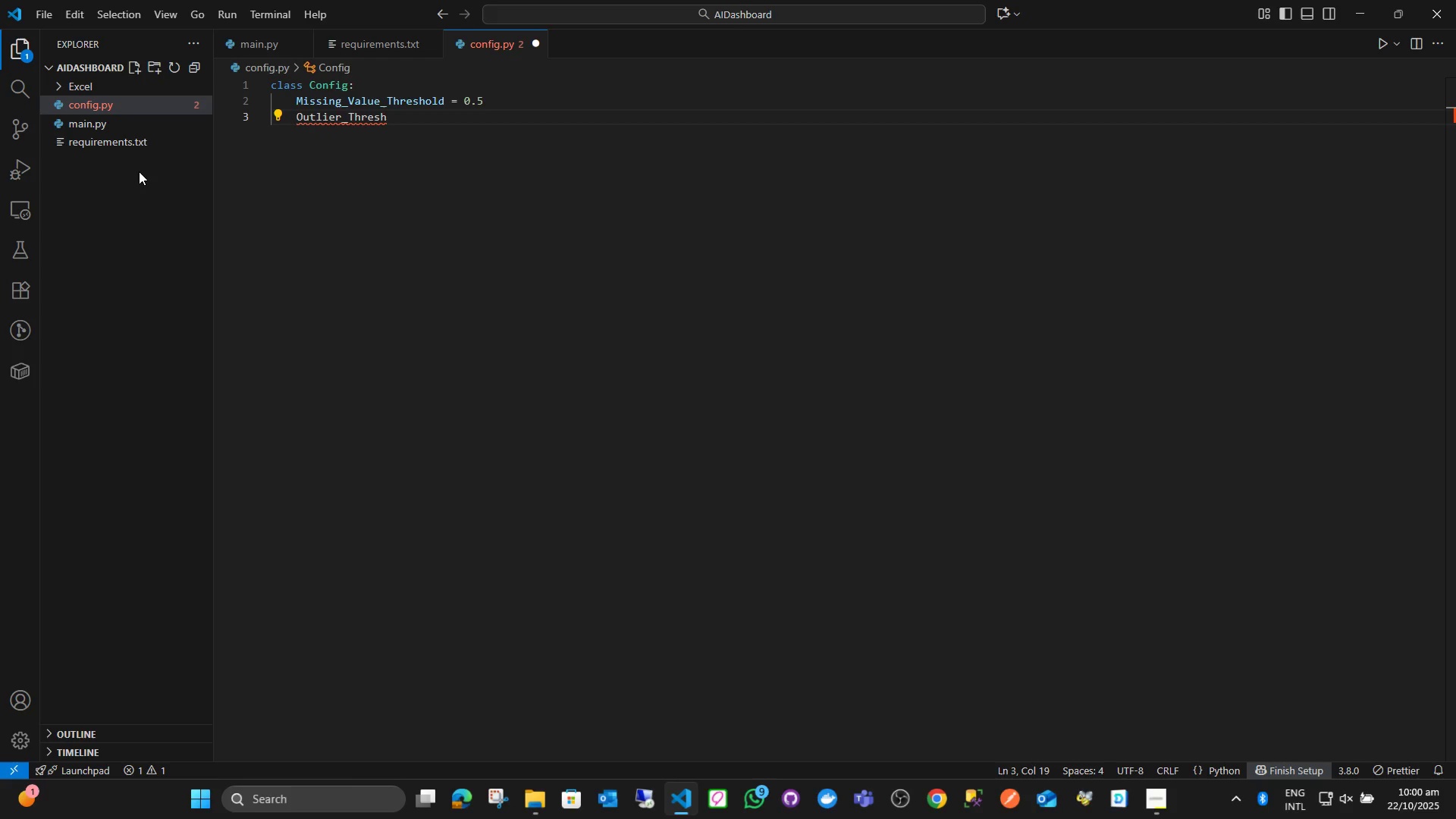 
type(old = 3.0)
 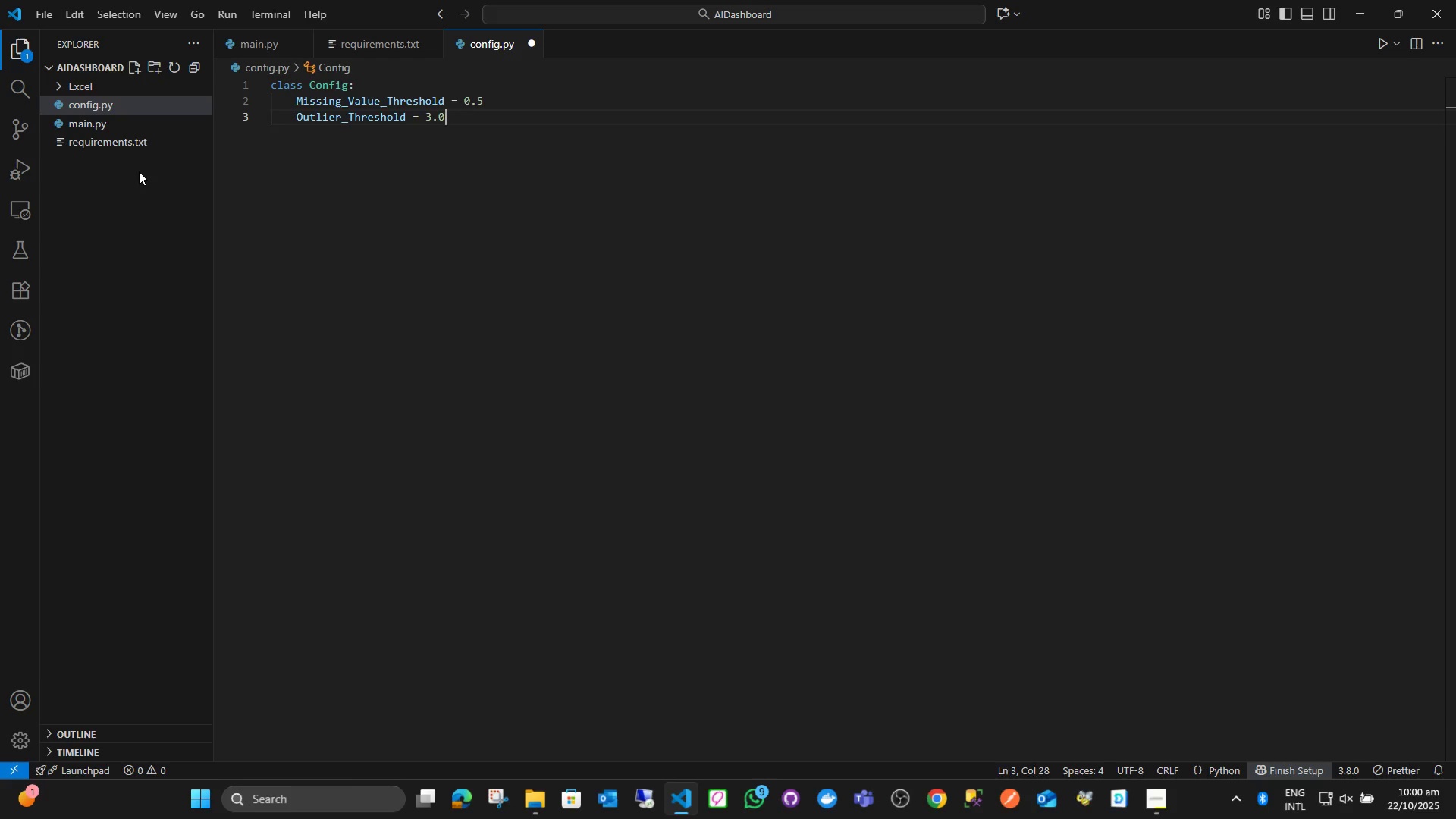 
key(Enter)
 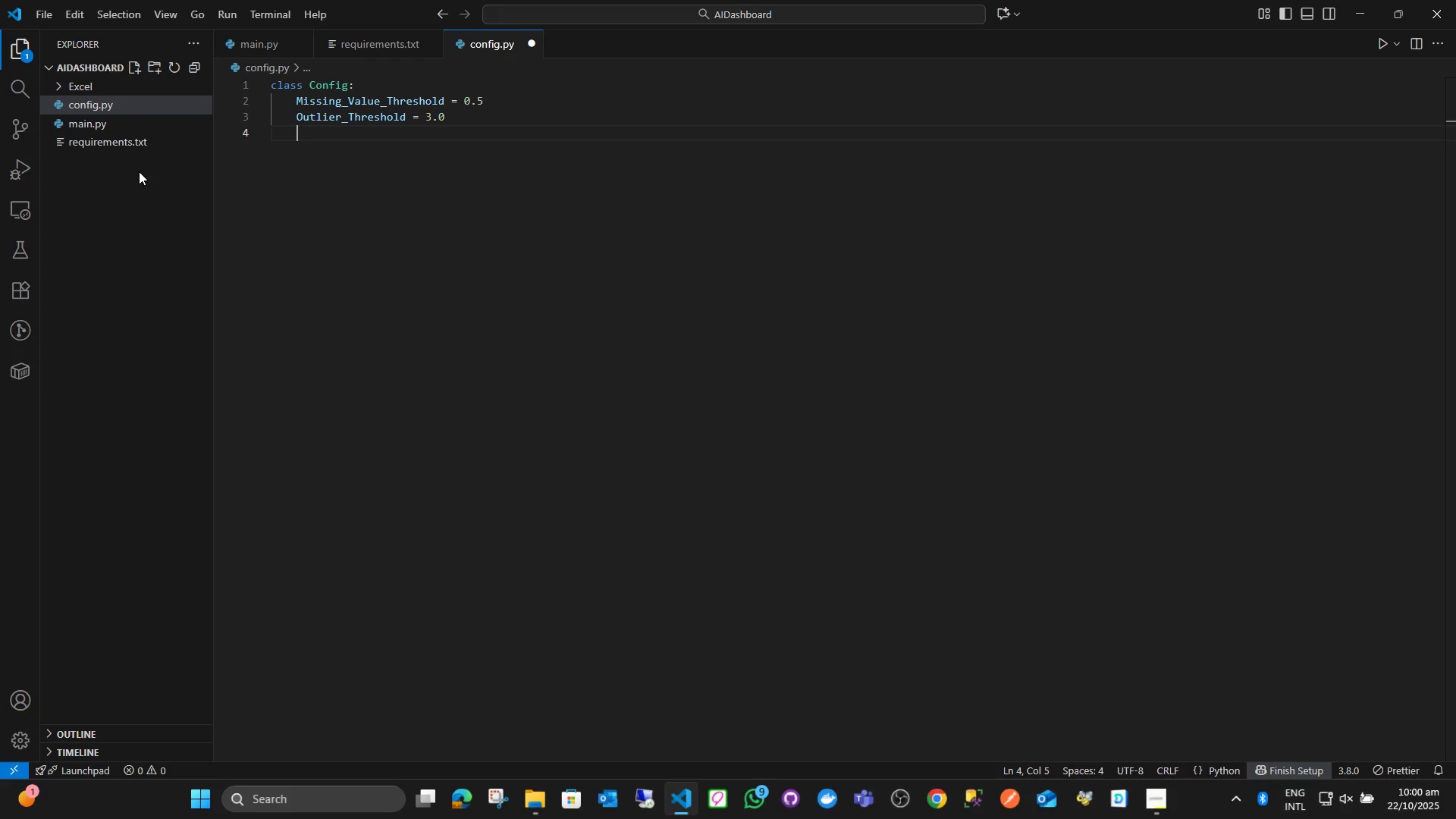 
wait(18.23)
 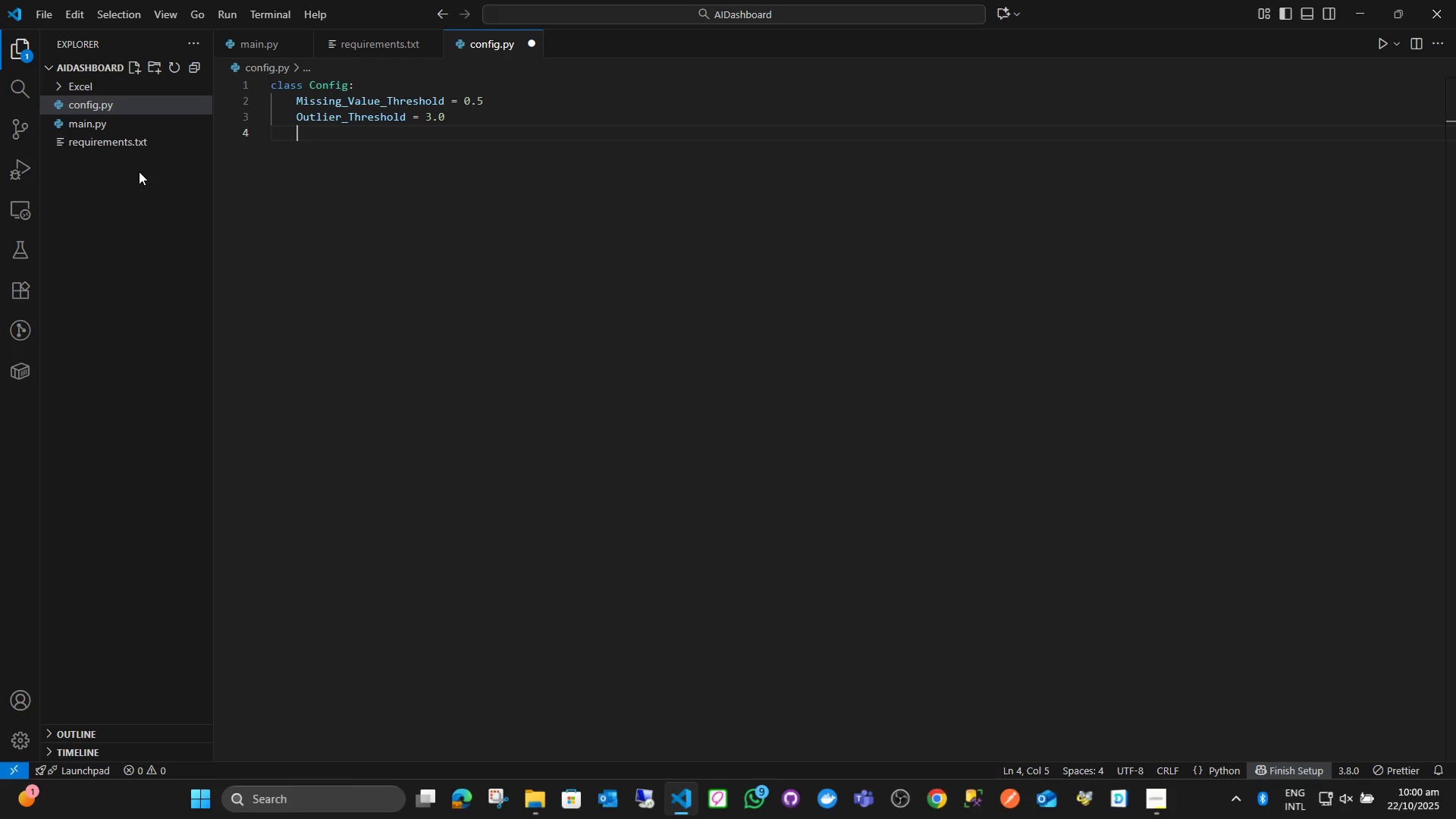 
left_click([384, 89])
 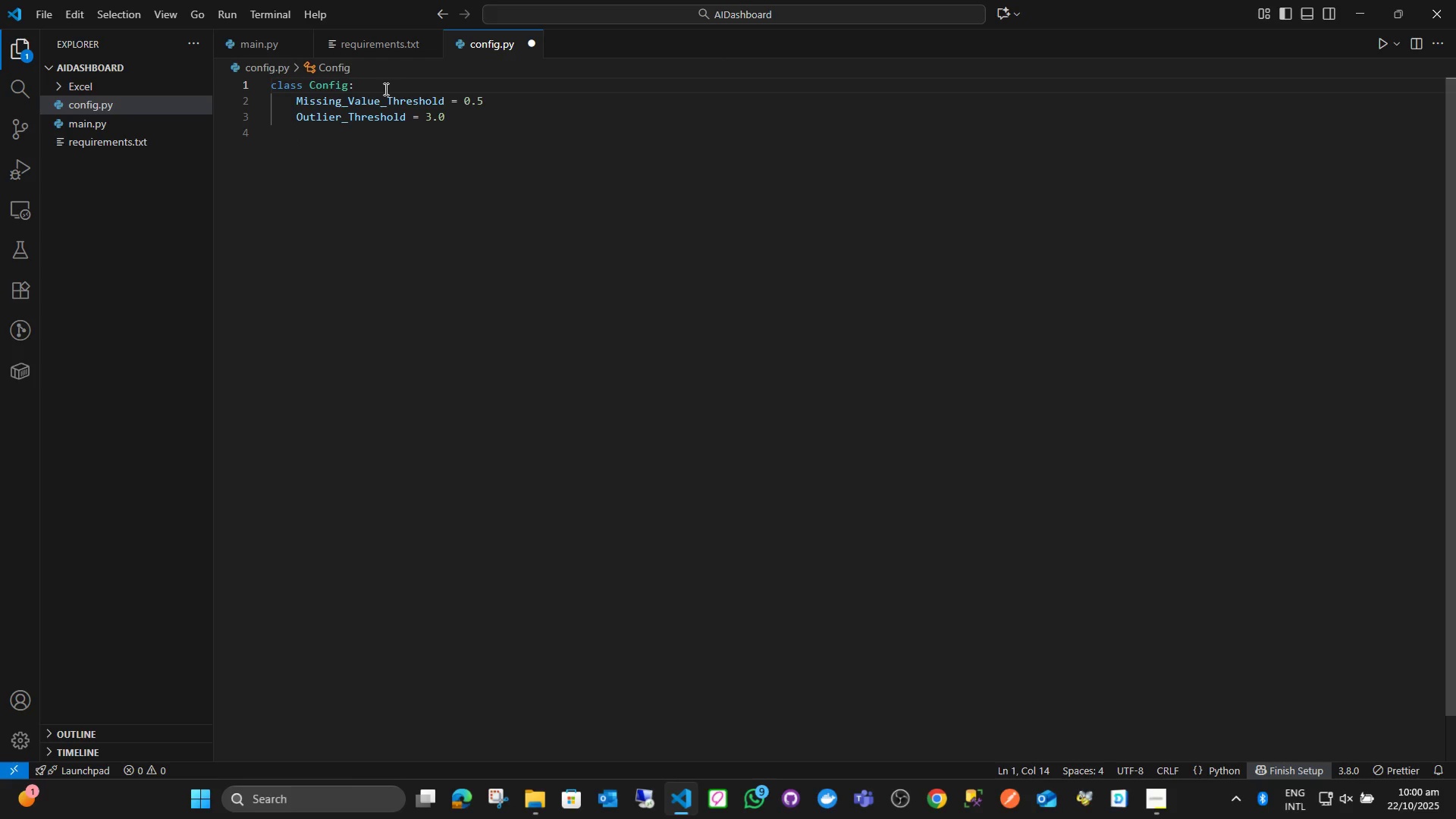 
key(Enter)
 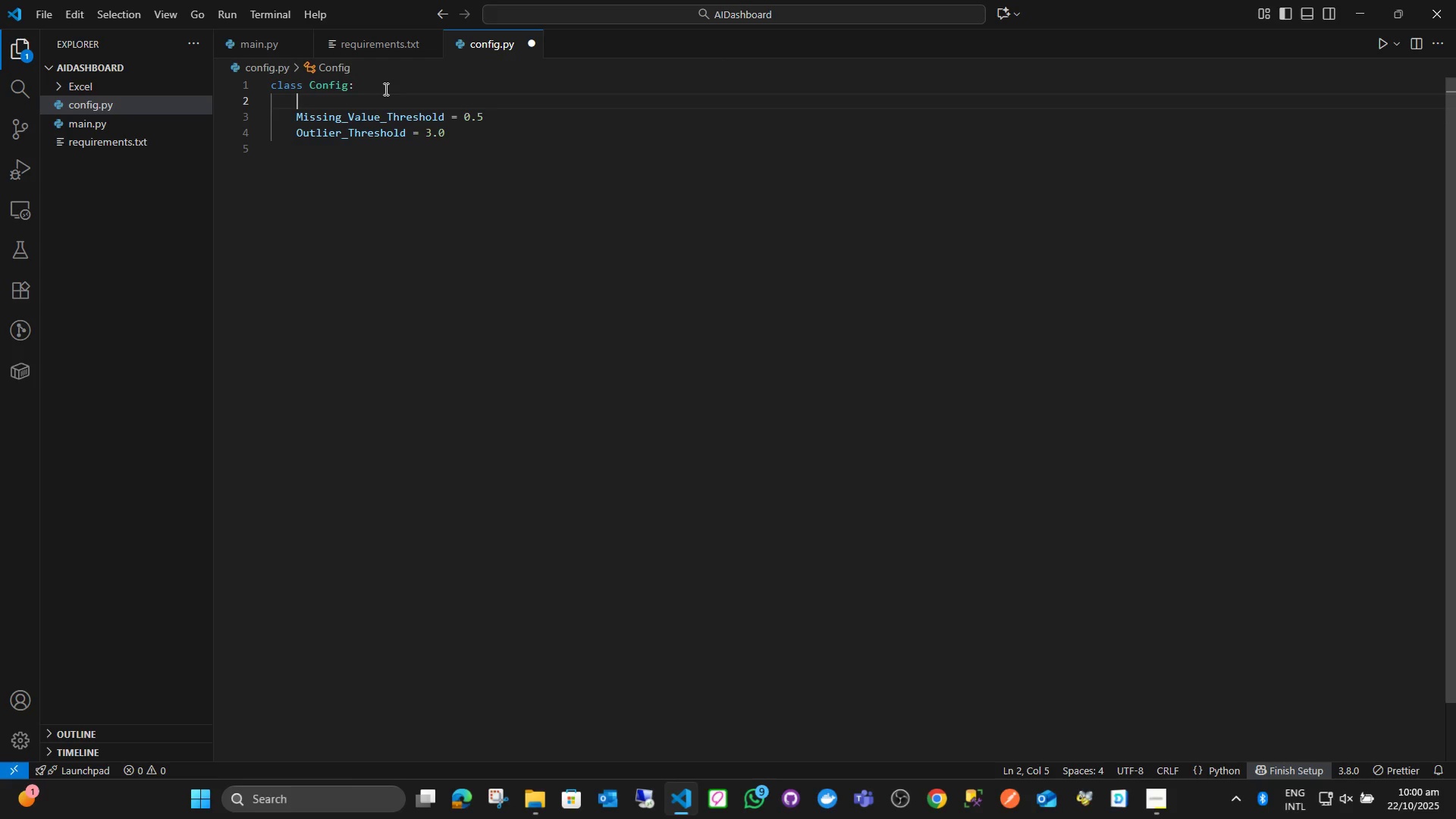 
type(# Data clean settings)
 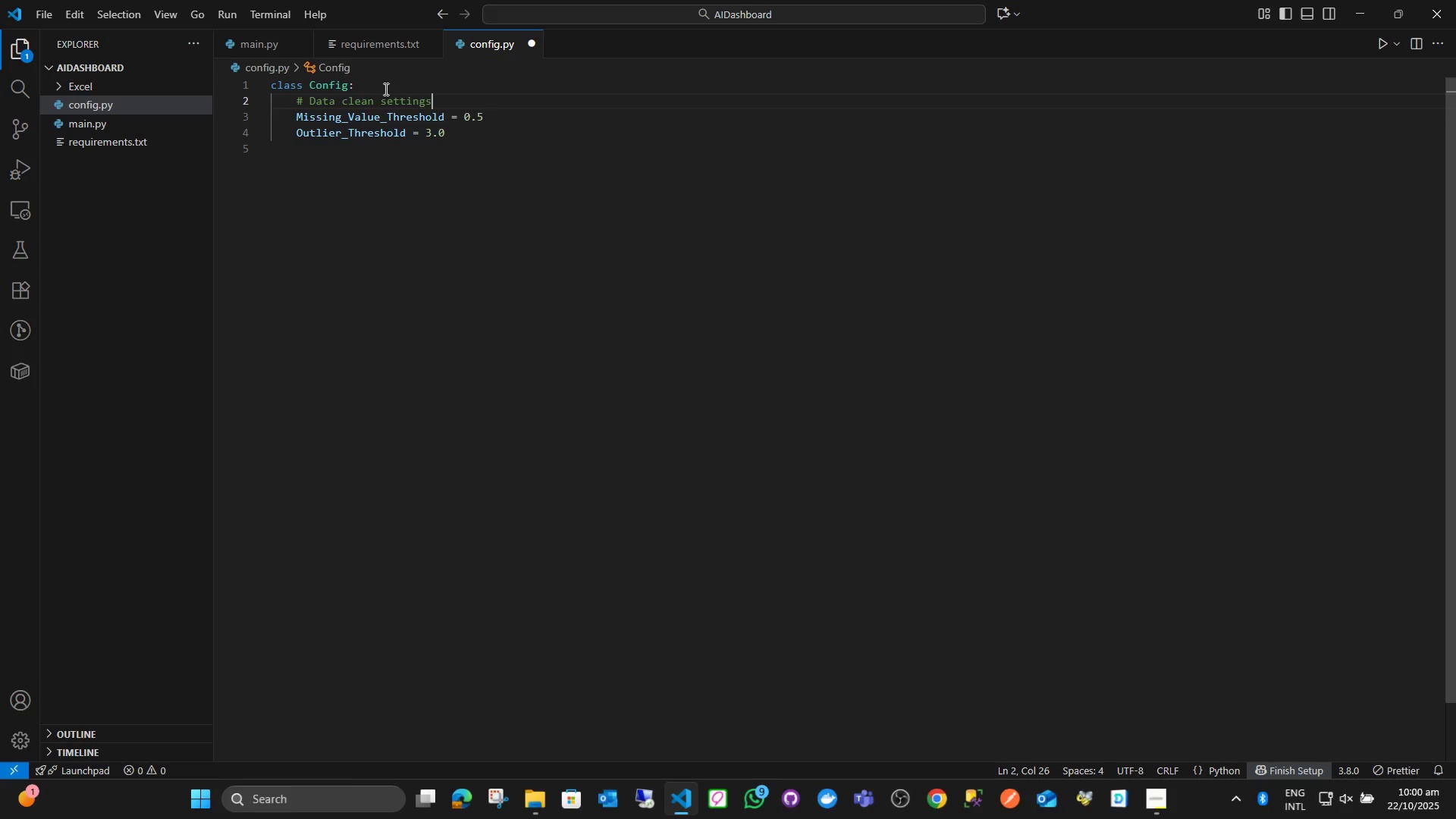 
key(Control+S)
 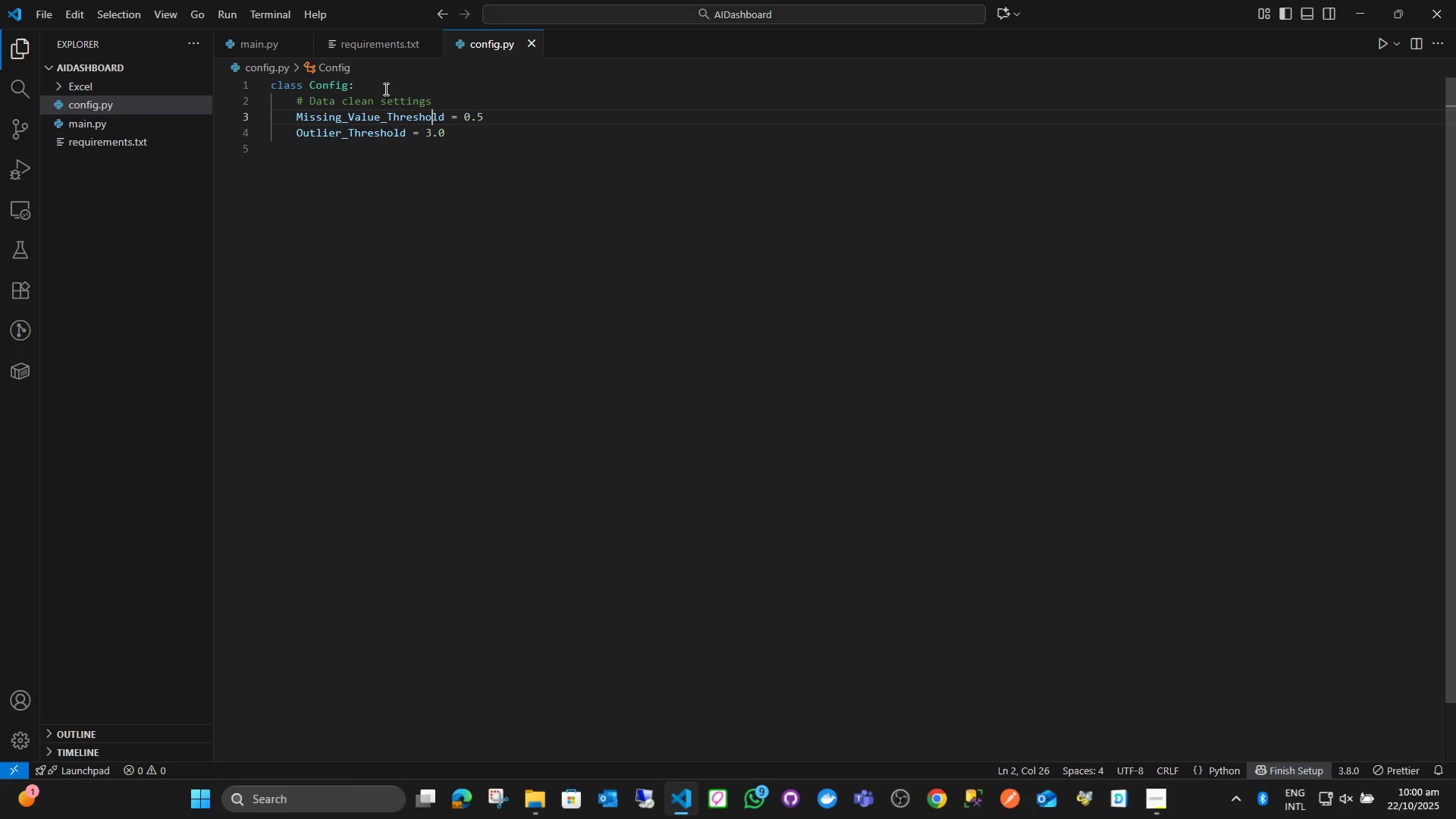 
key(ArrowDown)
 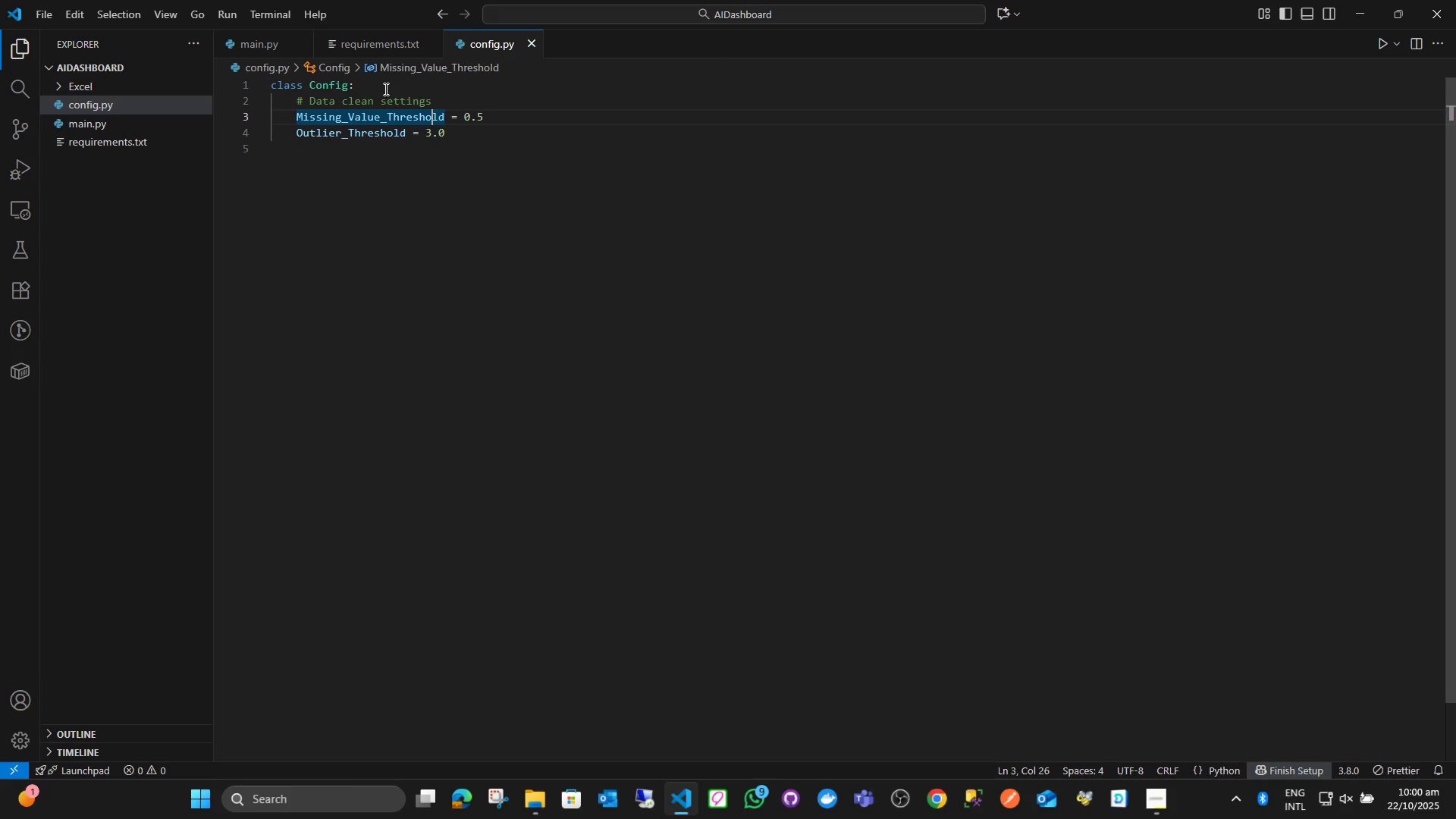 
key(ArrowRight)
 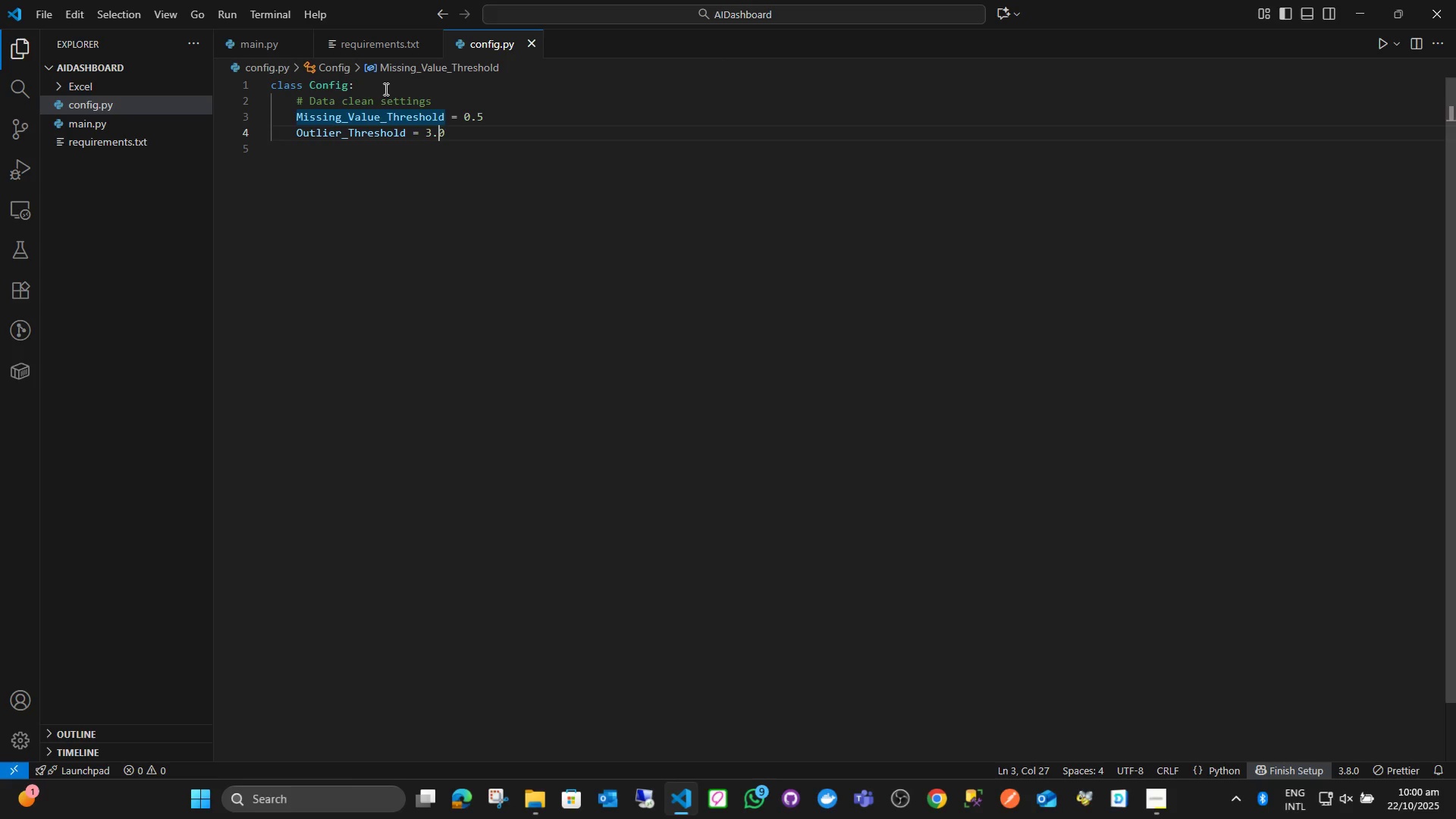 
key(ArrowDown)
 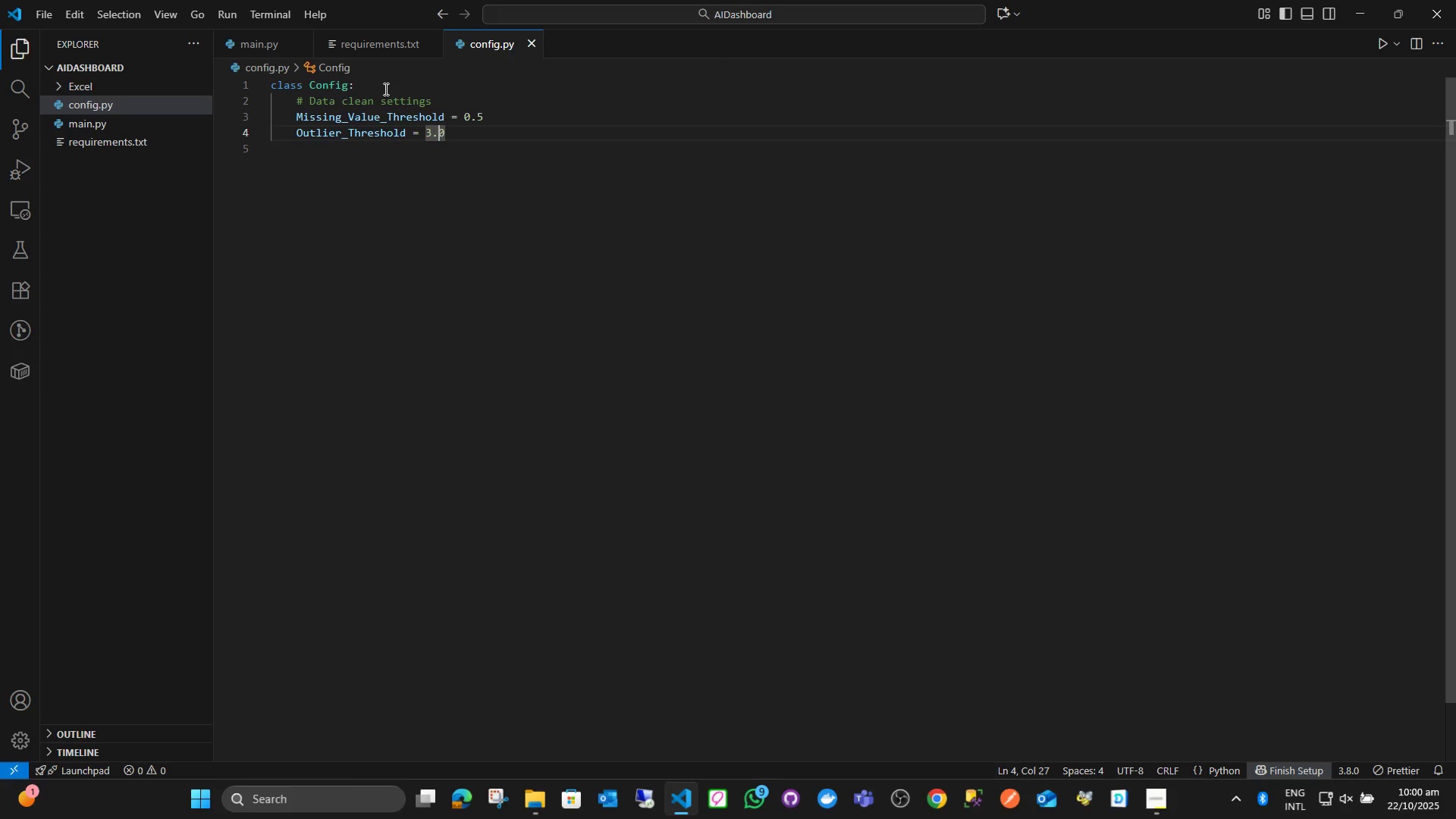 
key(ArrowDown)
 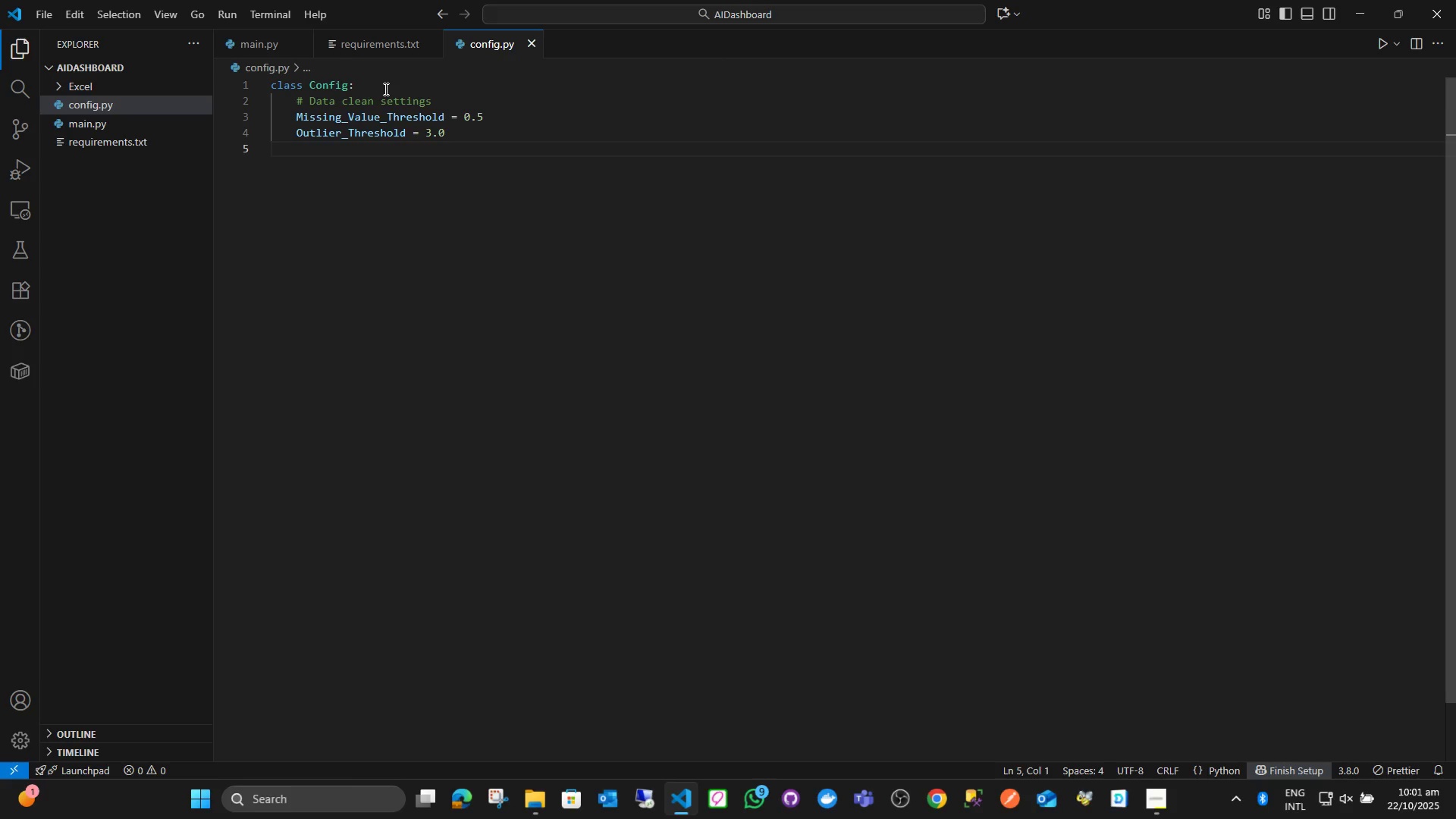 
key(Tab)
 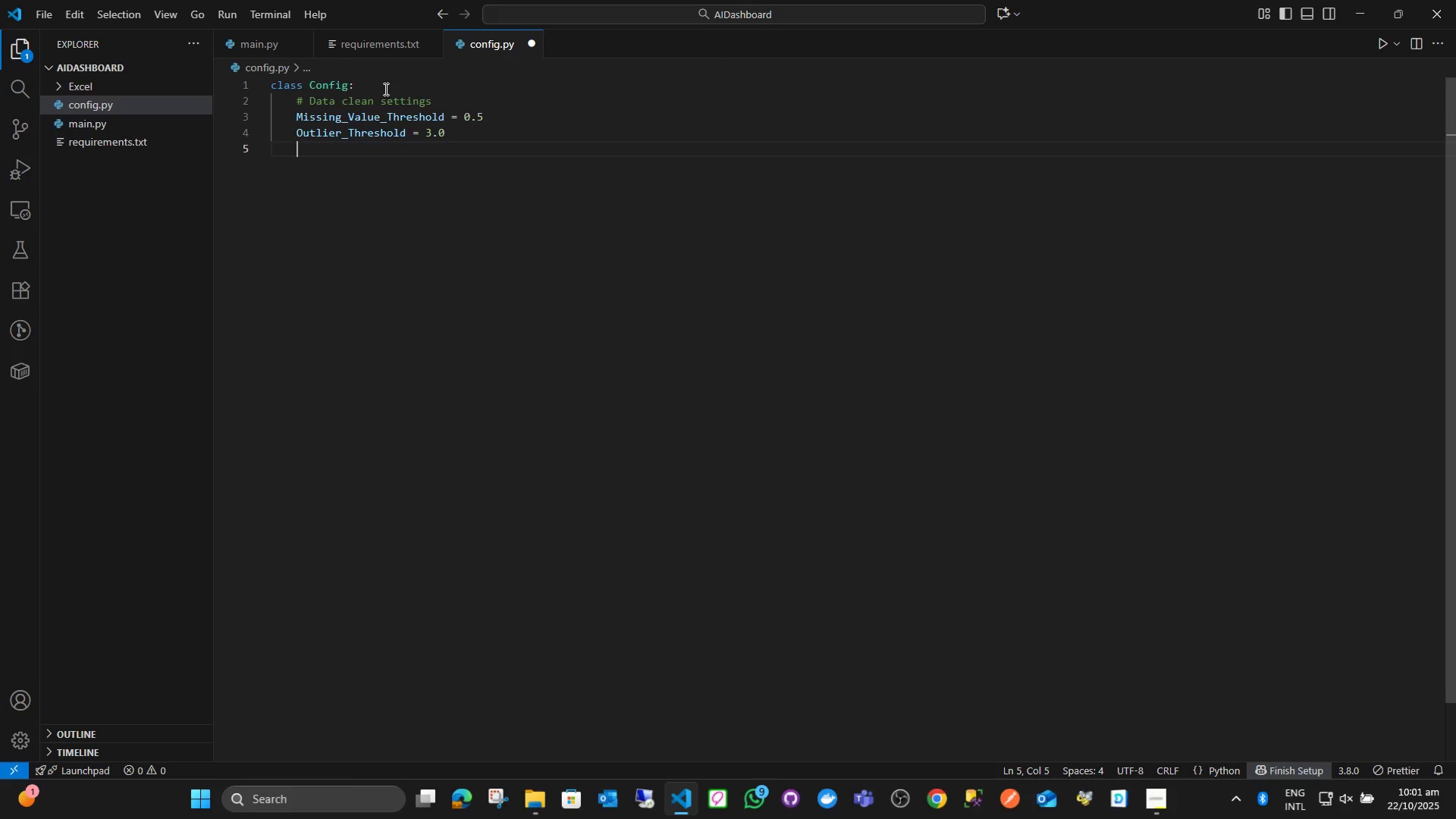 
key(Enter)
 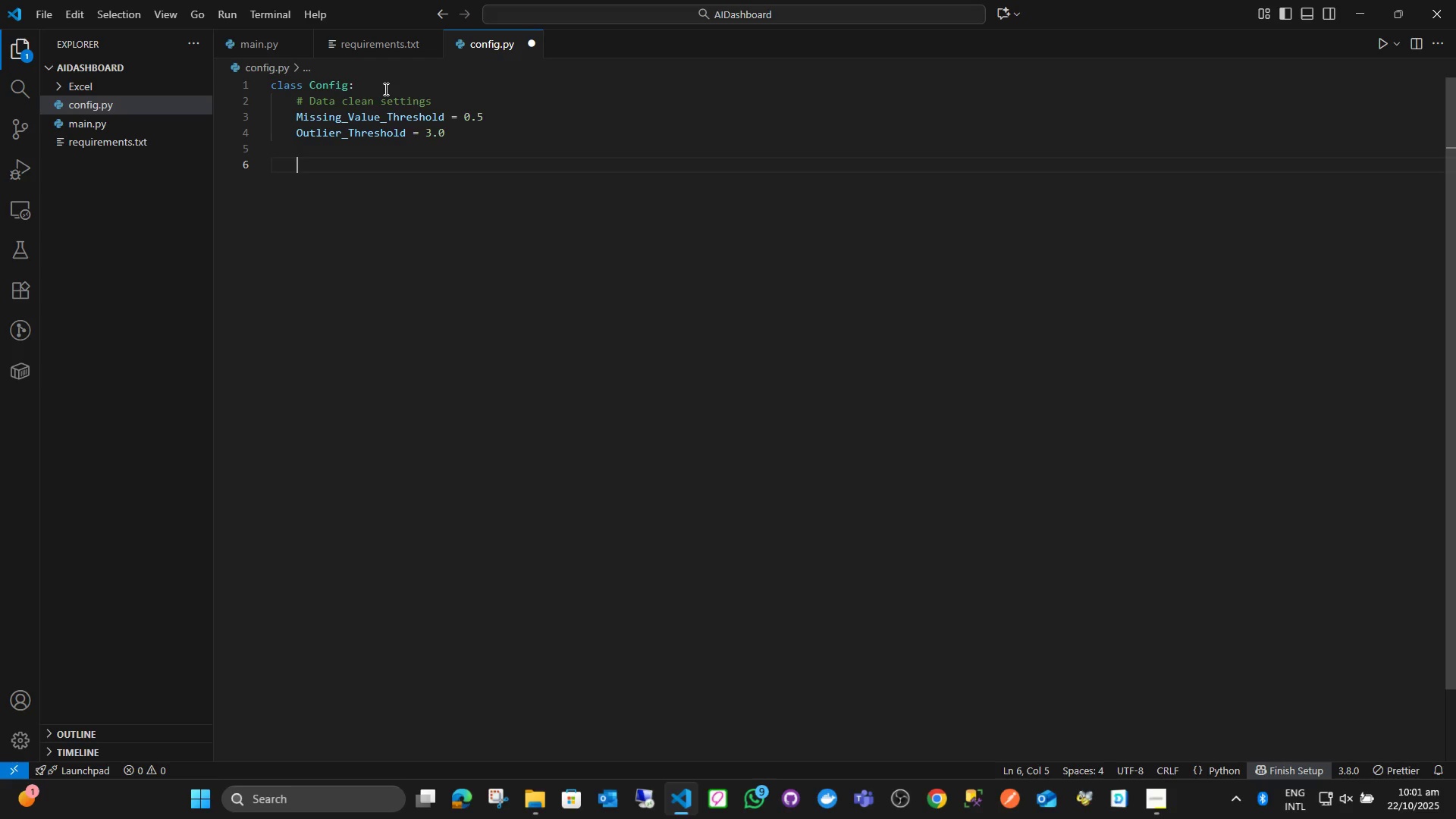 
type(# Visualization Settings)
 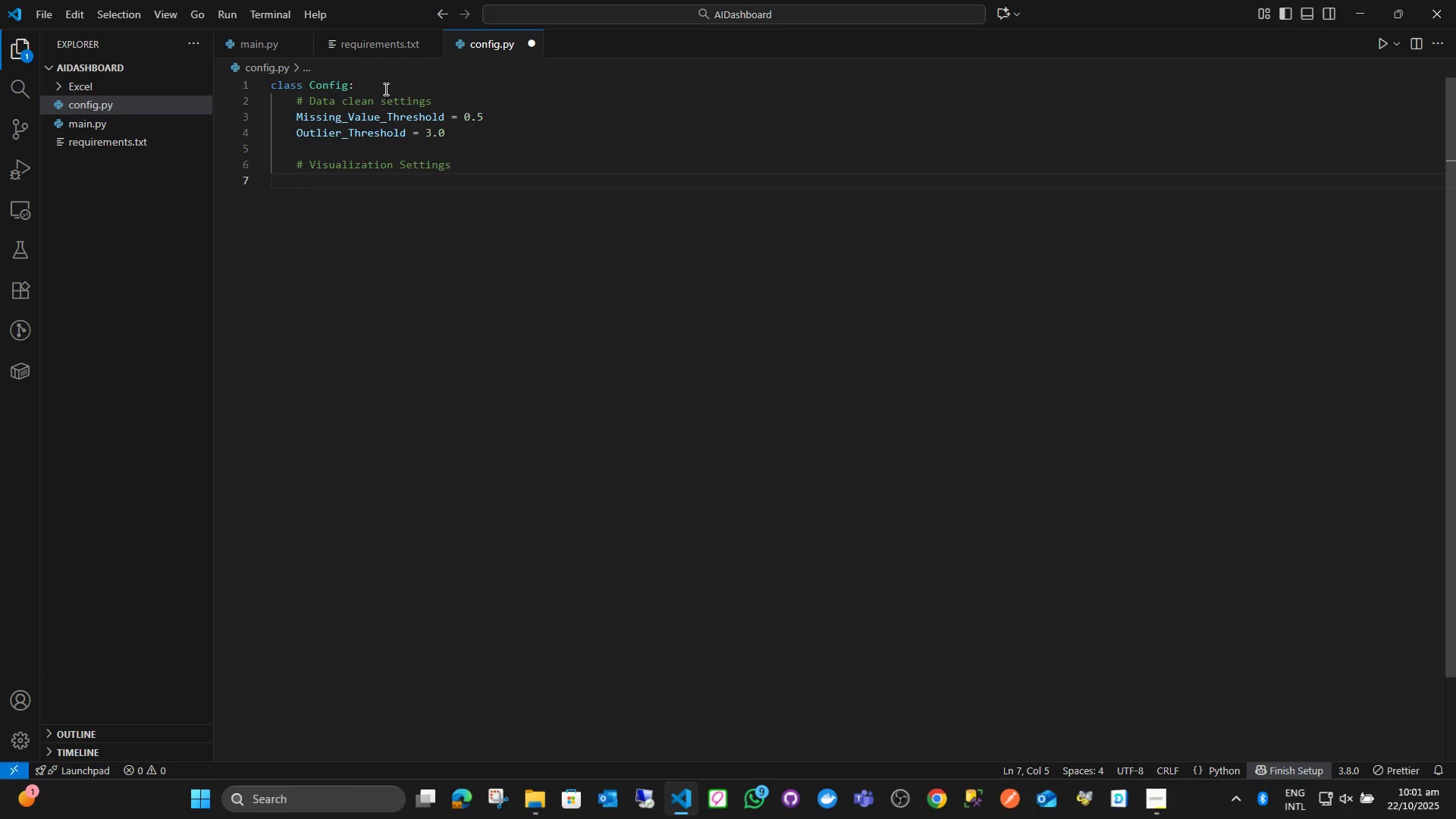 
 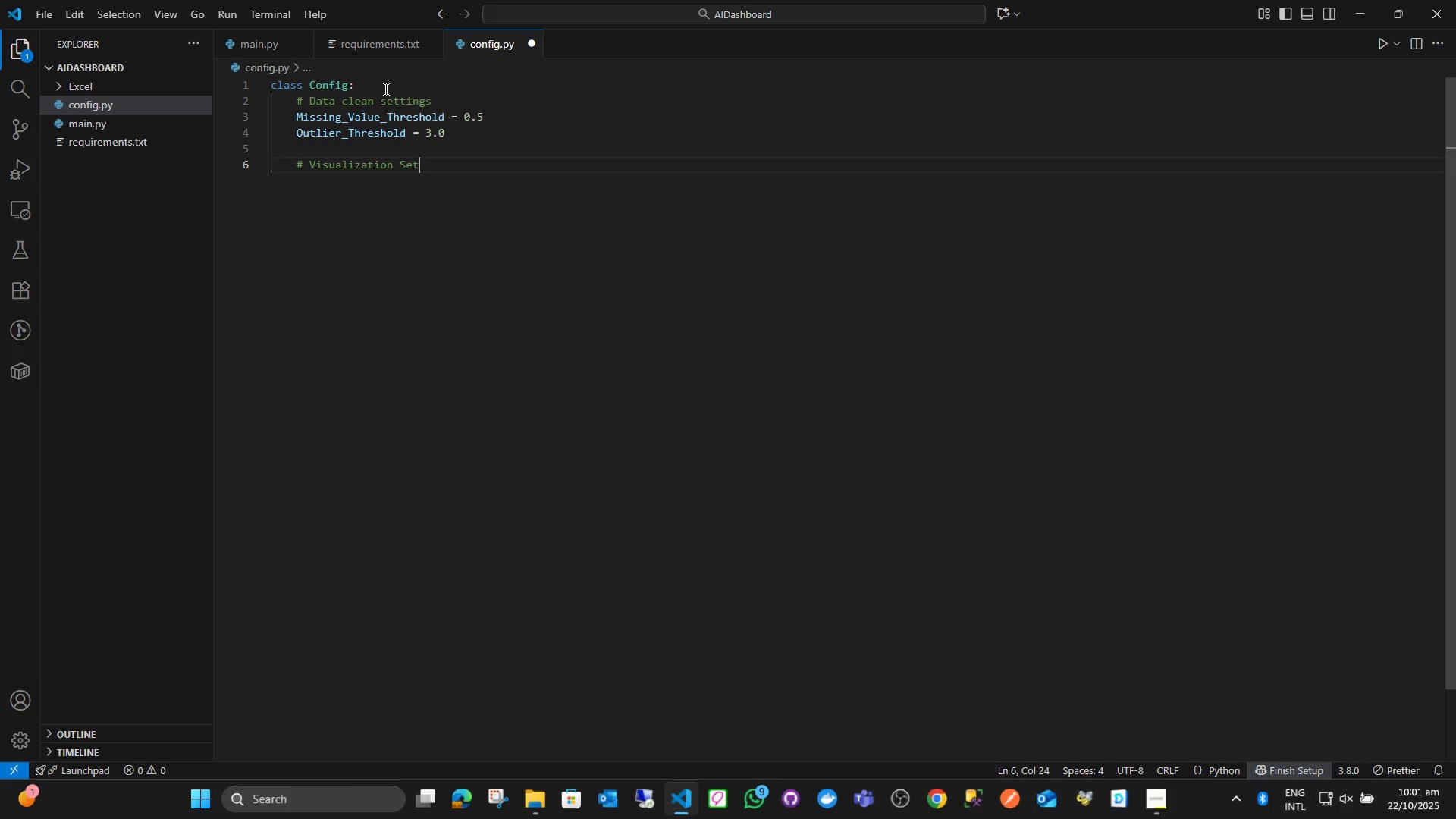 
key(Enter)
 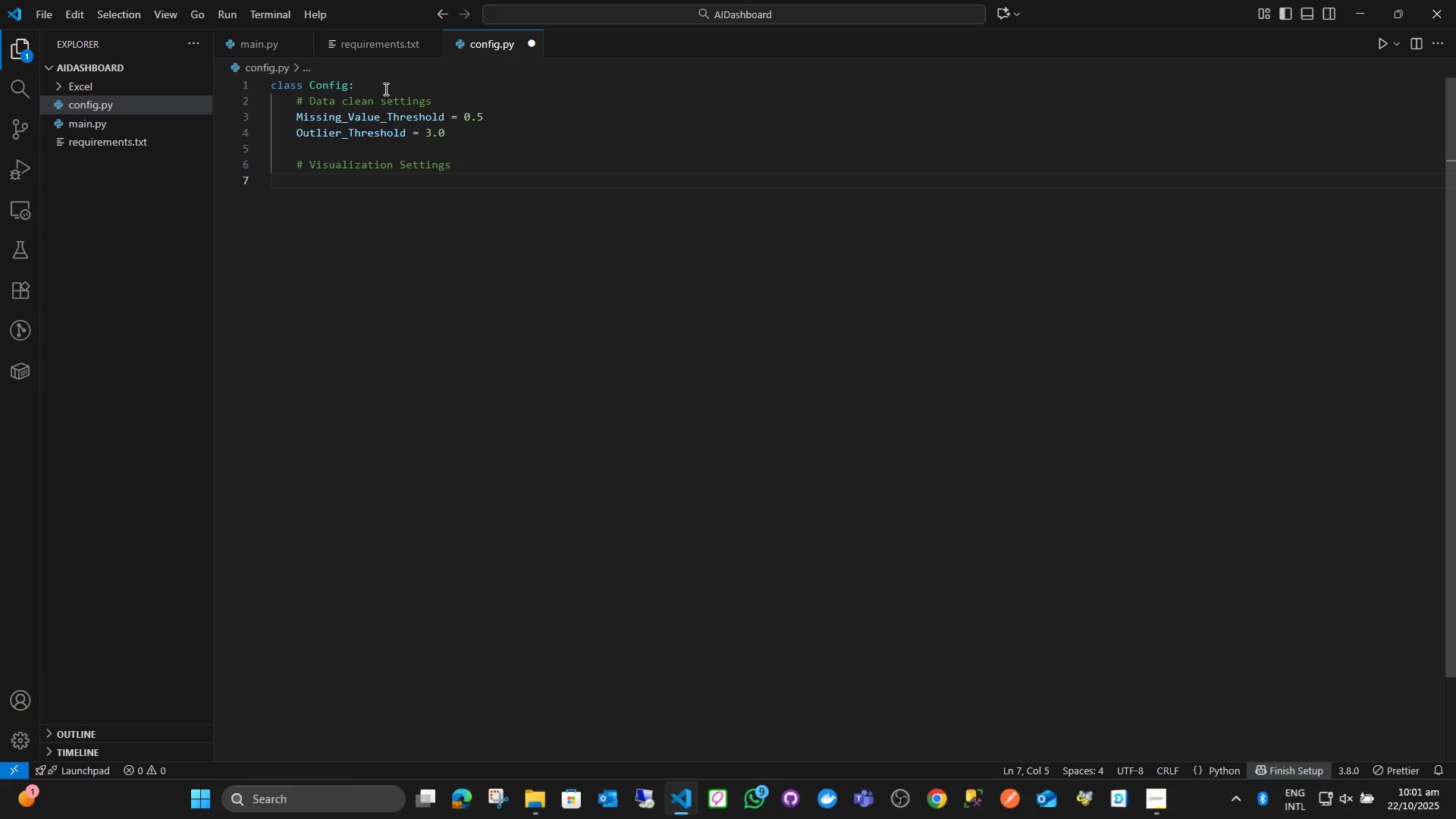 
type(Chart_style = '')
 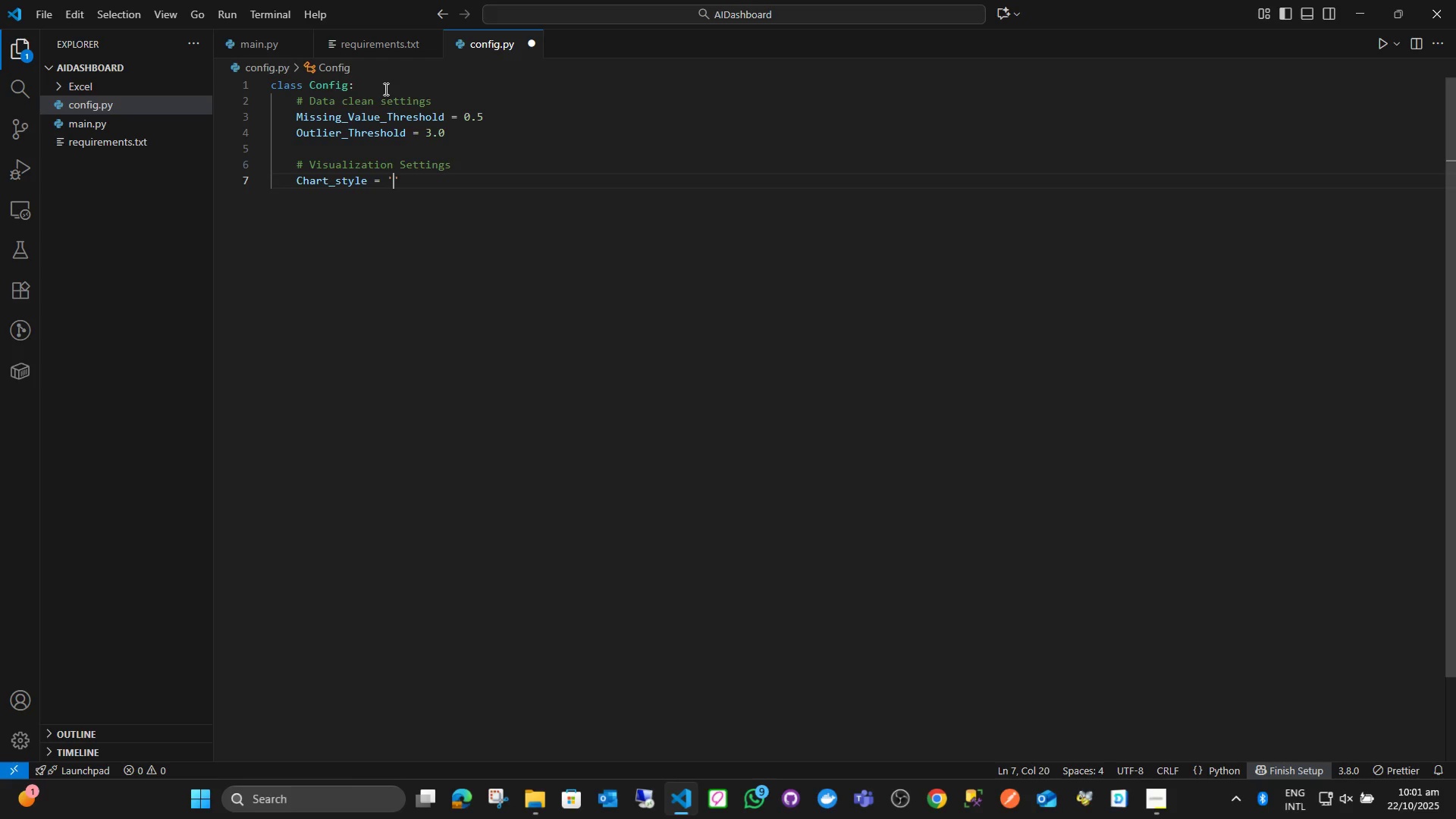 
key(ArrowLeft)
 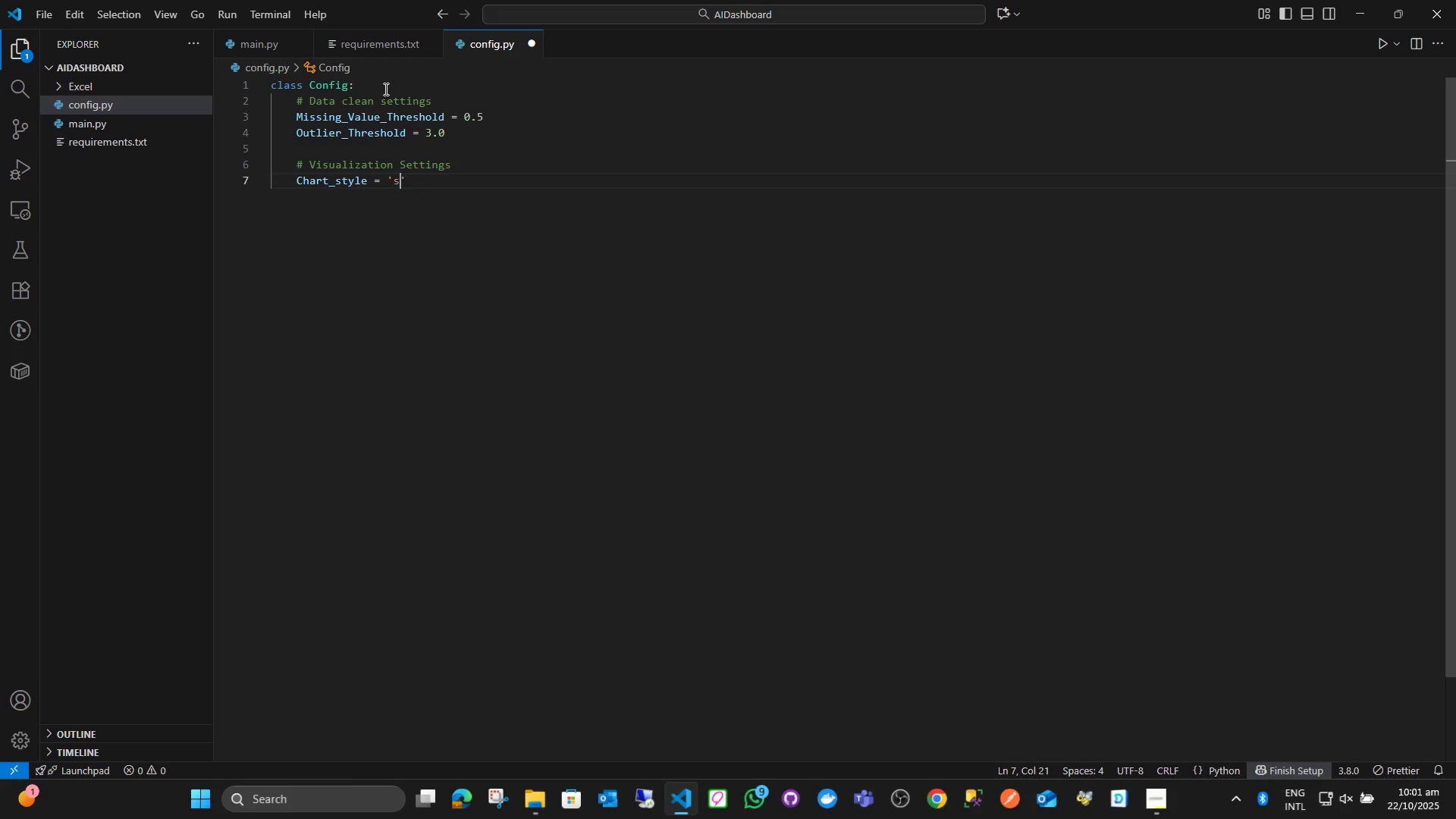 
type(seaborn)
 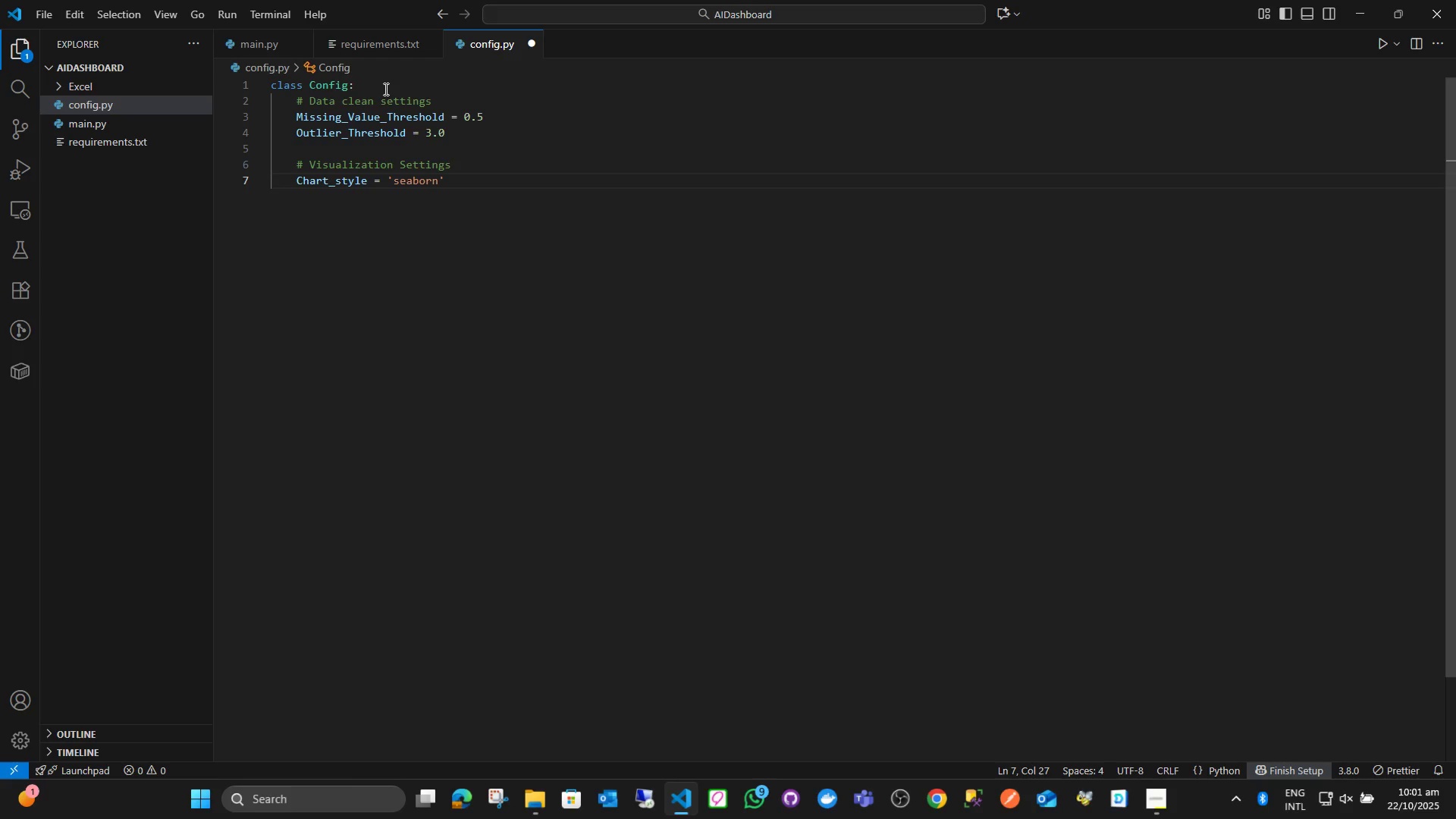 
key(ArrowRight)
 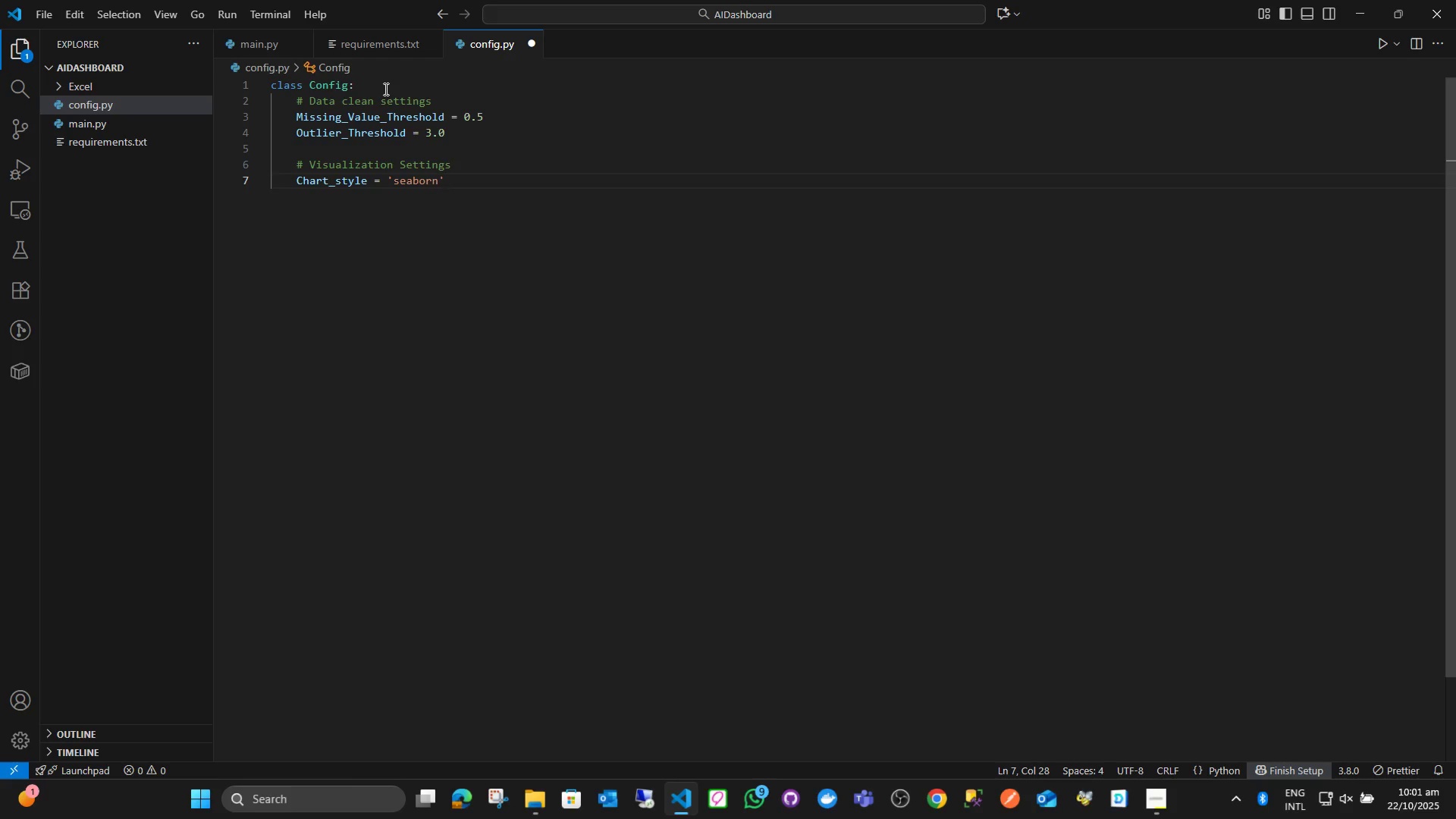 
key(Enter)
 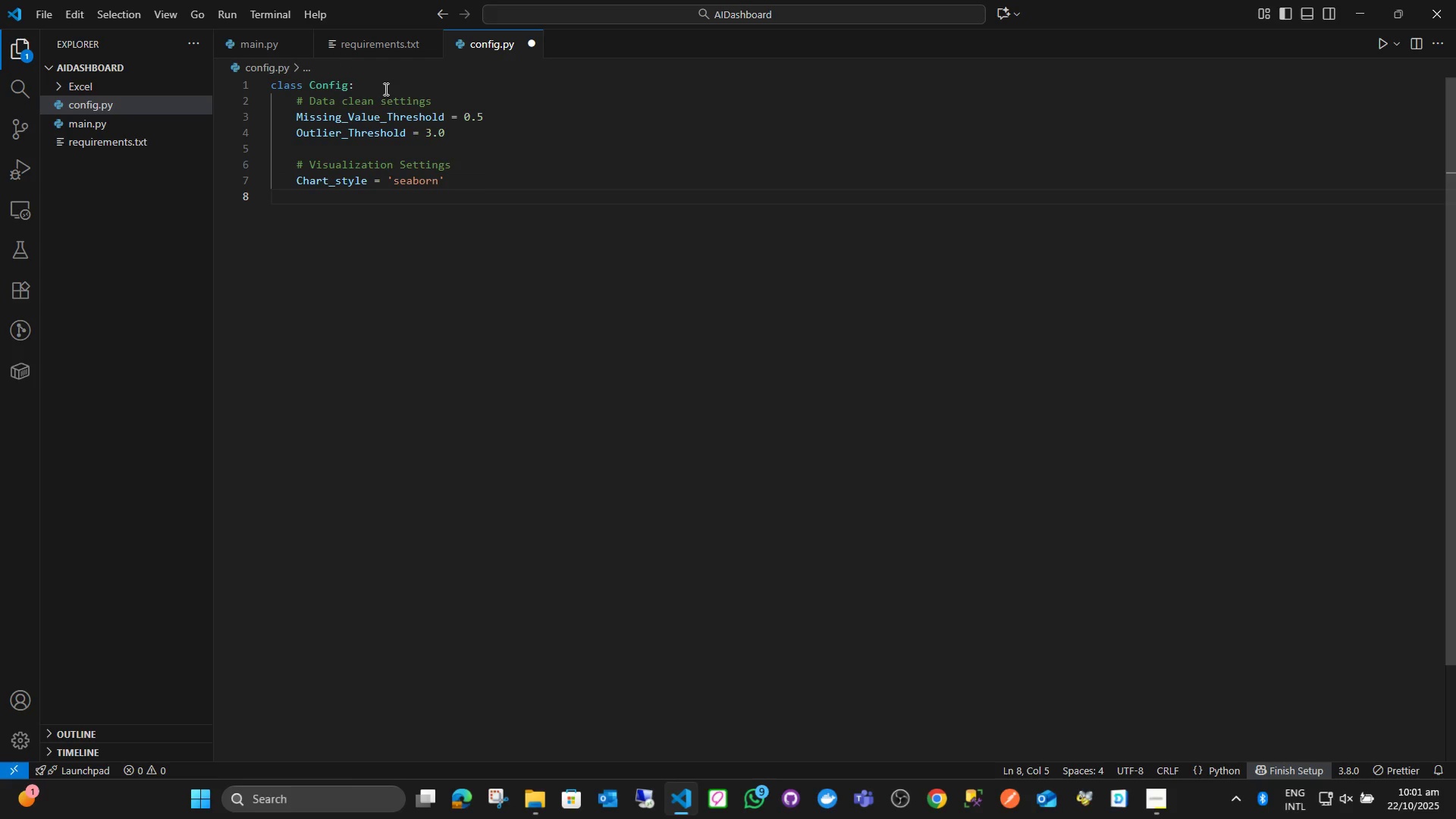 
type(figure_size = (10.)
key(Backspace)
type(, 6)
 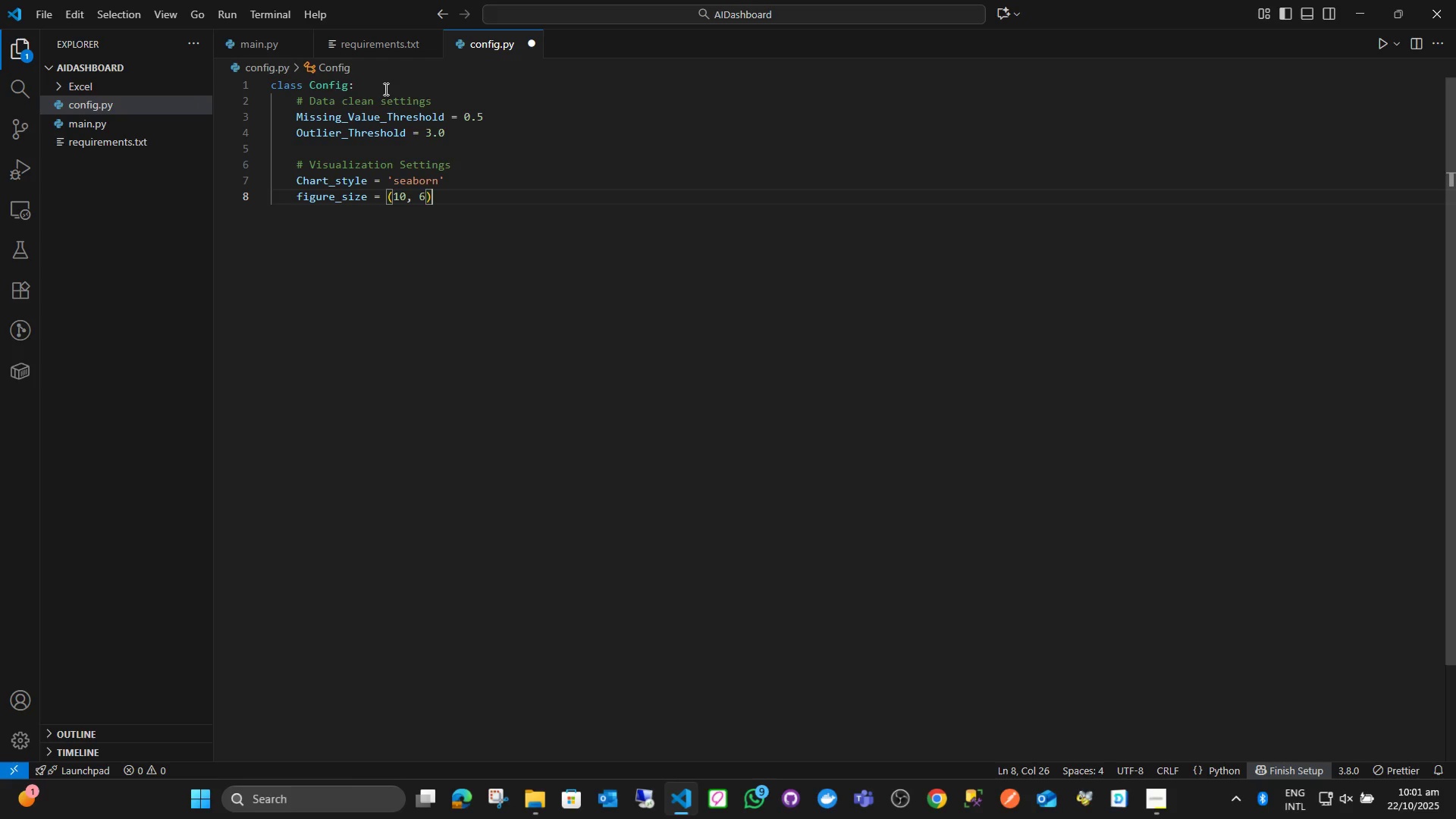 
key(ArrowRight)
 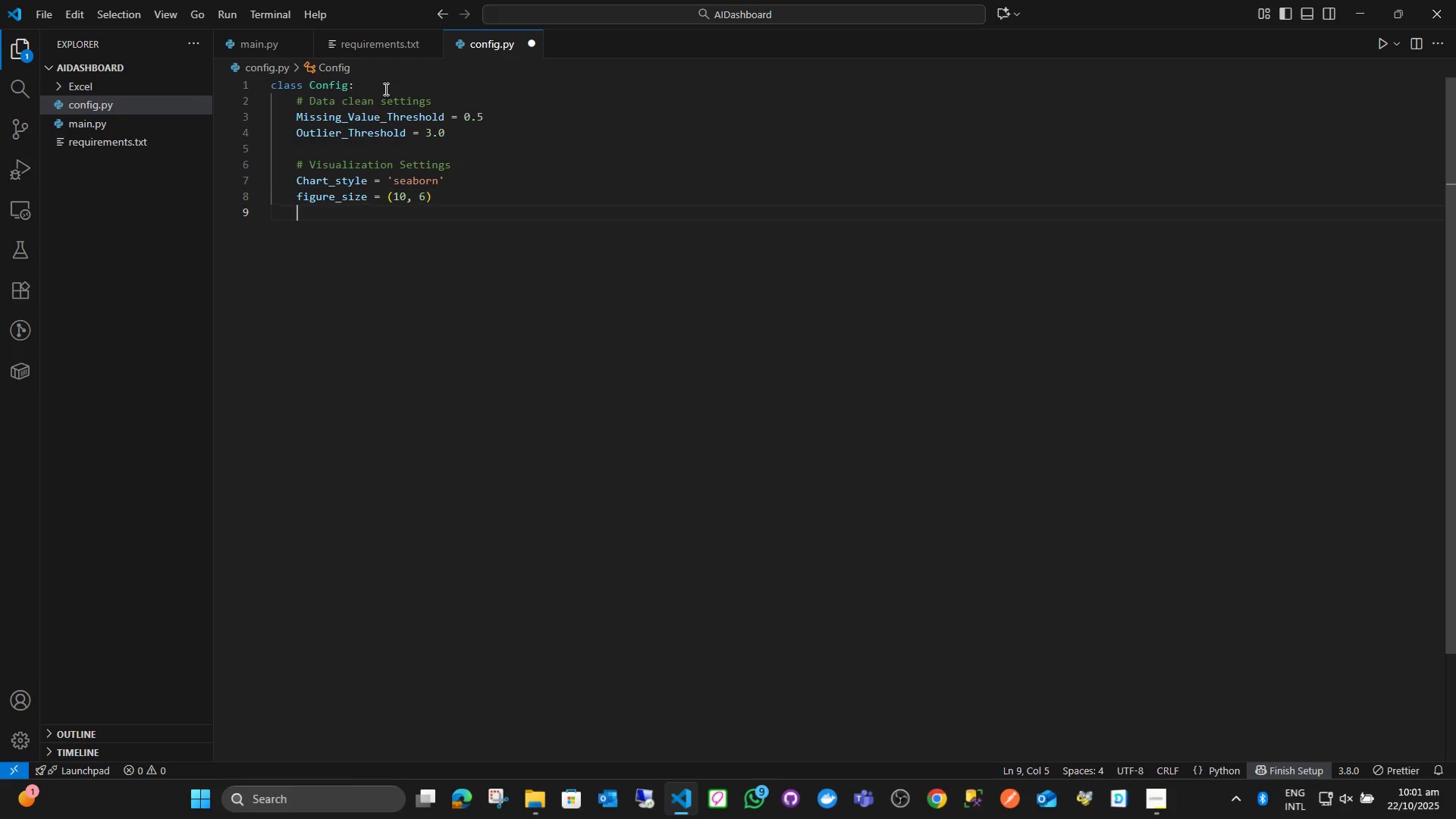 
key(Enter)
 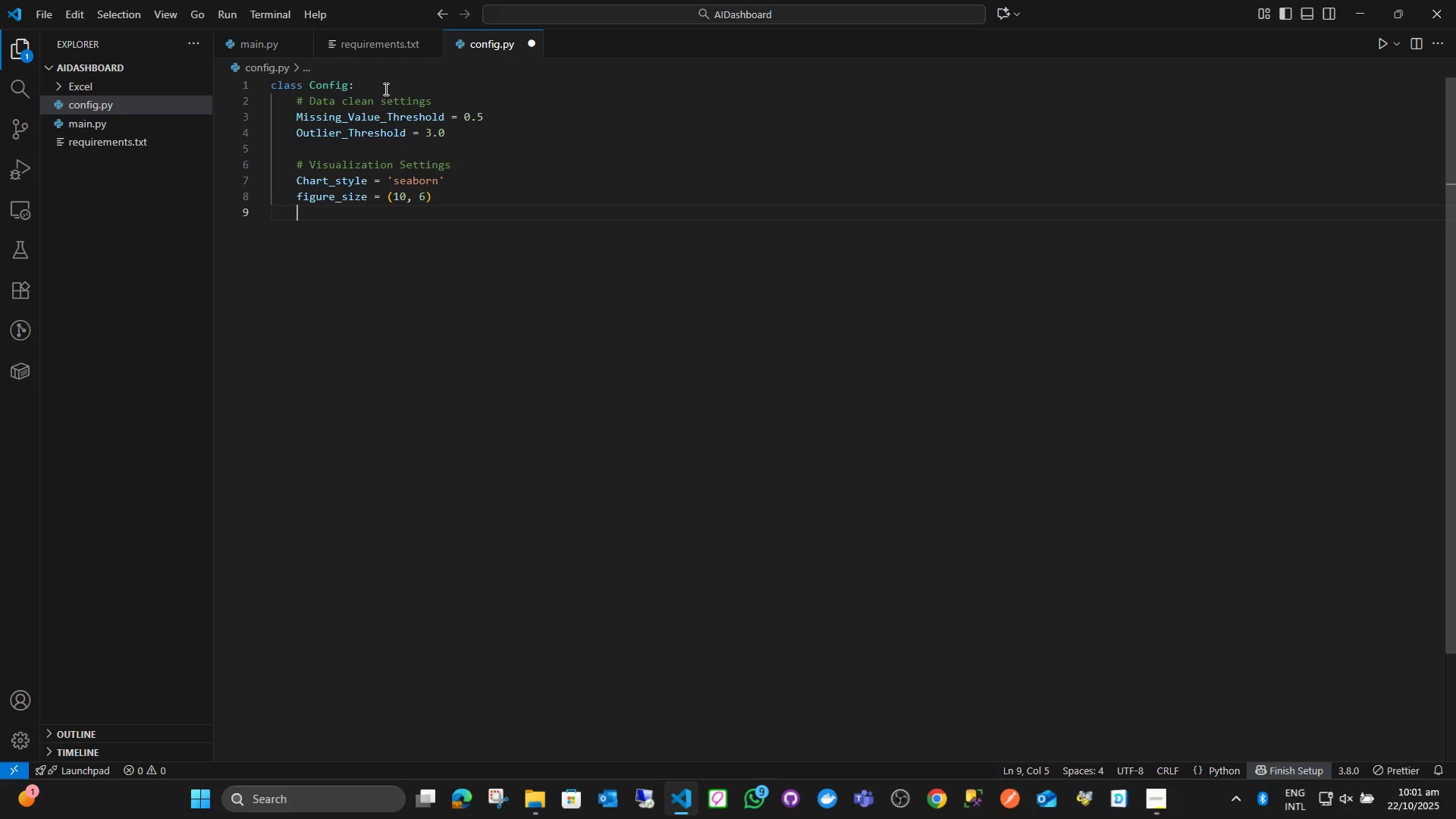 
key(ArrowUp)
 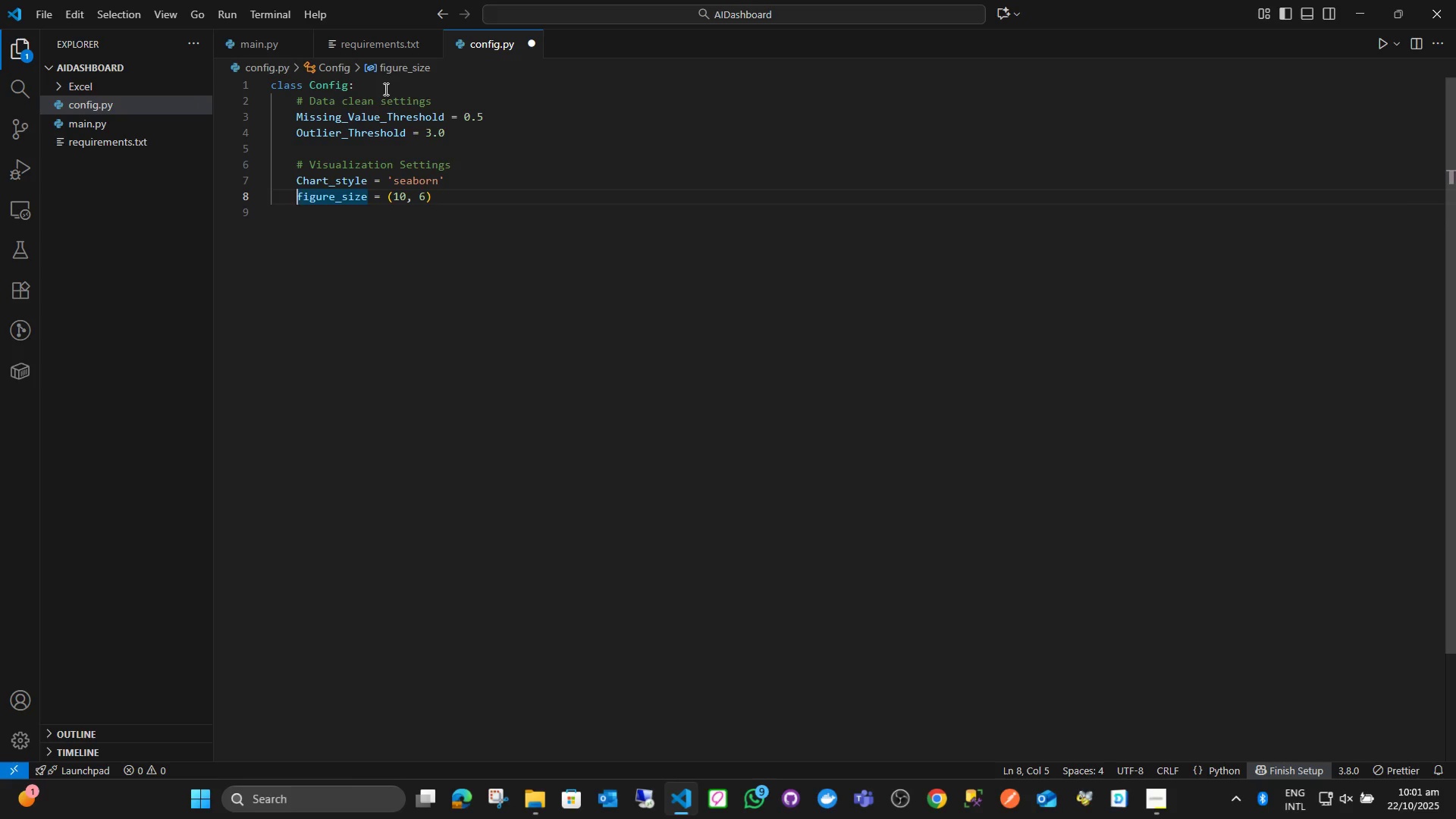 
key(ArrowRight)
 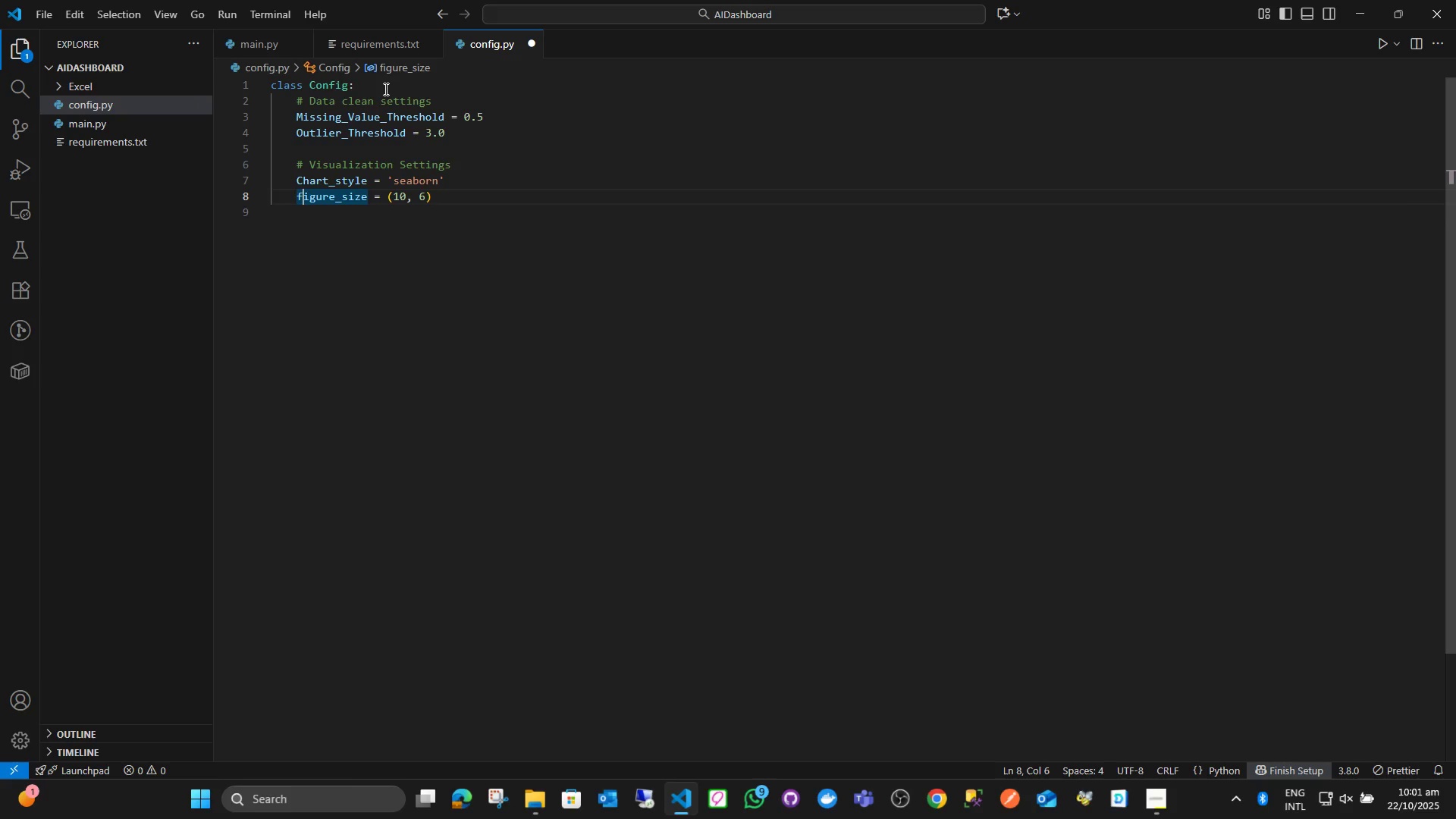 
hold_key(key=ShiftLeft, duration=0.65)
 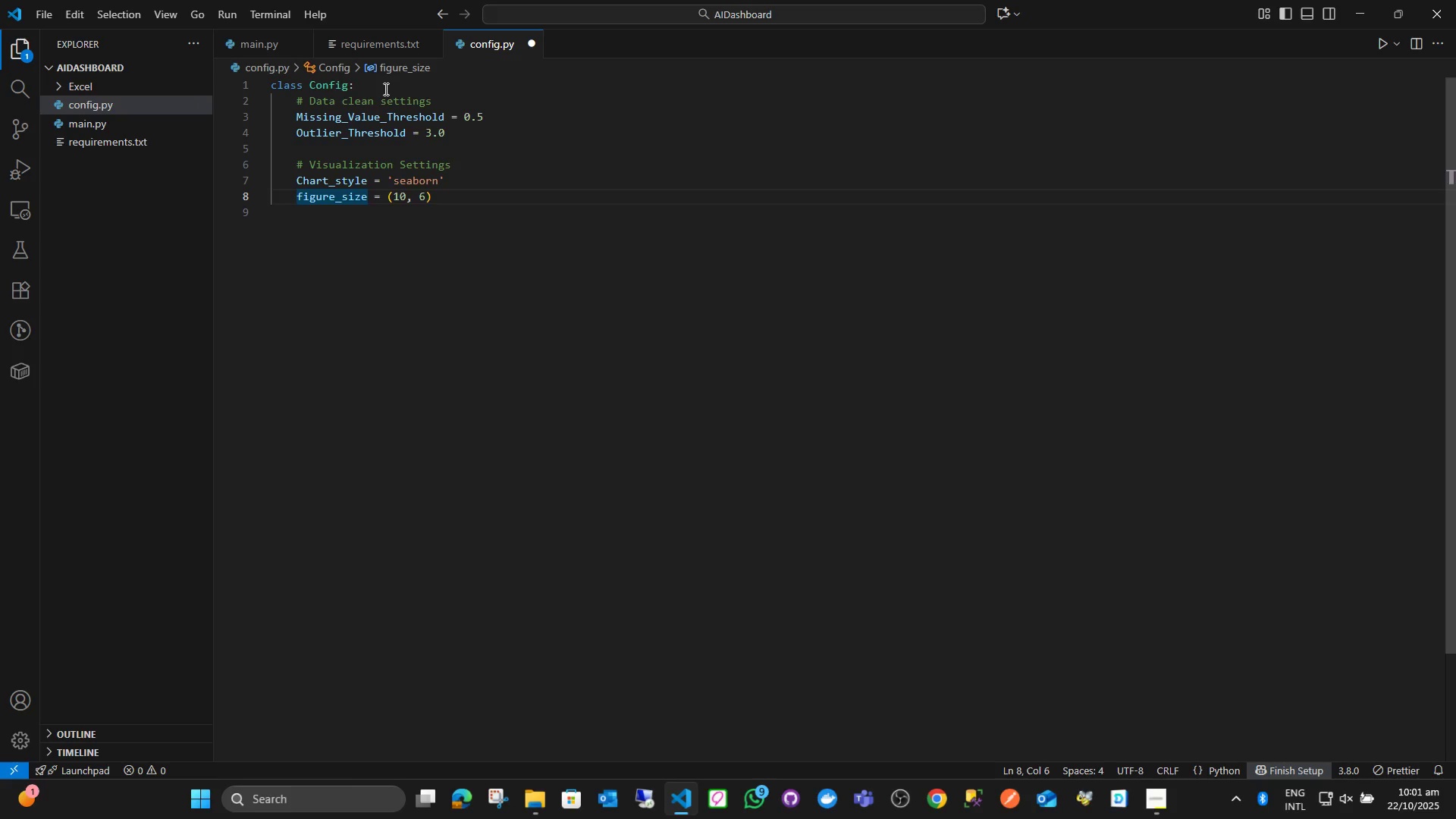 
key(Shift+F)
 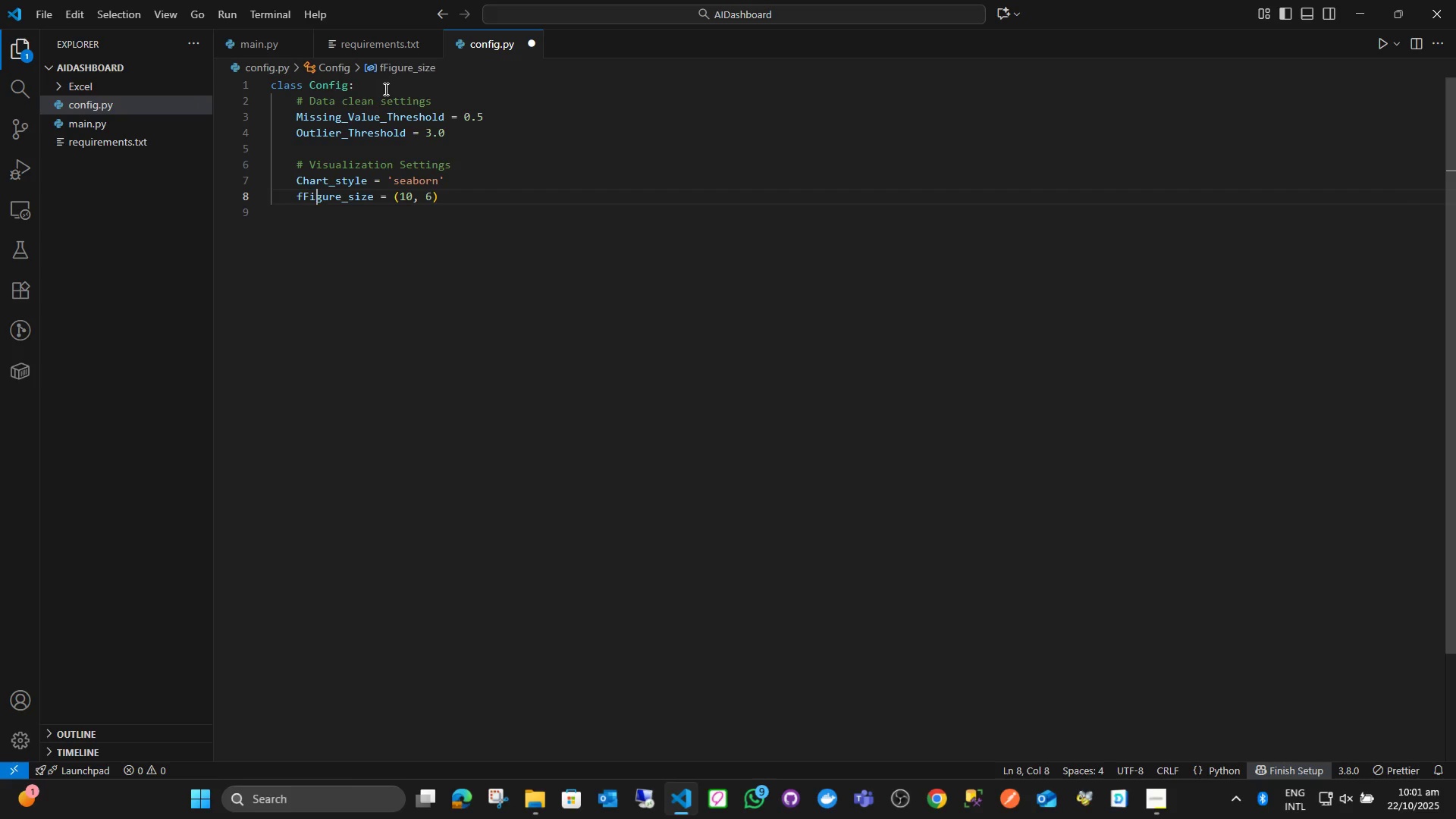 
key(ArrowRight)
 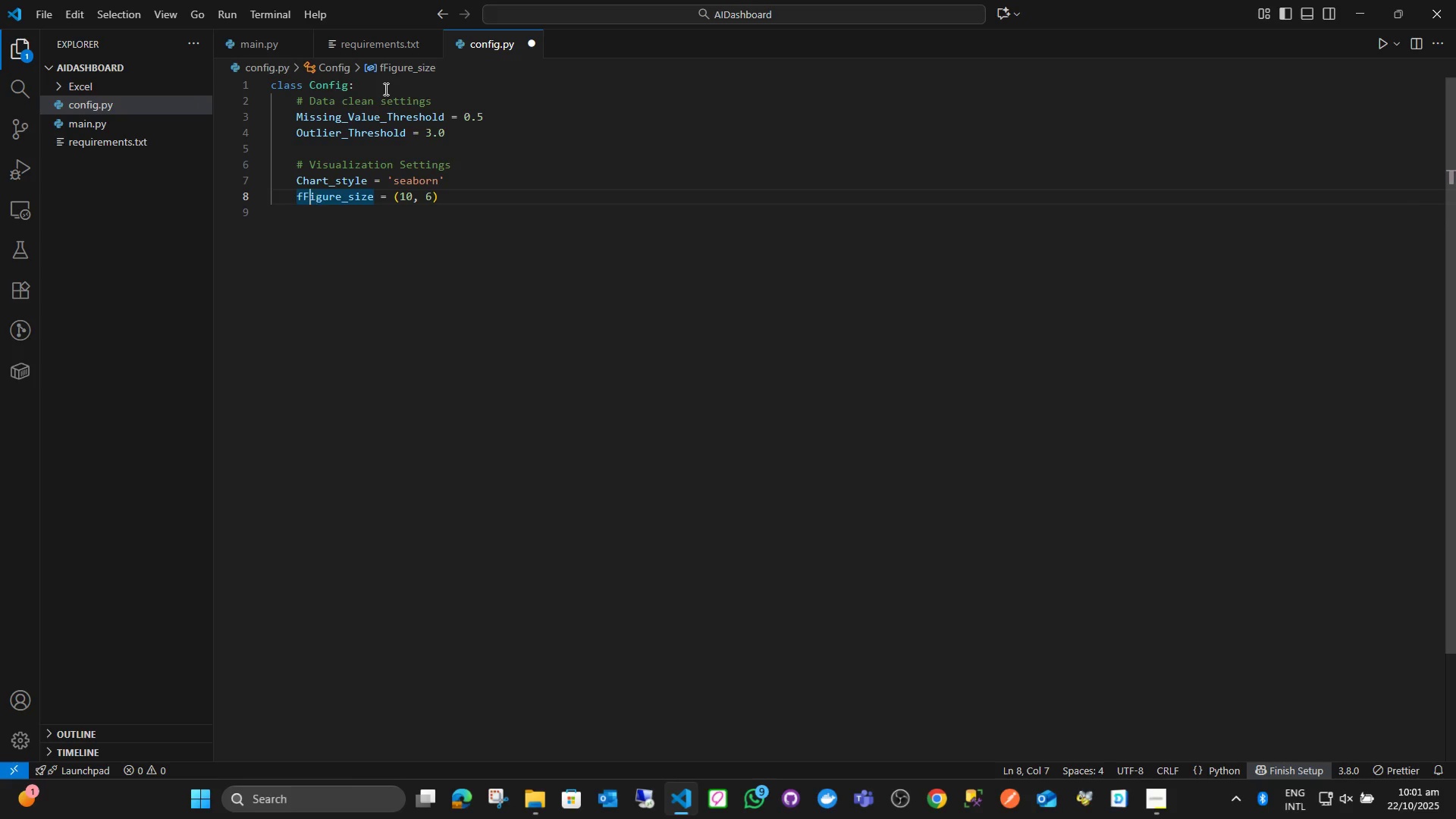 
key(ArrowLeft)
 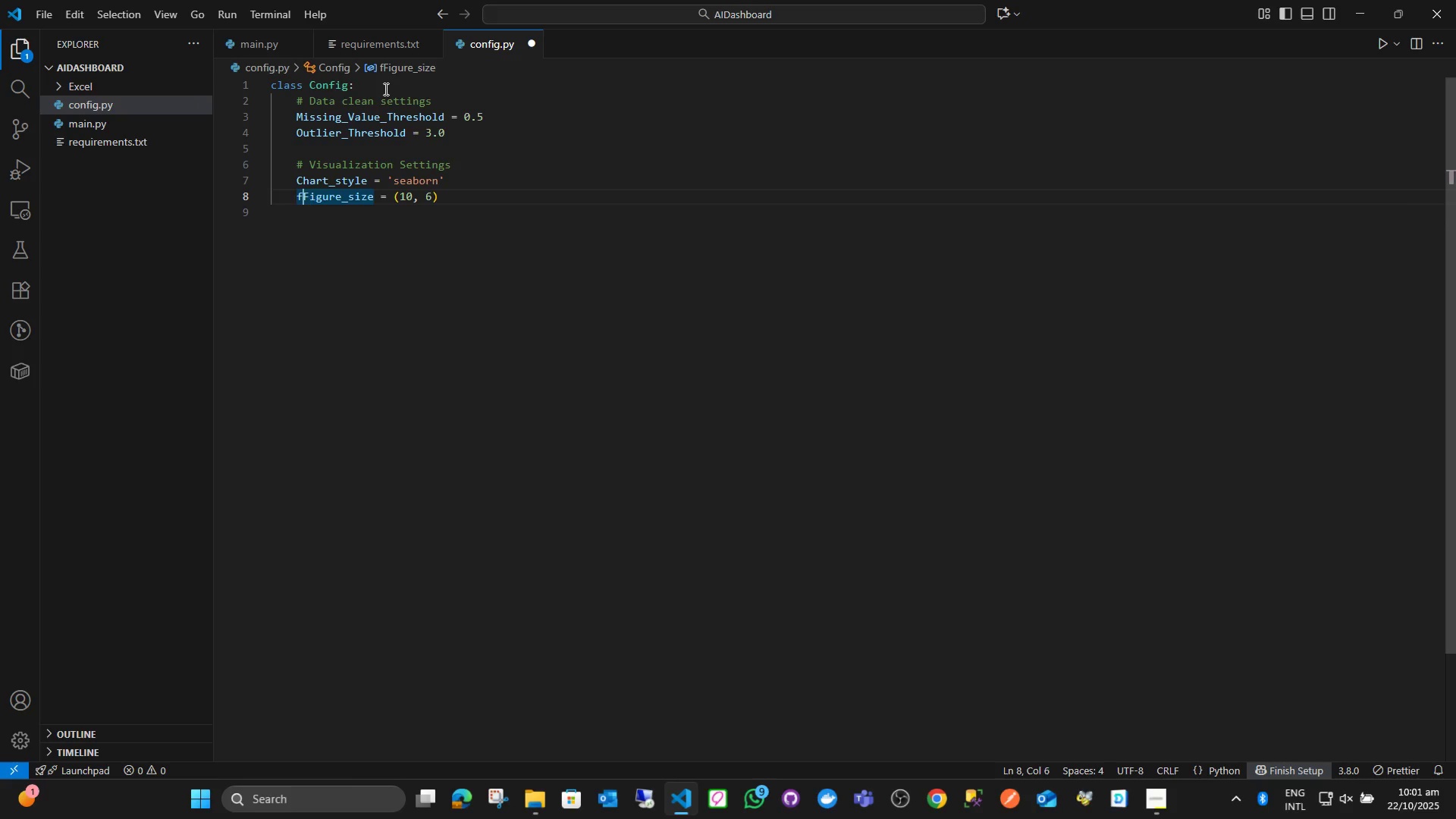 
key(ArrowLeft)
 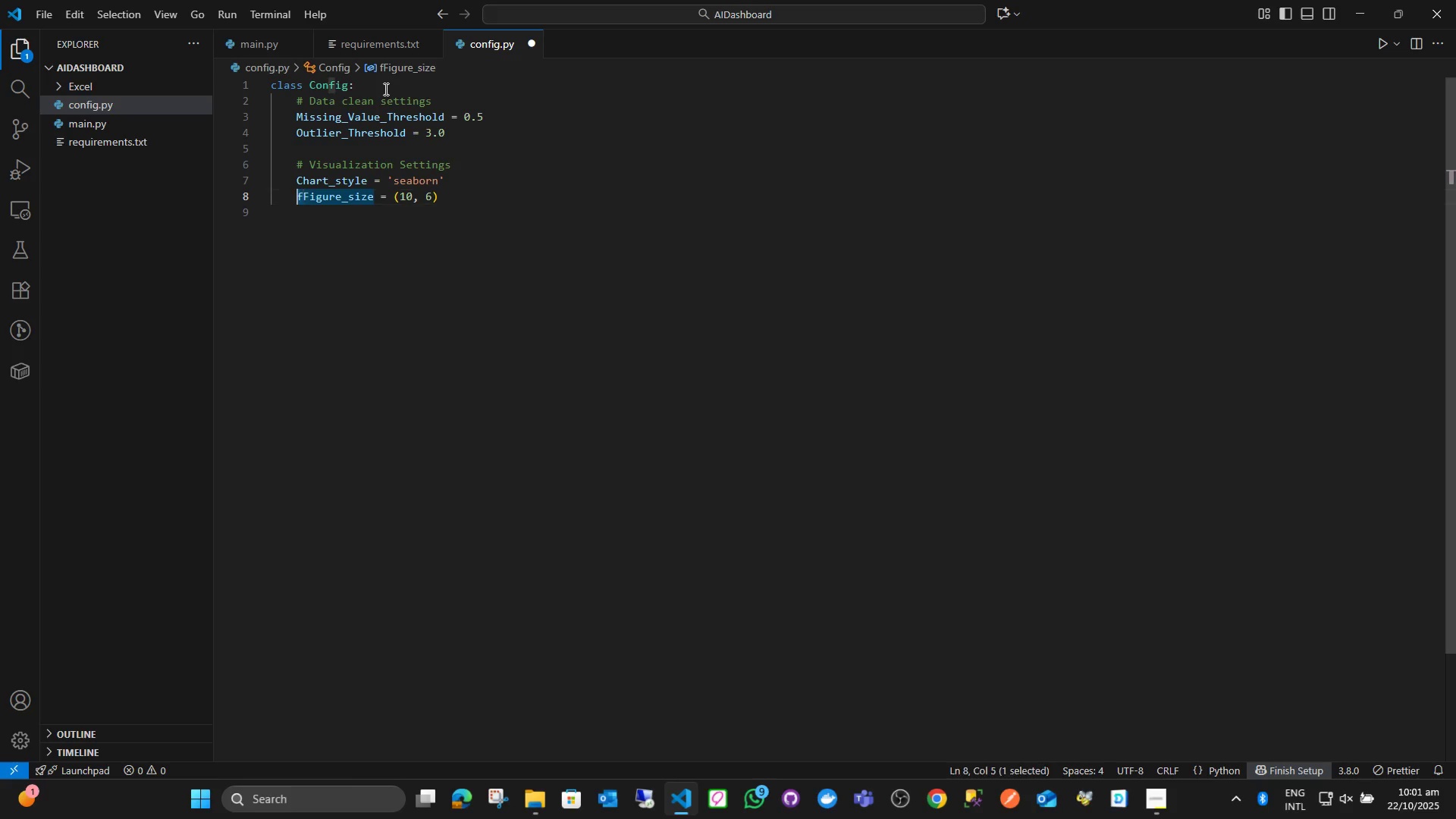 
key(Shift+ArrowLeft)
 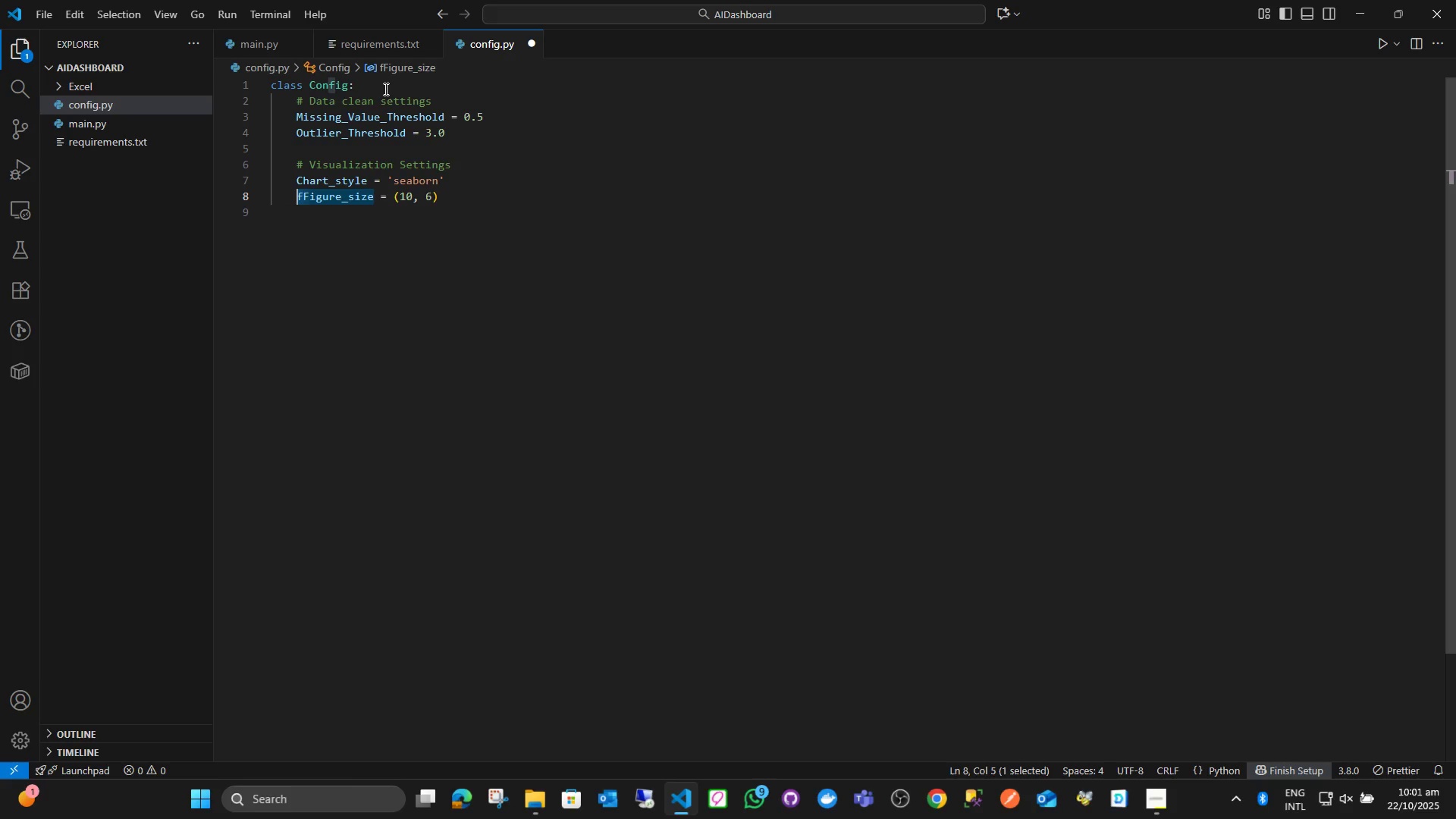 
key(Shift+ShiftLeft)
 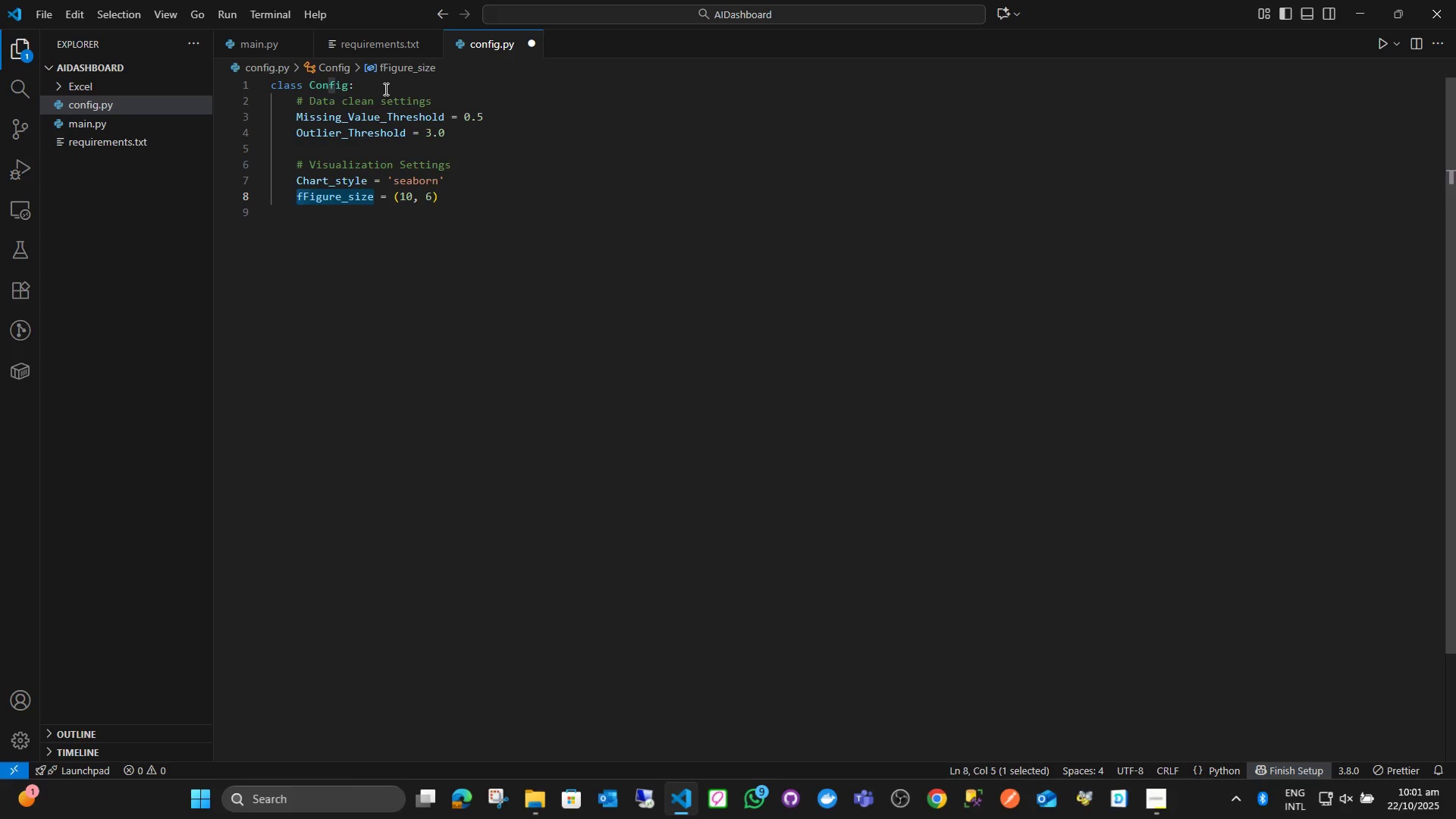 
key(Backspace)
 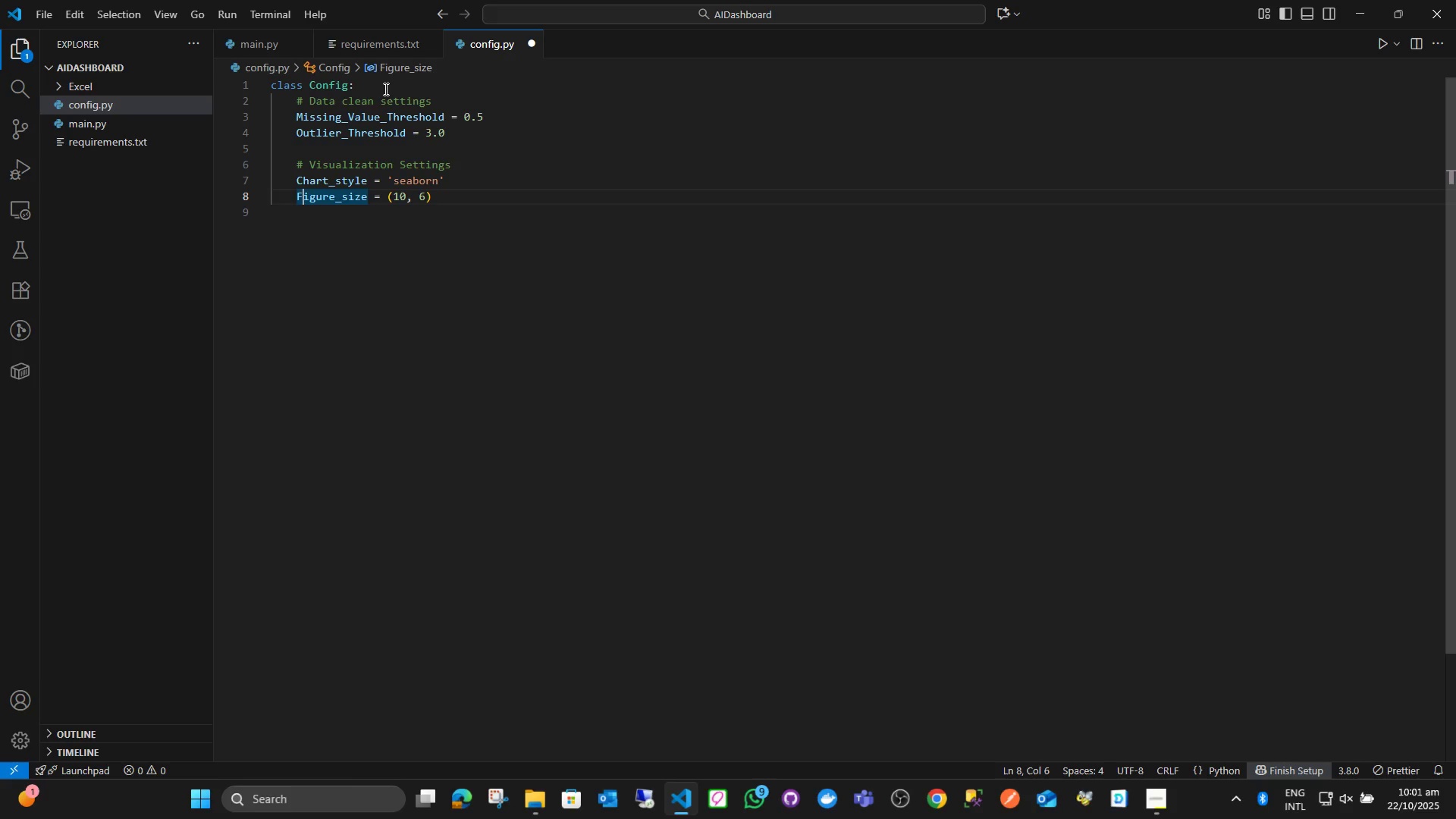 
hold_key(key=ArrowRight, duration=0.78)
 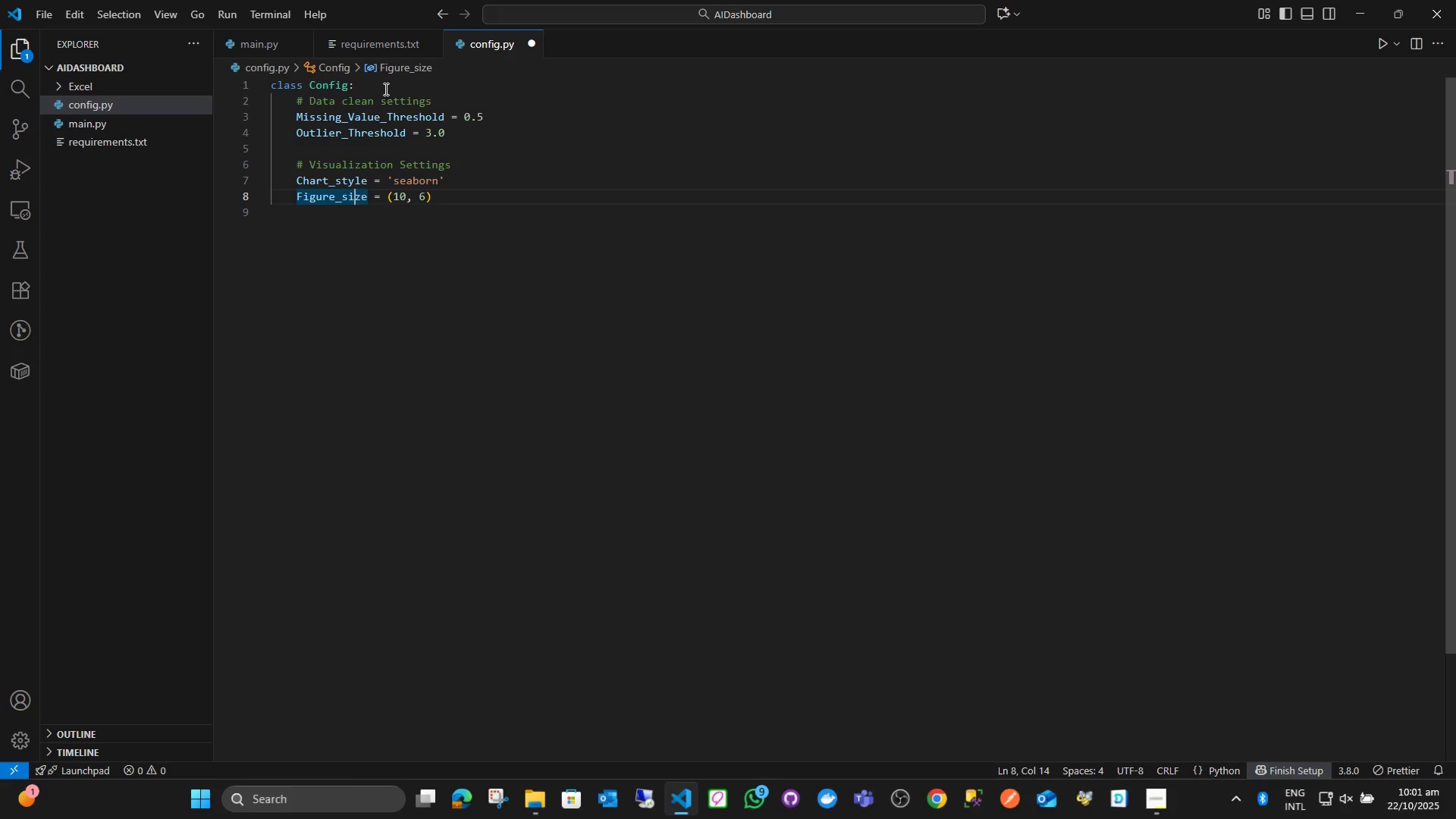 
key(ArrowLeft)
 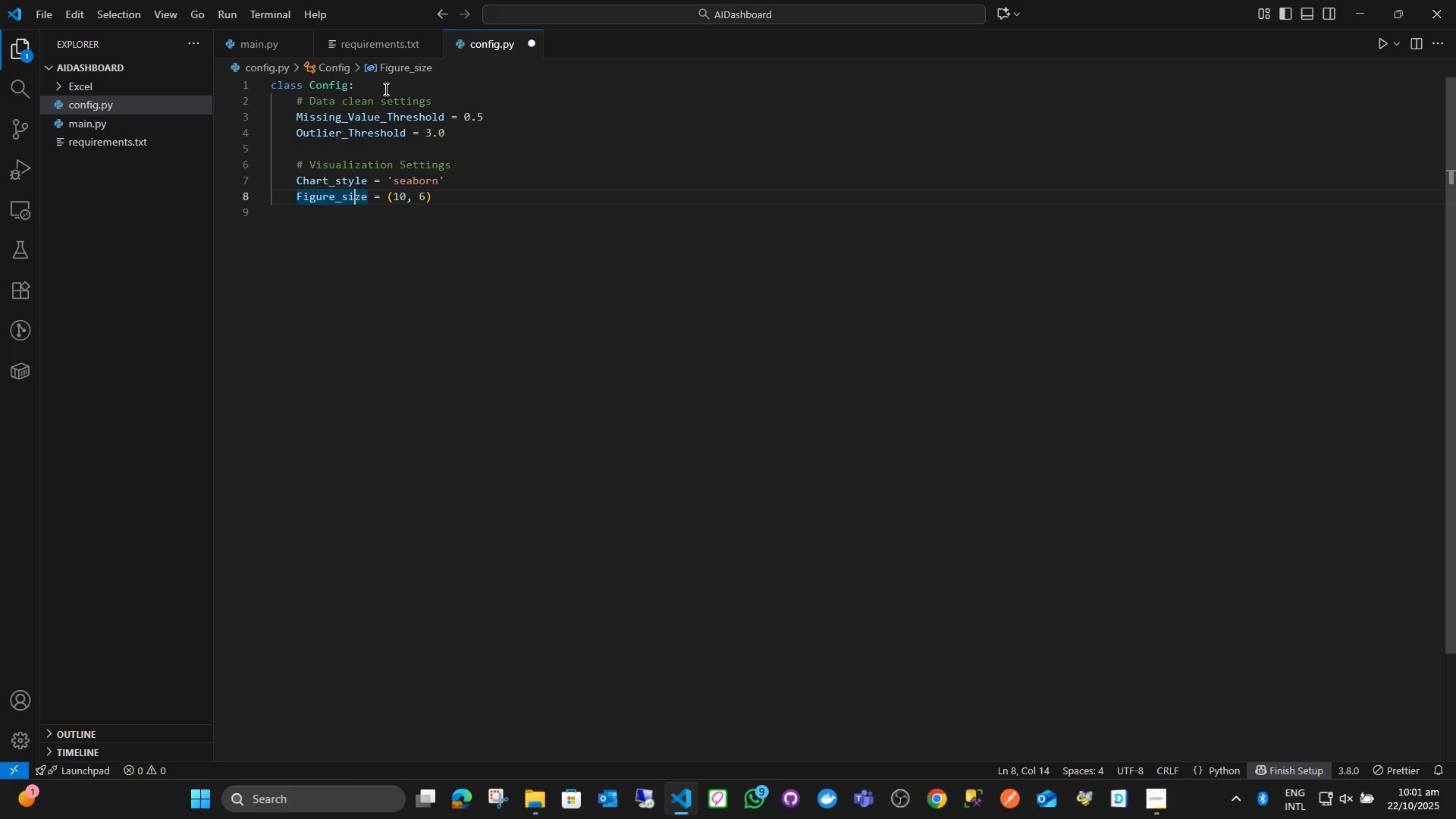 
key(Shift+ArrowLeft)
 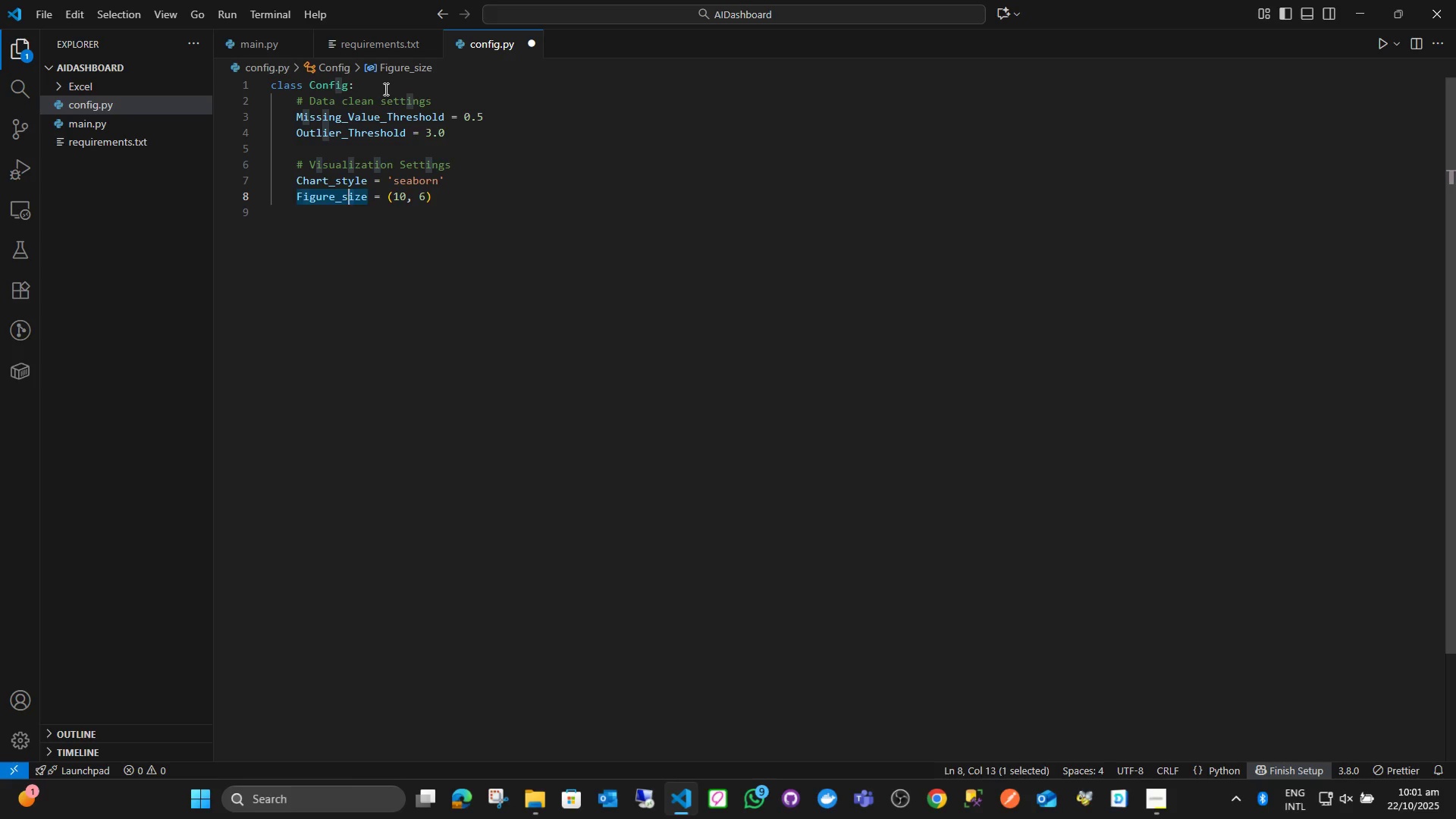 
key(ArrowLeft)
 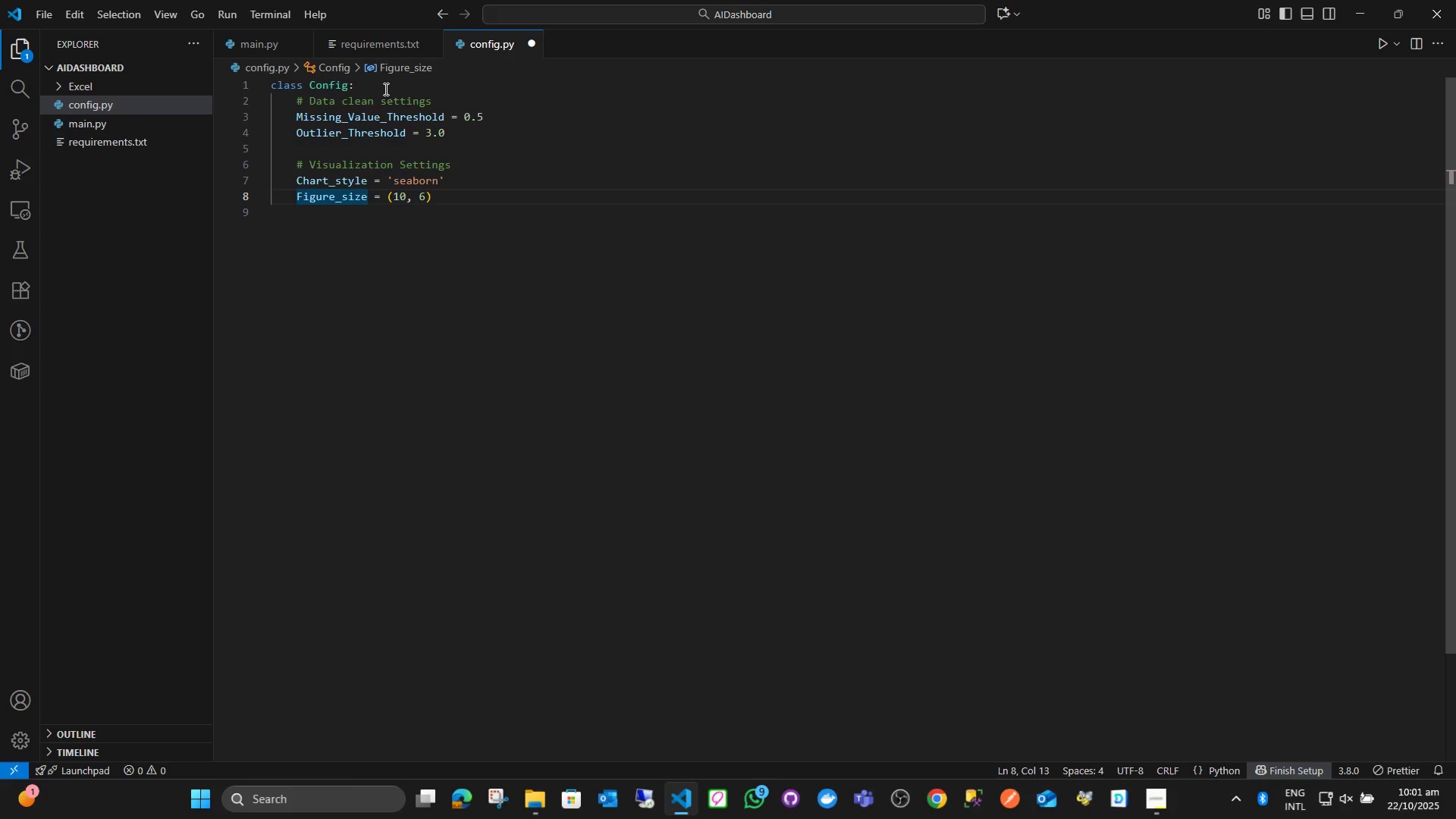 
key(Shift+ArrowLeft)
 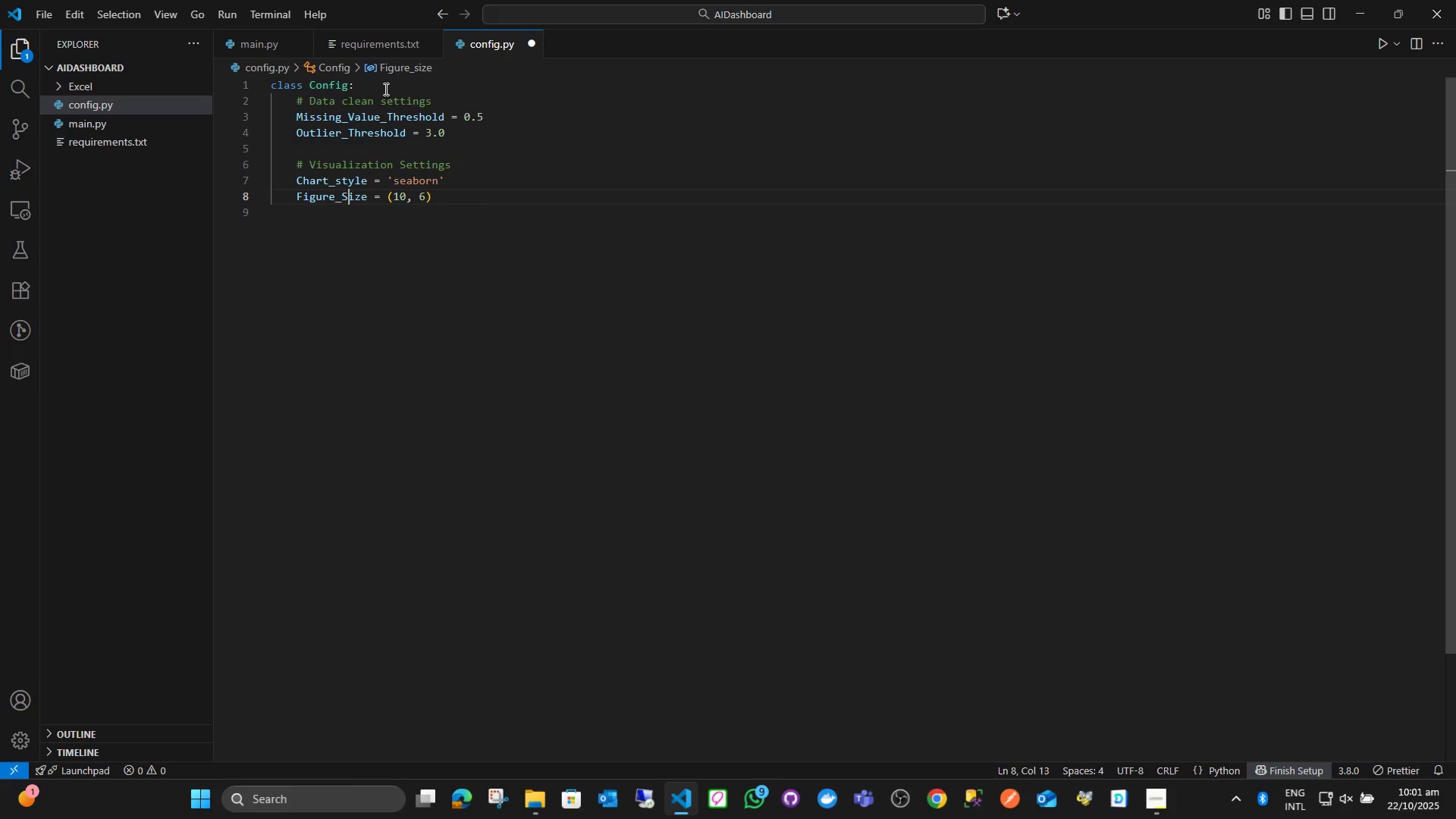 
key(Shift+S)
 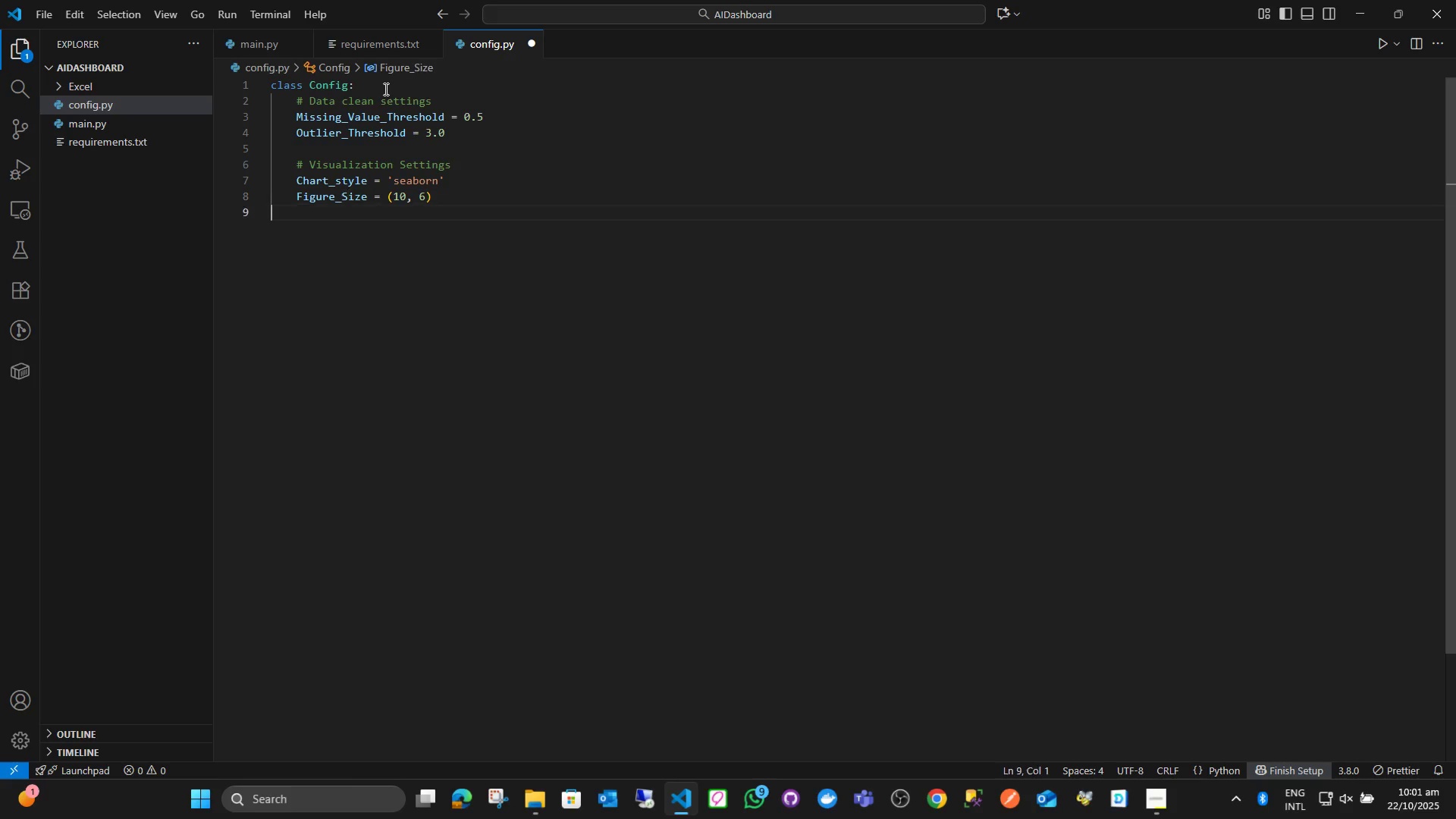 
key(ArrowDown)
 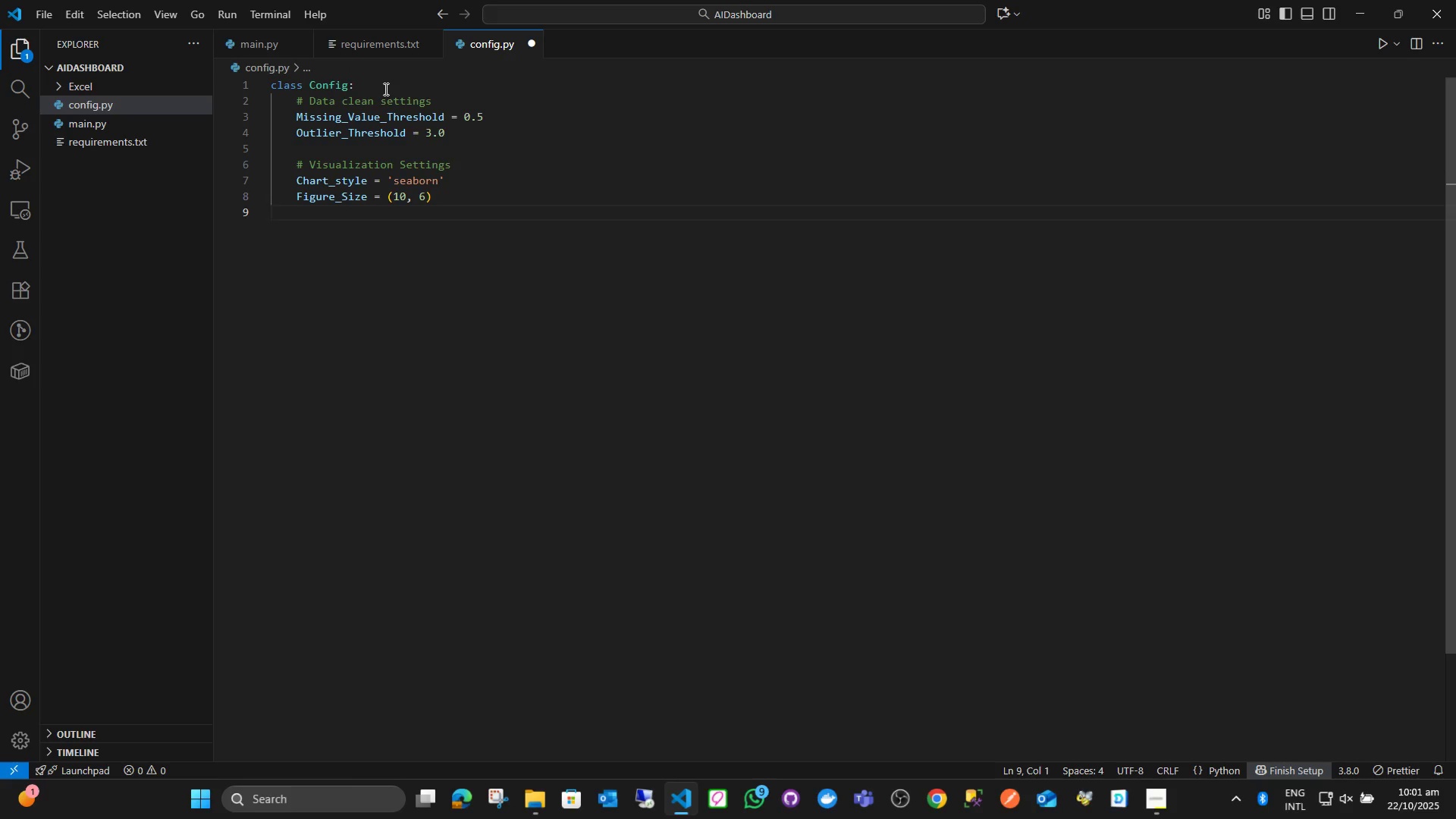 
key(ArrowRight)
 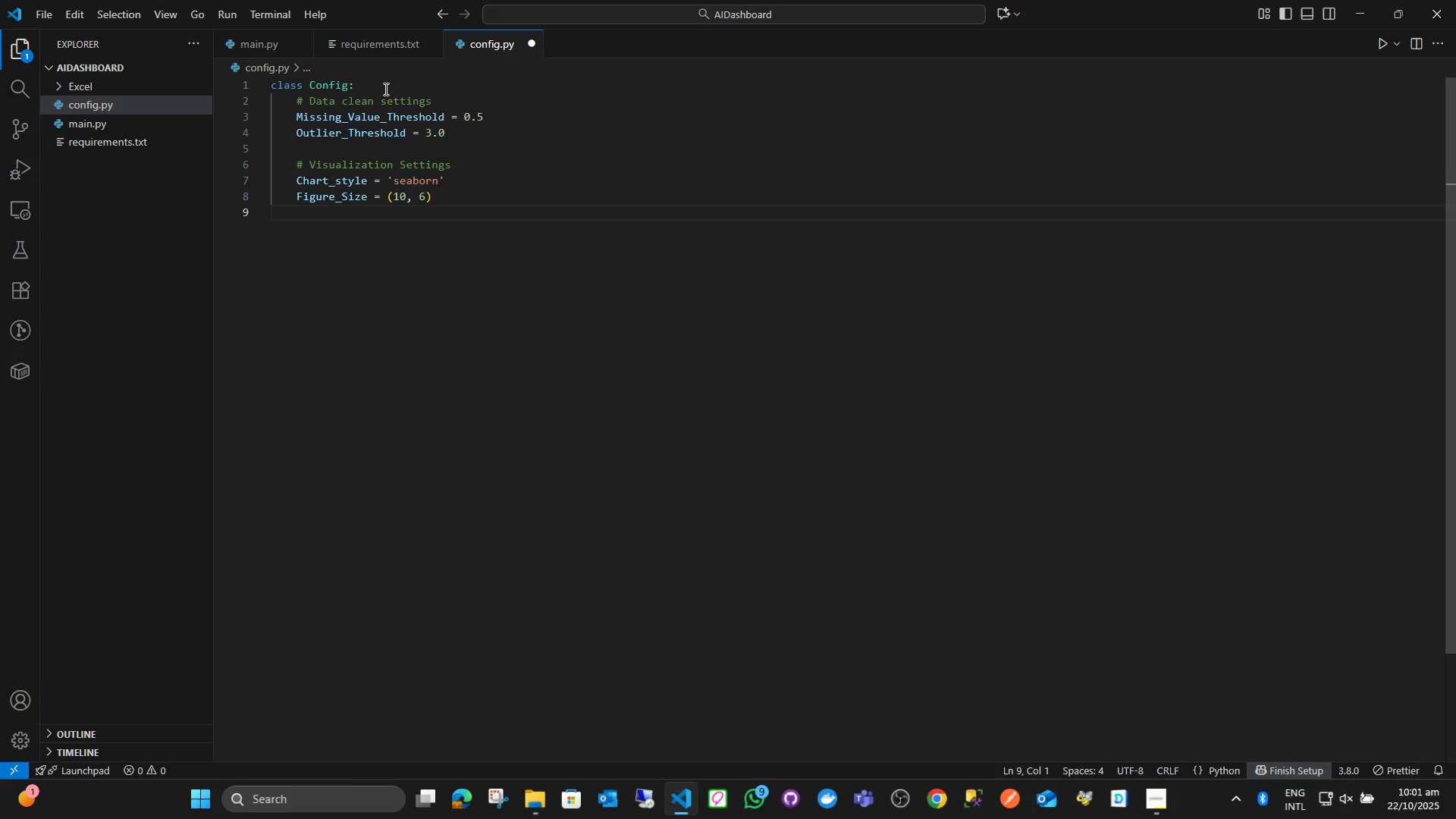 
key(Tab)
type(Color_Pla)
key(Backspace)
key(Backspace)
type(alette = '')
 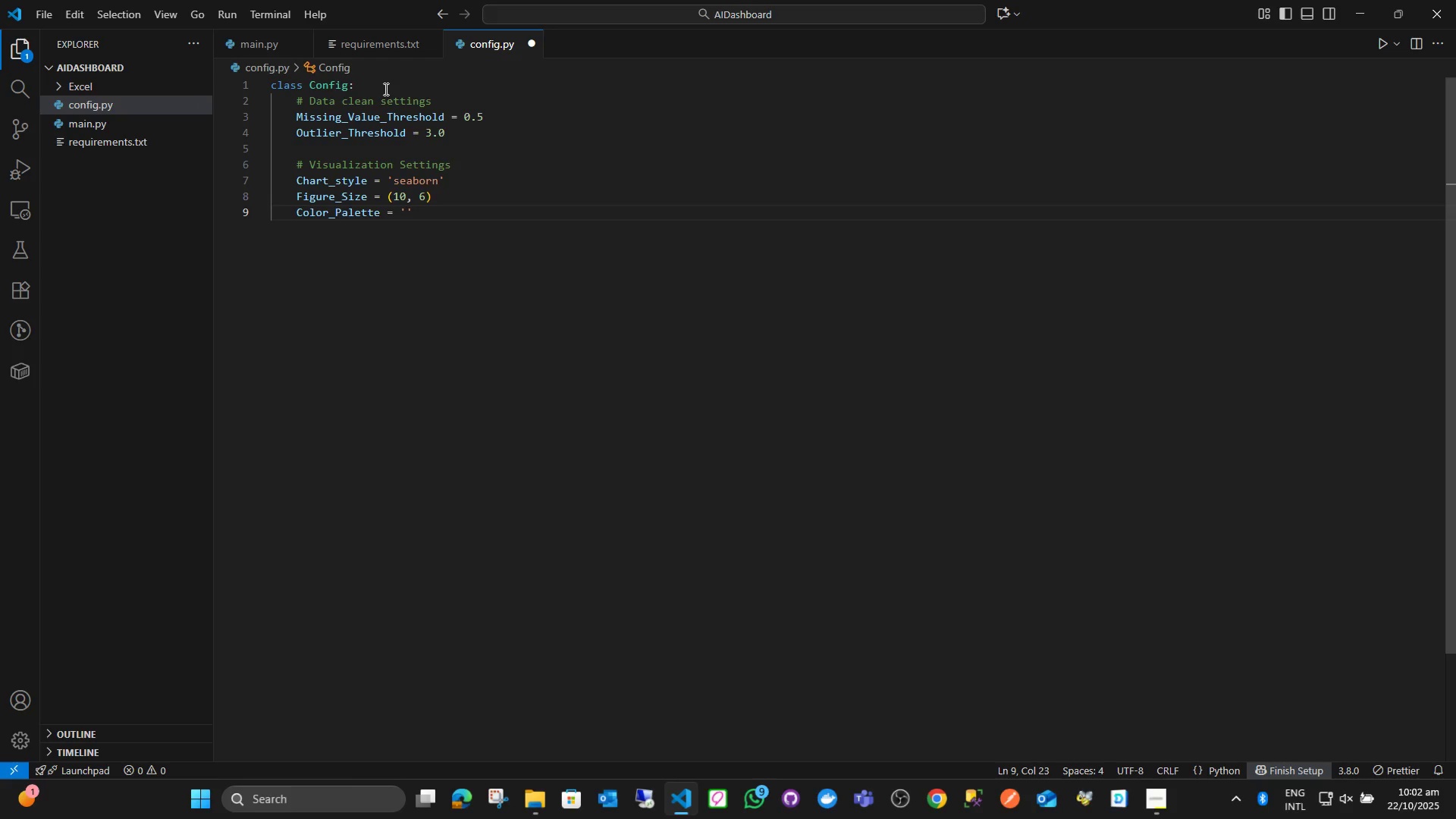 
key(ArrowLeft)
 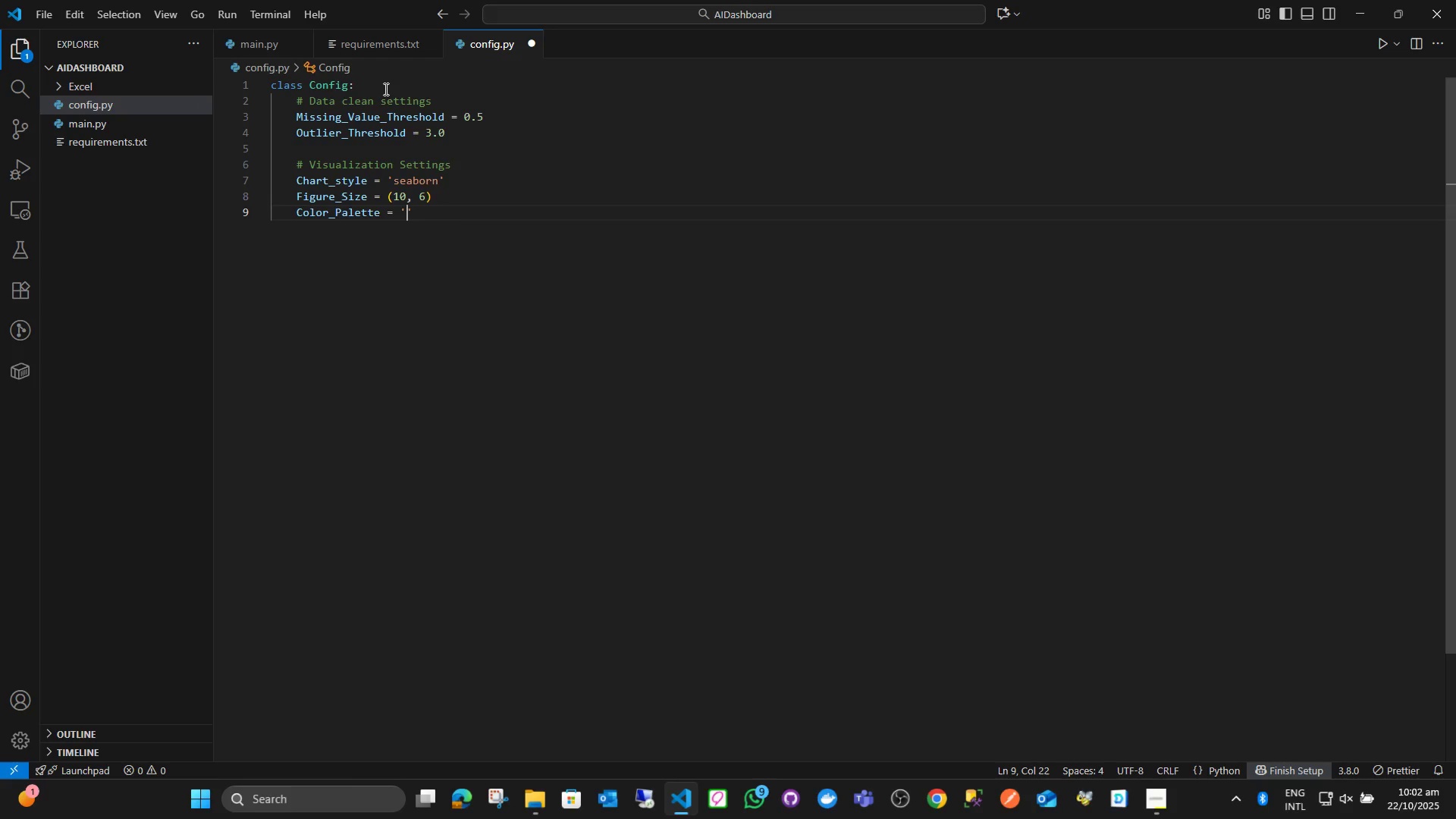 
type(viridis)
 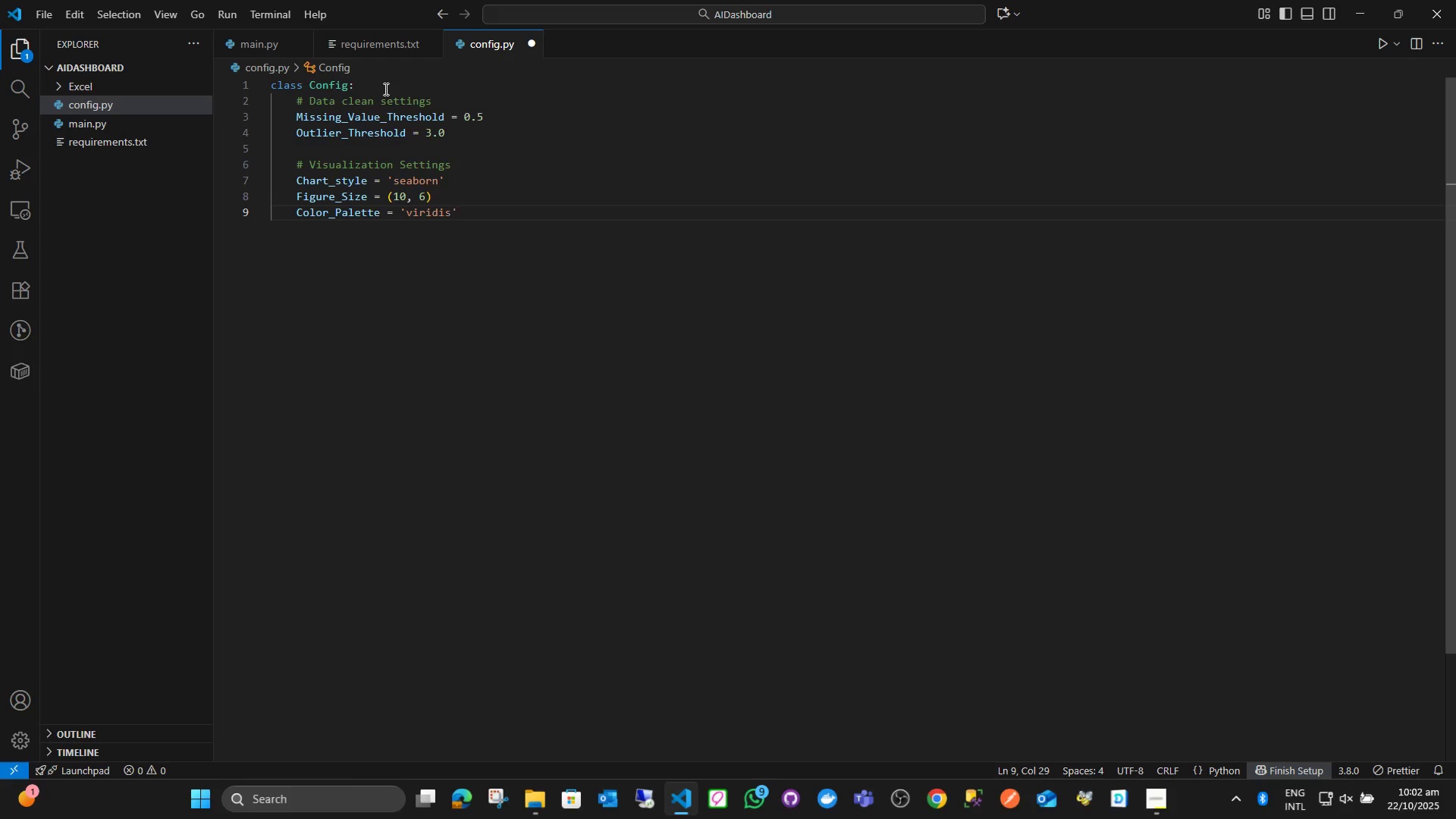 
key(ArrowRight)
 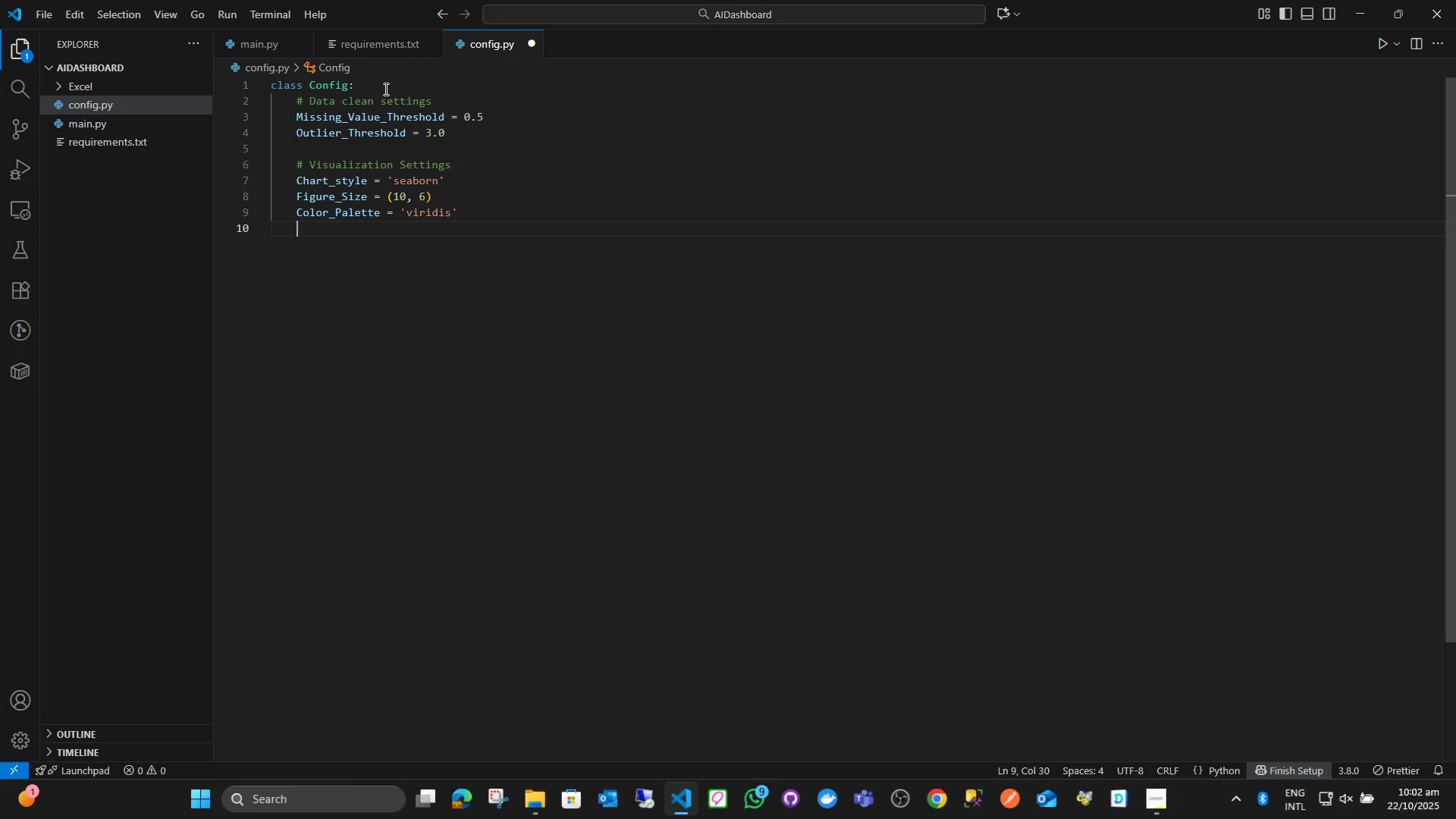 
key(Enter)
 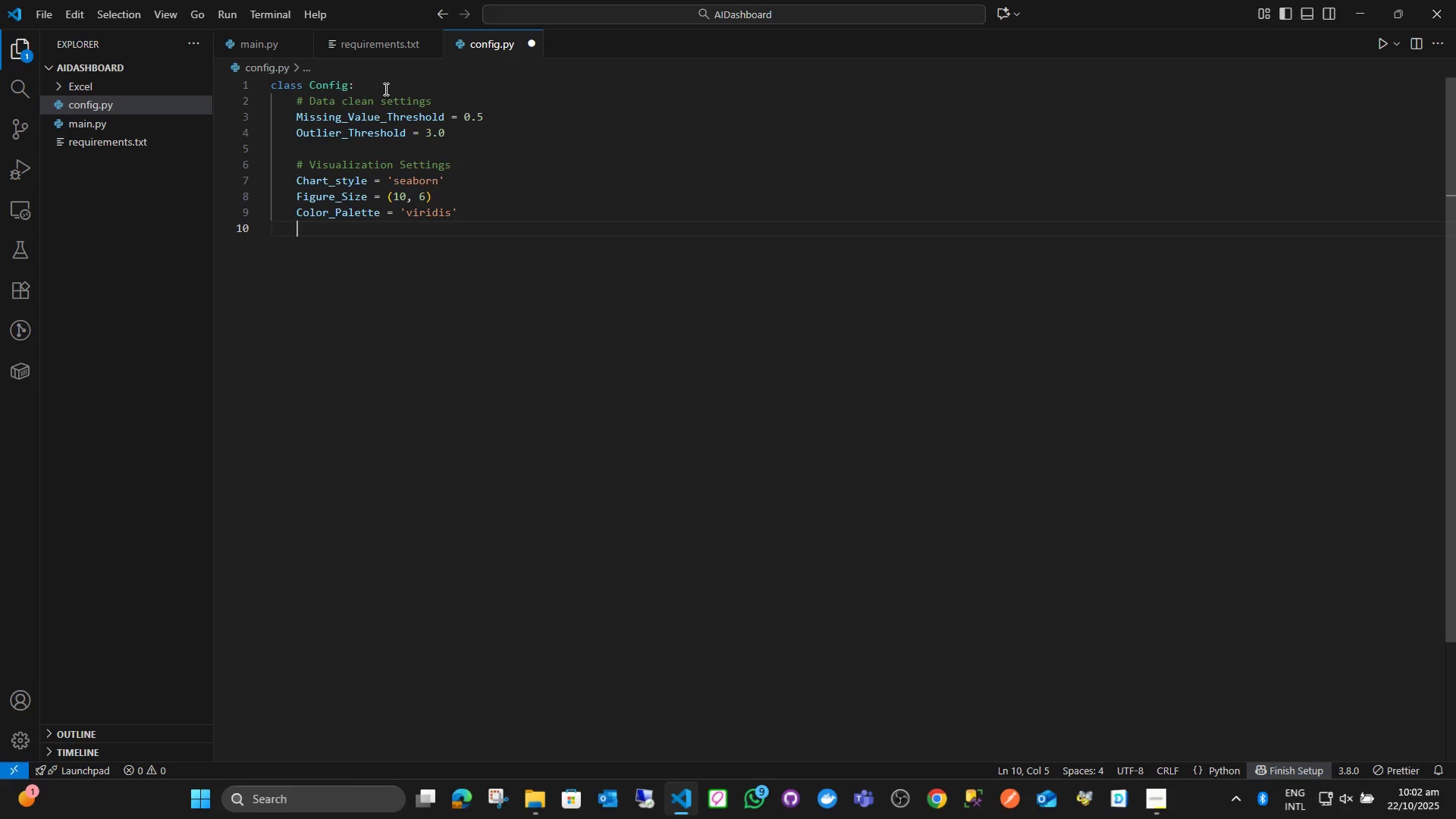 
key(Enter)
 